 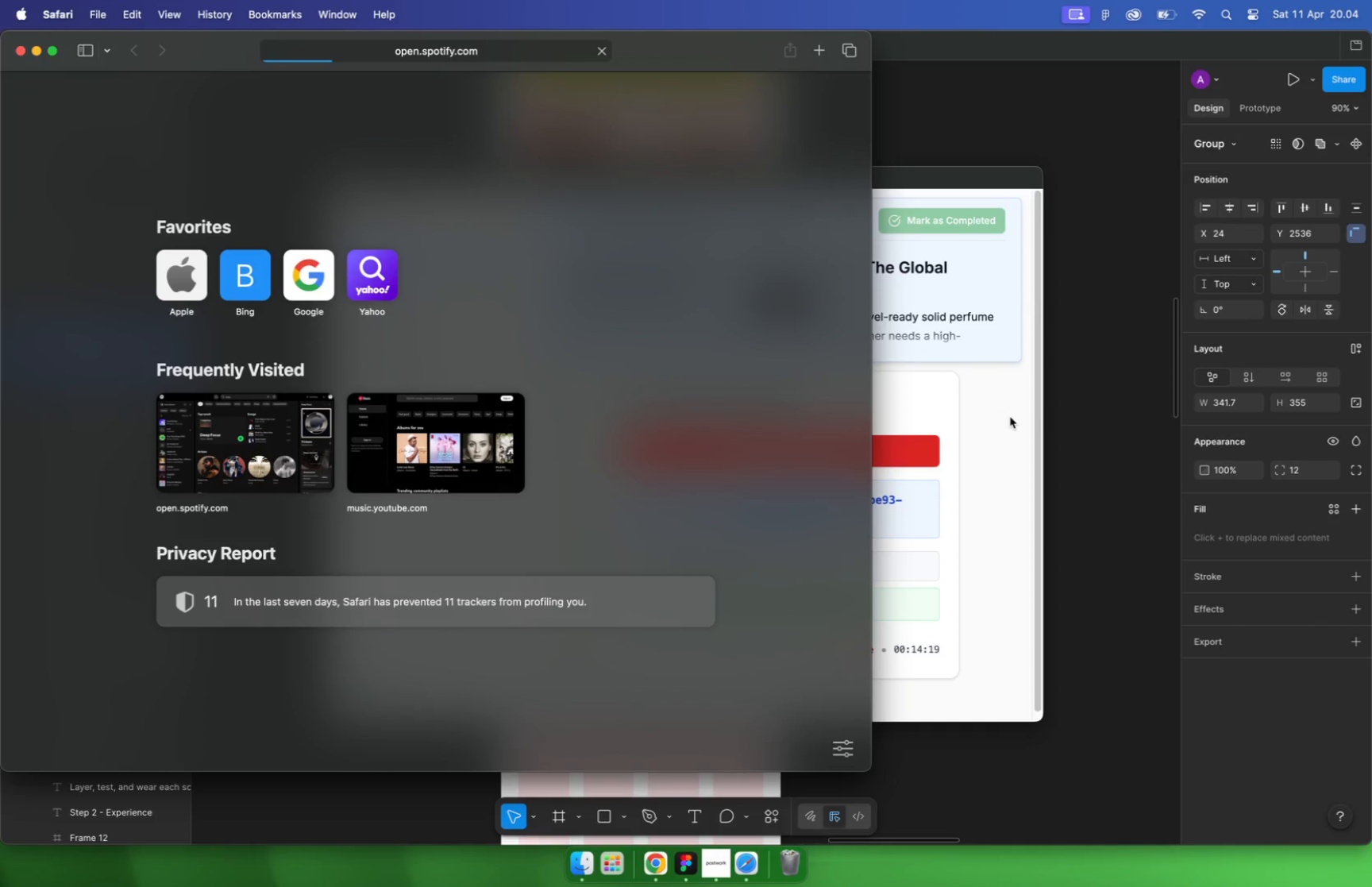 
left_click([238, 99])
 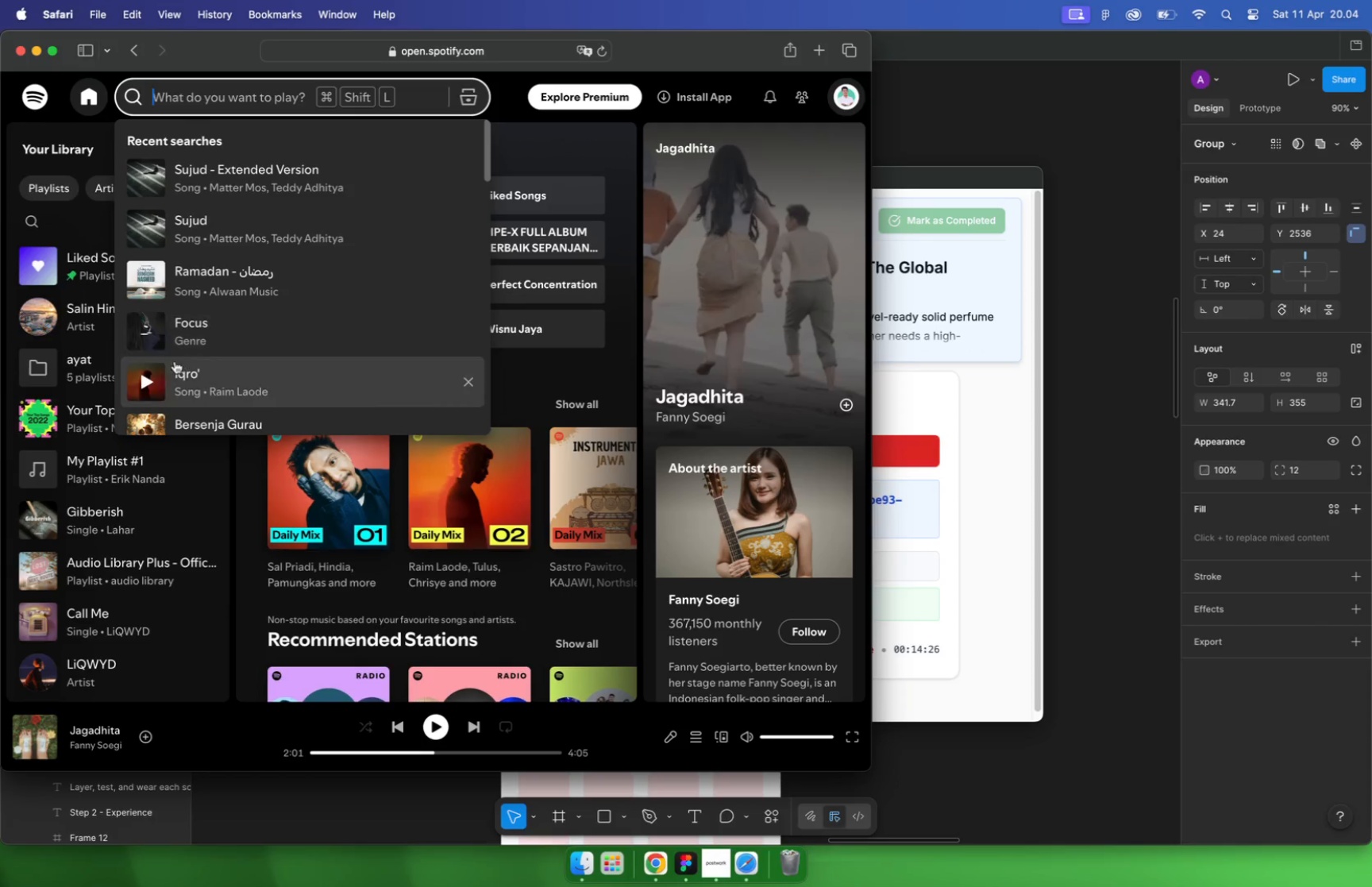 
left_click([149, 381])
 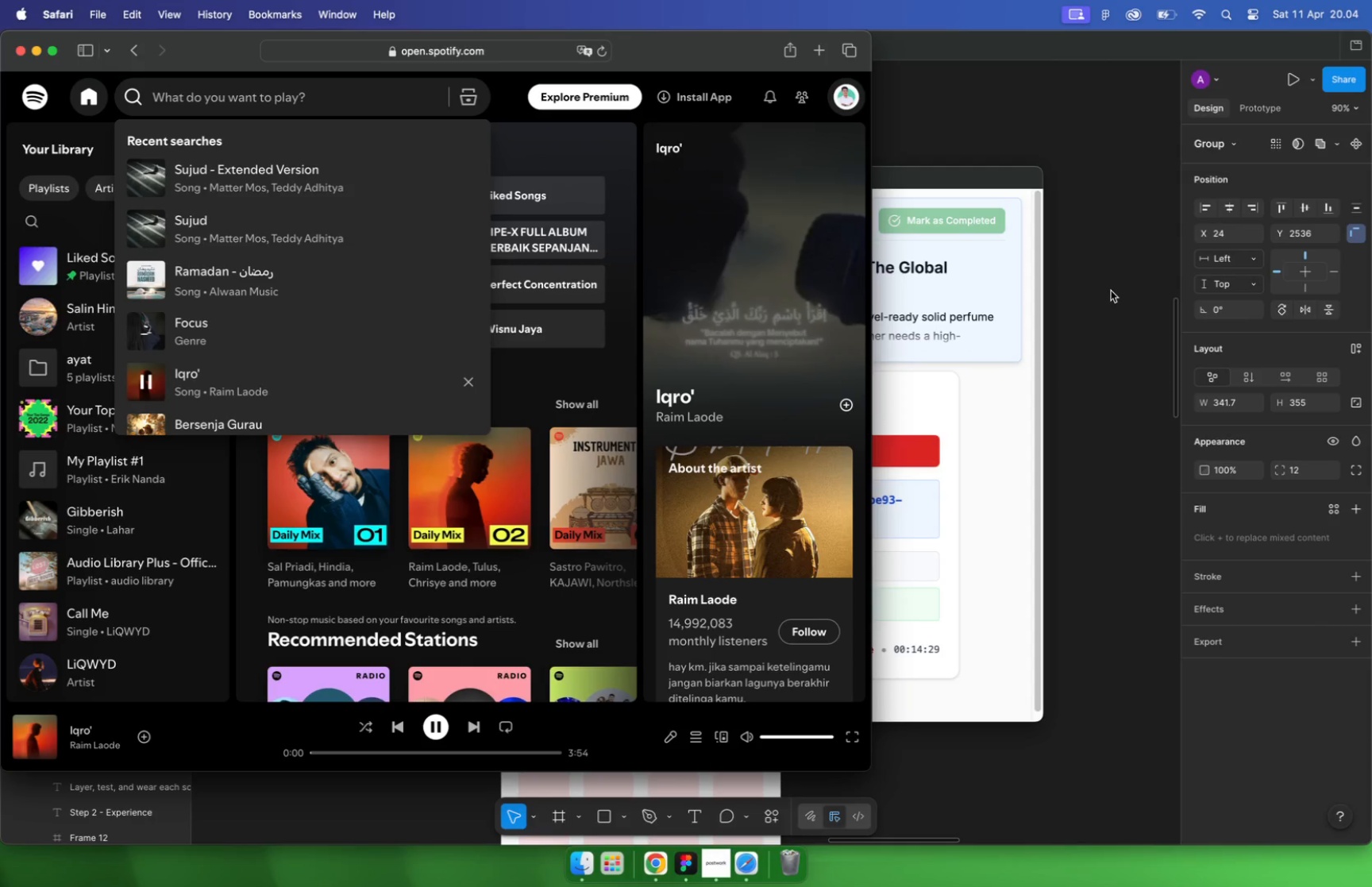 
left_click([1111, 291])
 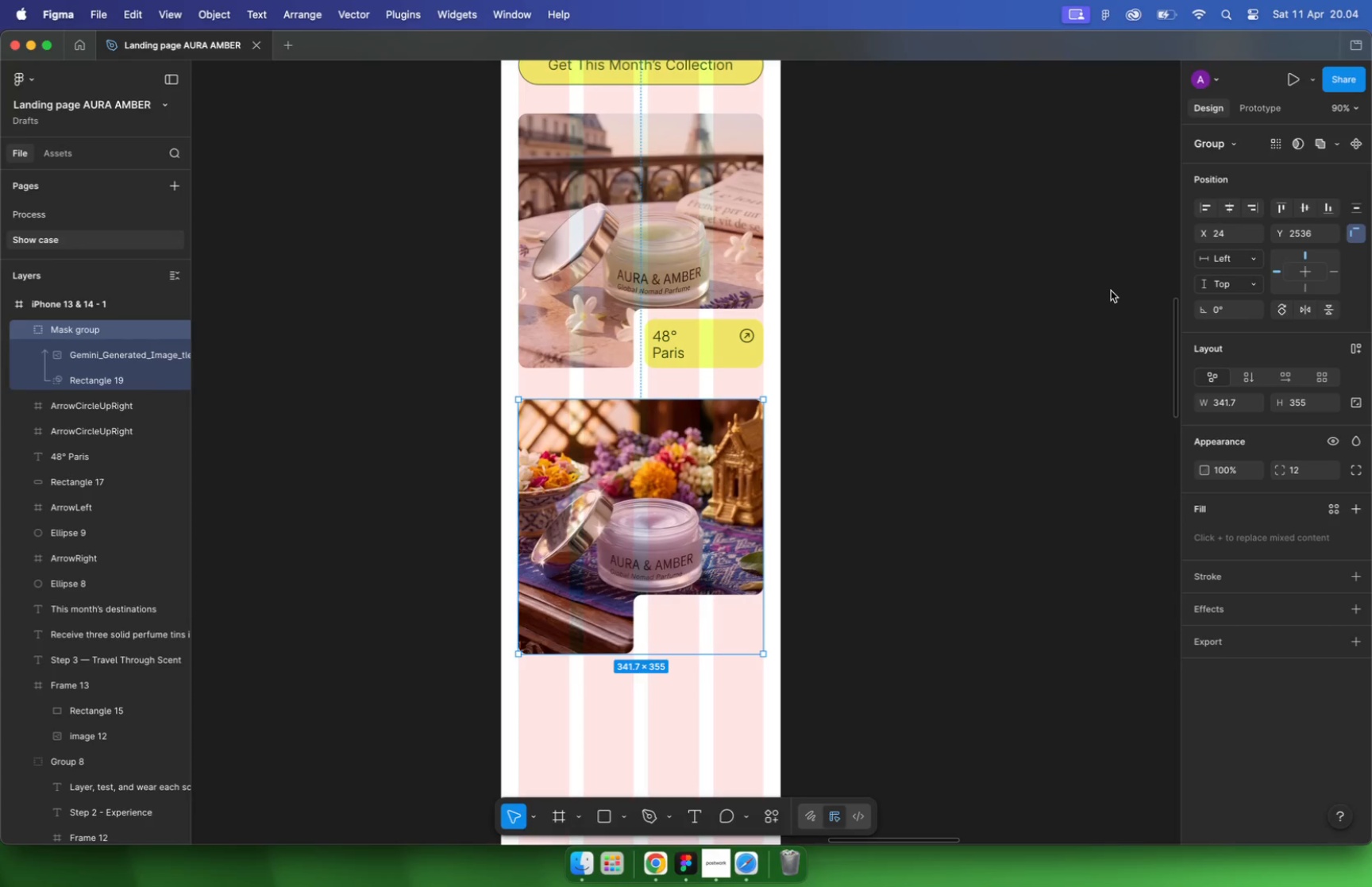 
hold_key(key=CommandLeft, duration=1.18)
scroll: coordinate [682, 674], scroll_direction: up, amount: 4.0
 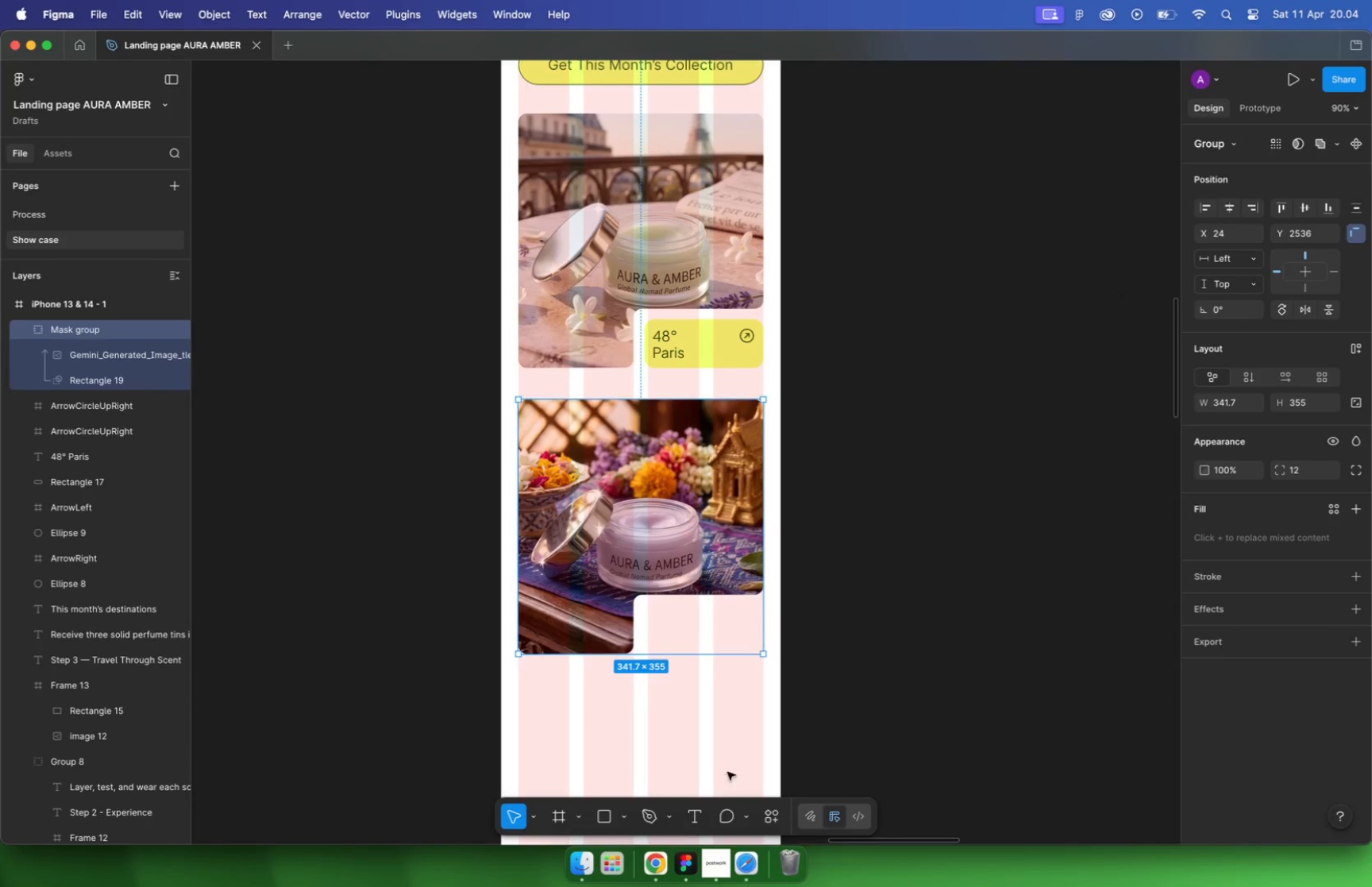 
key(Control+G)
 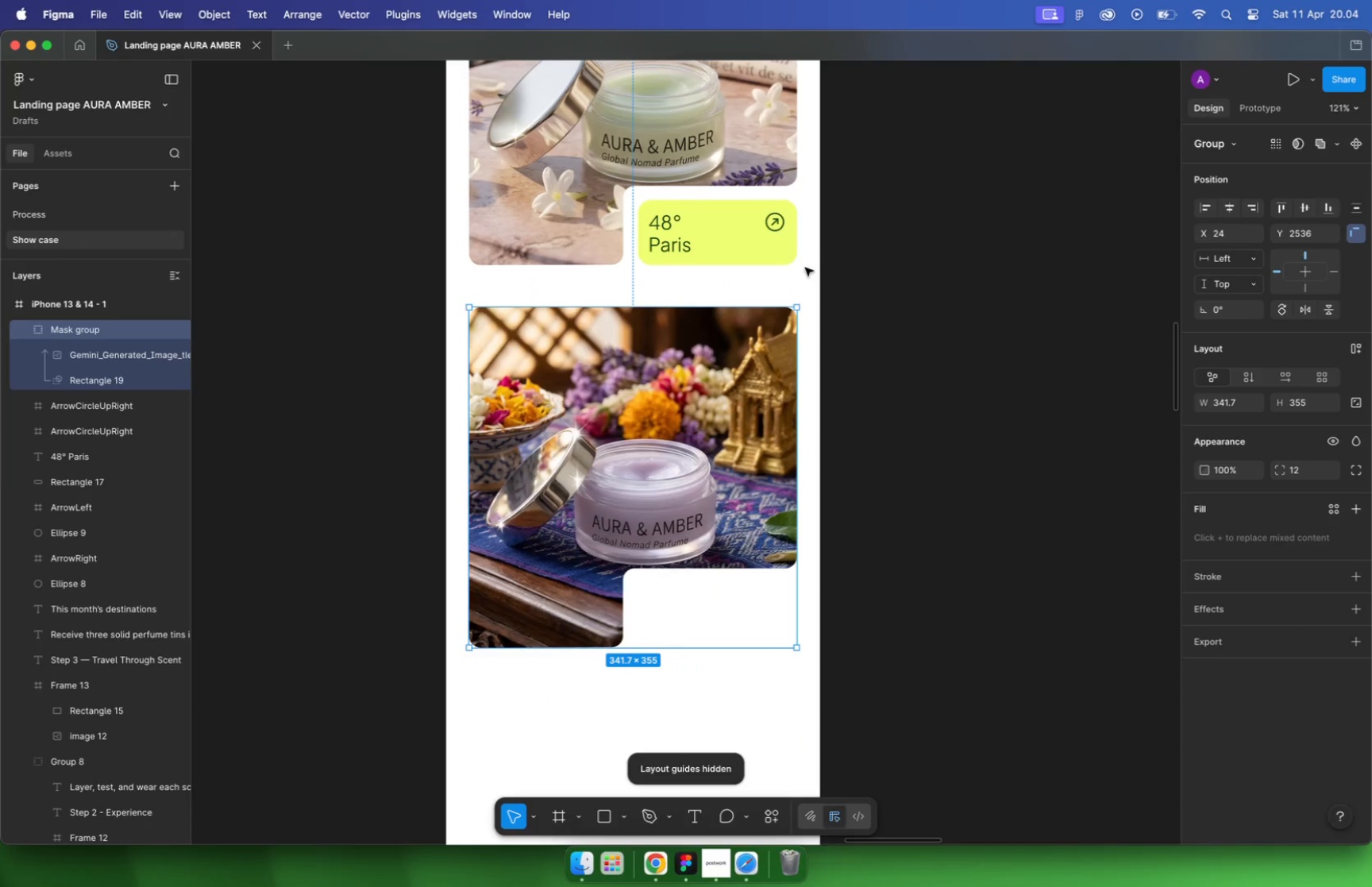 
left_click([757, 257])
 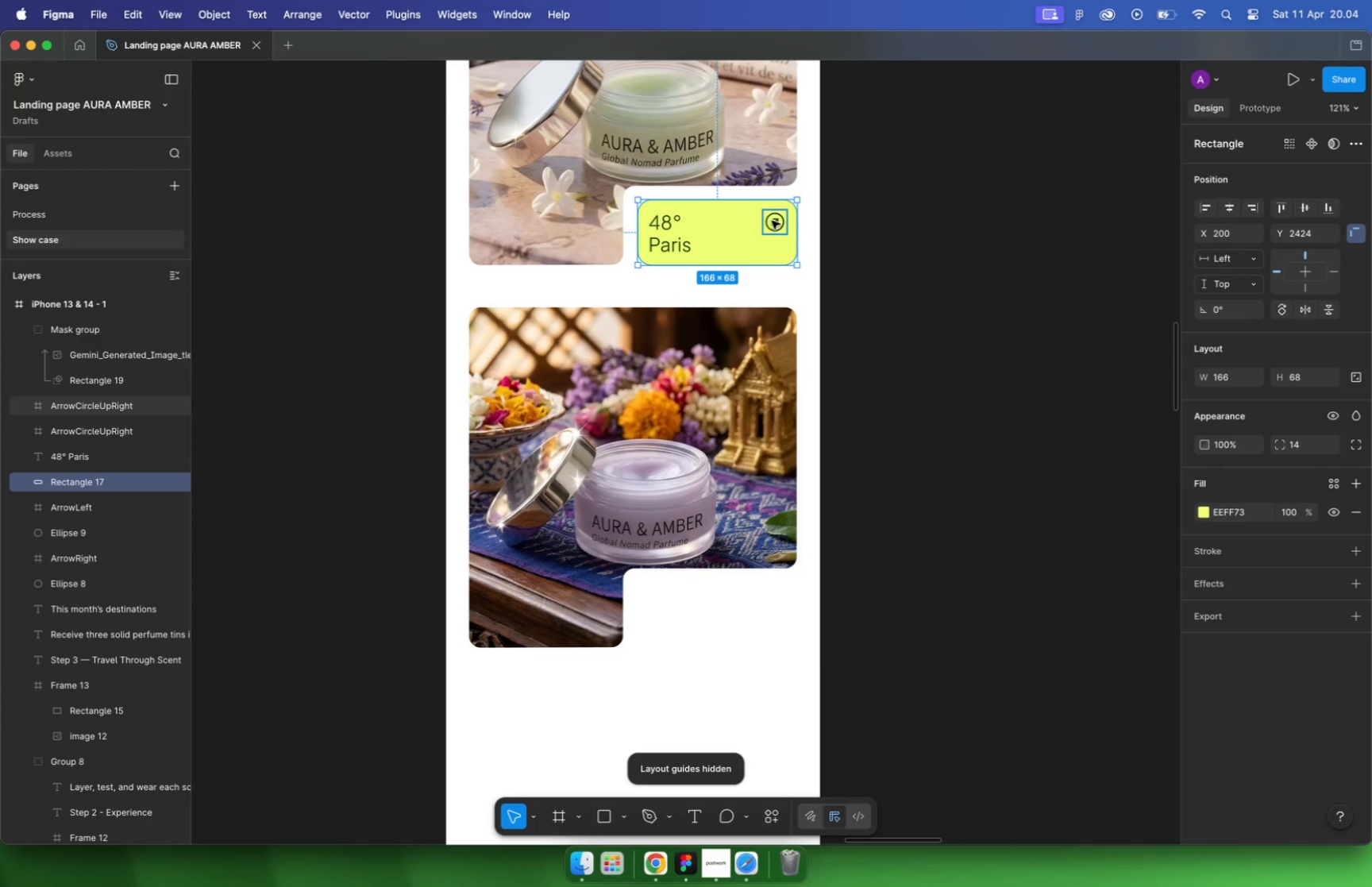 
left_click([772, 222])
 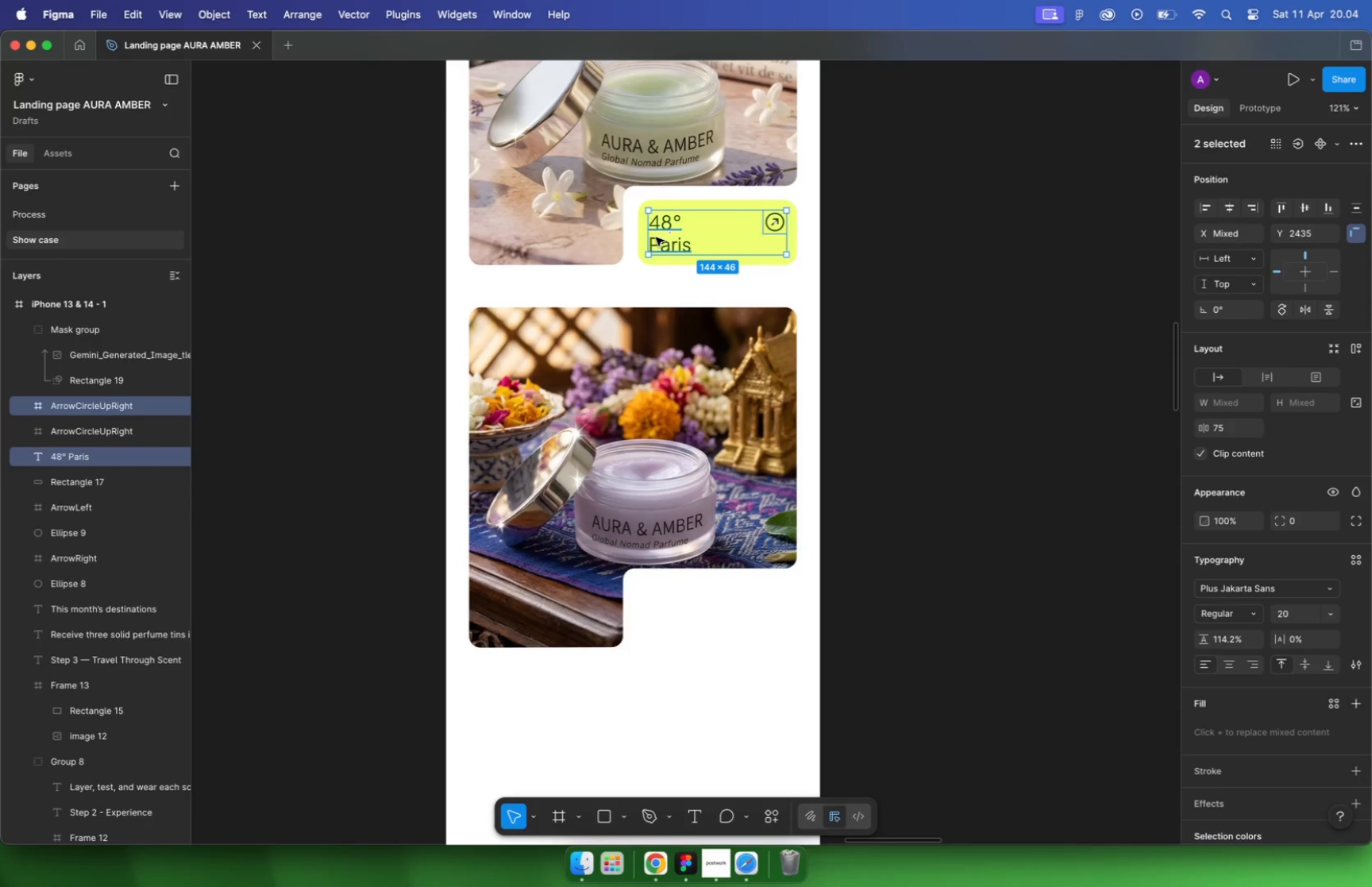 
hold_key(key=ShiftLeft, duration=2.56)
left_click([746, 261])
 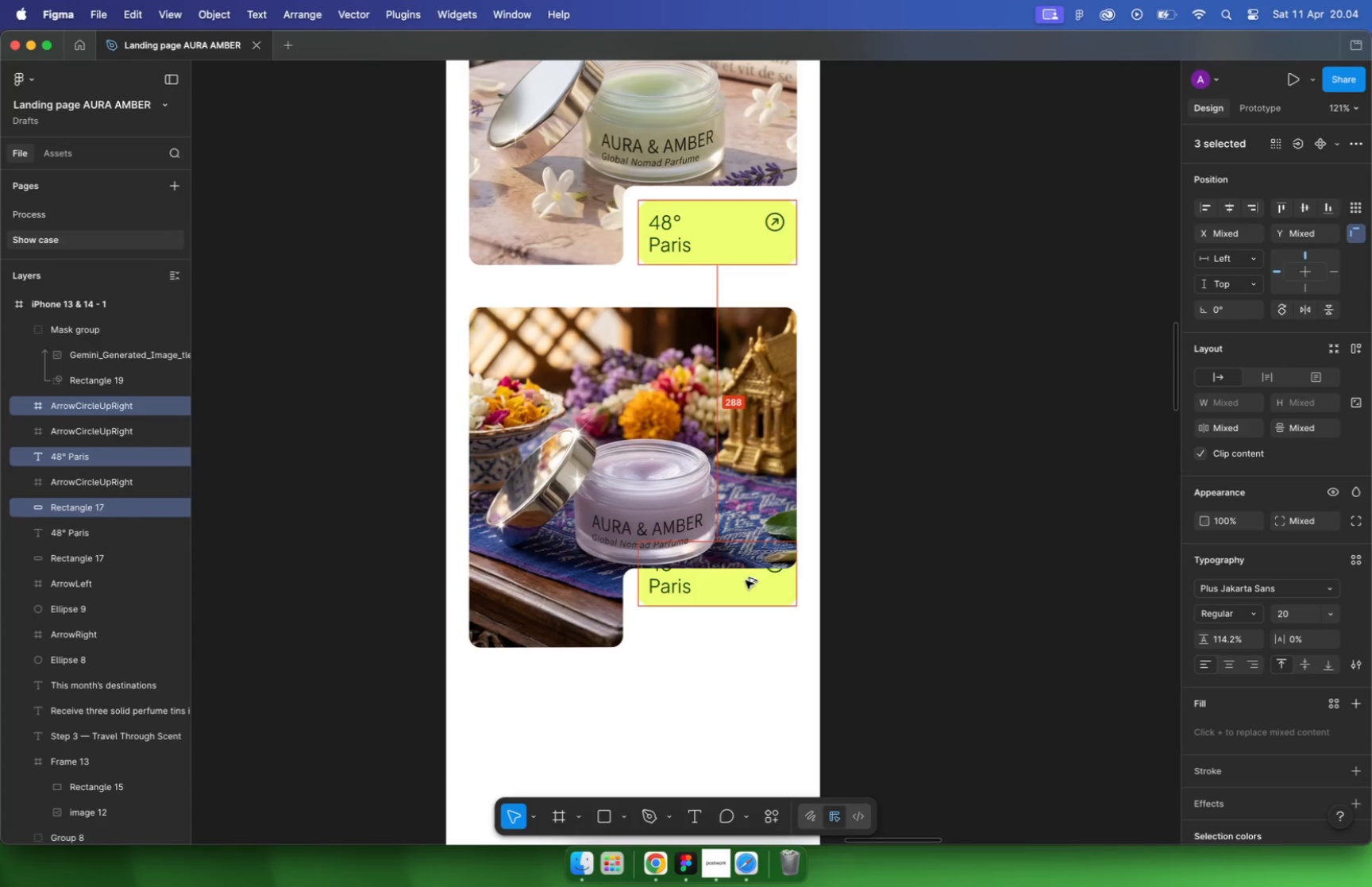 
left_click_drag(start_coordinate=[731, 238], to_coordinate=[746, 617])
 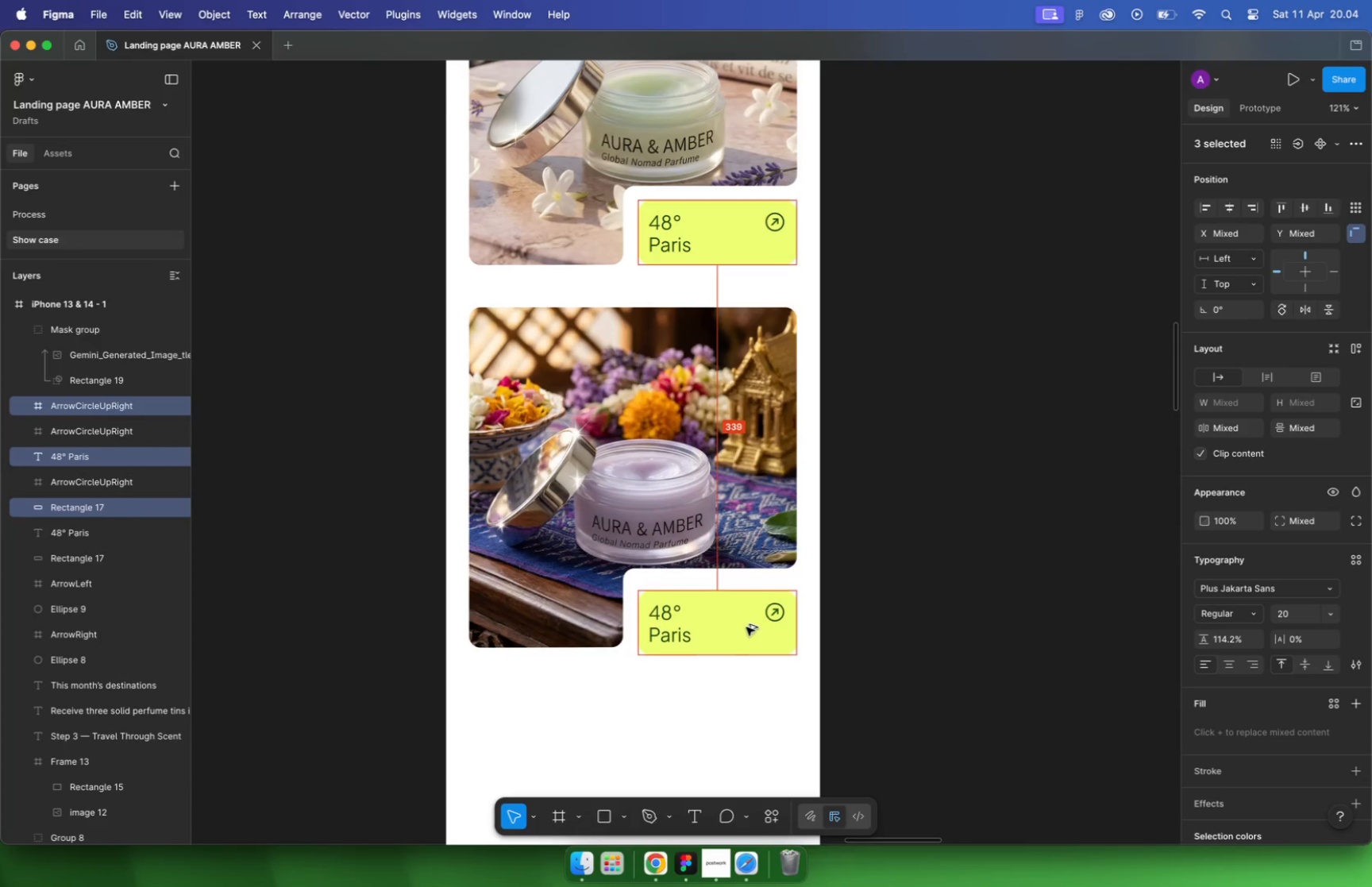 
hold_key(key=ShiftLeft, duration=2.97)
 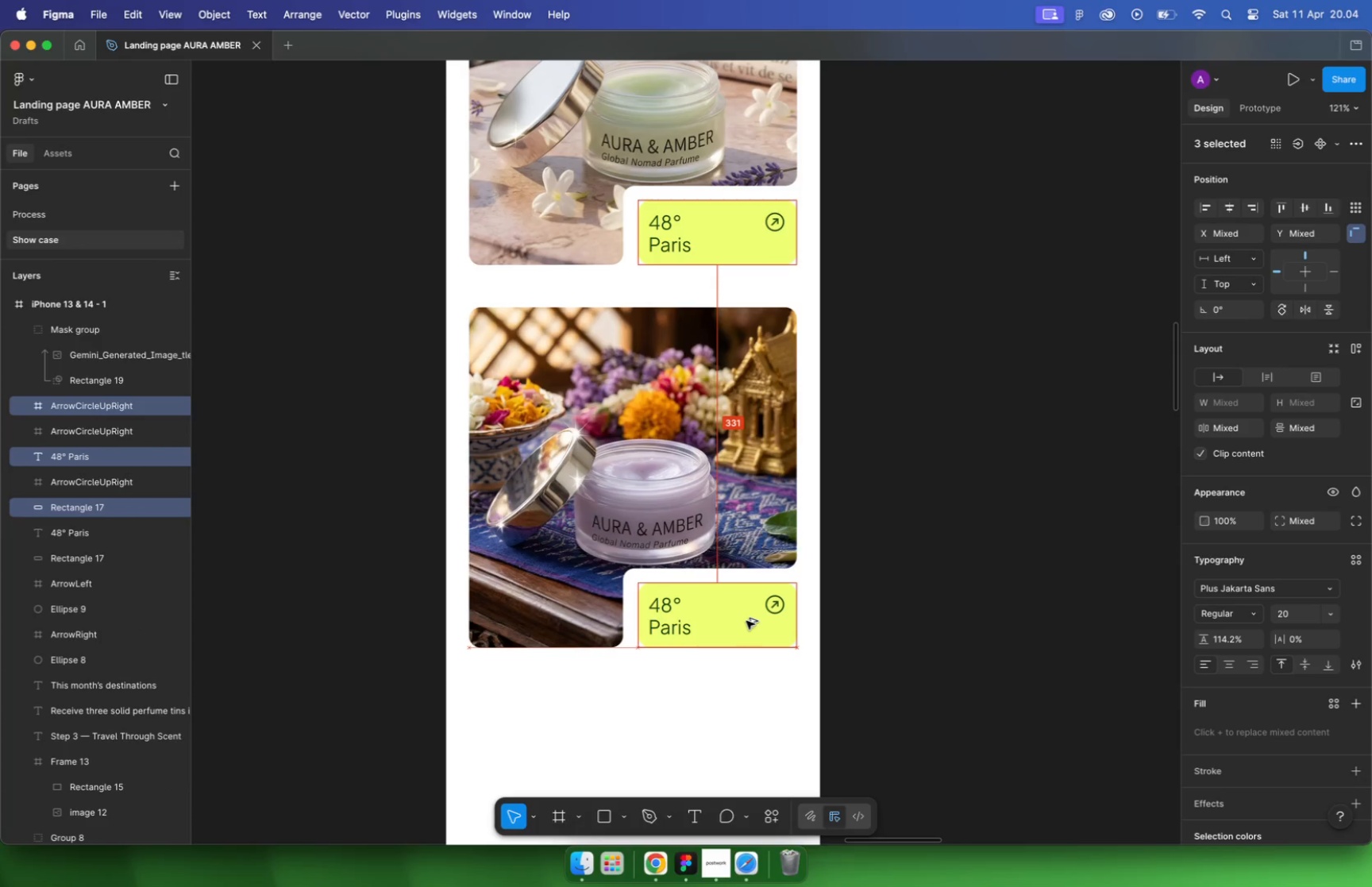 
hold_key(key=OptionLeft, duration=2.61)
 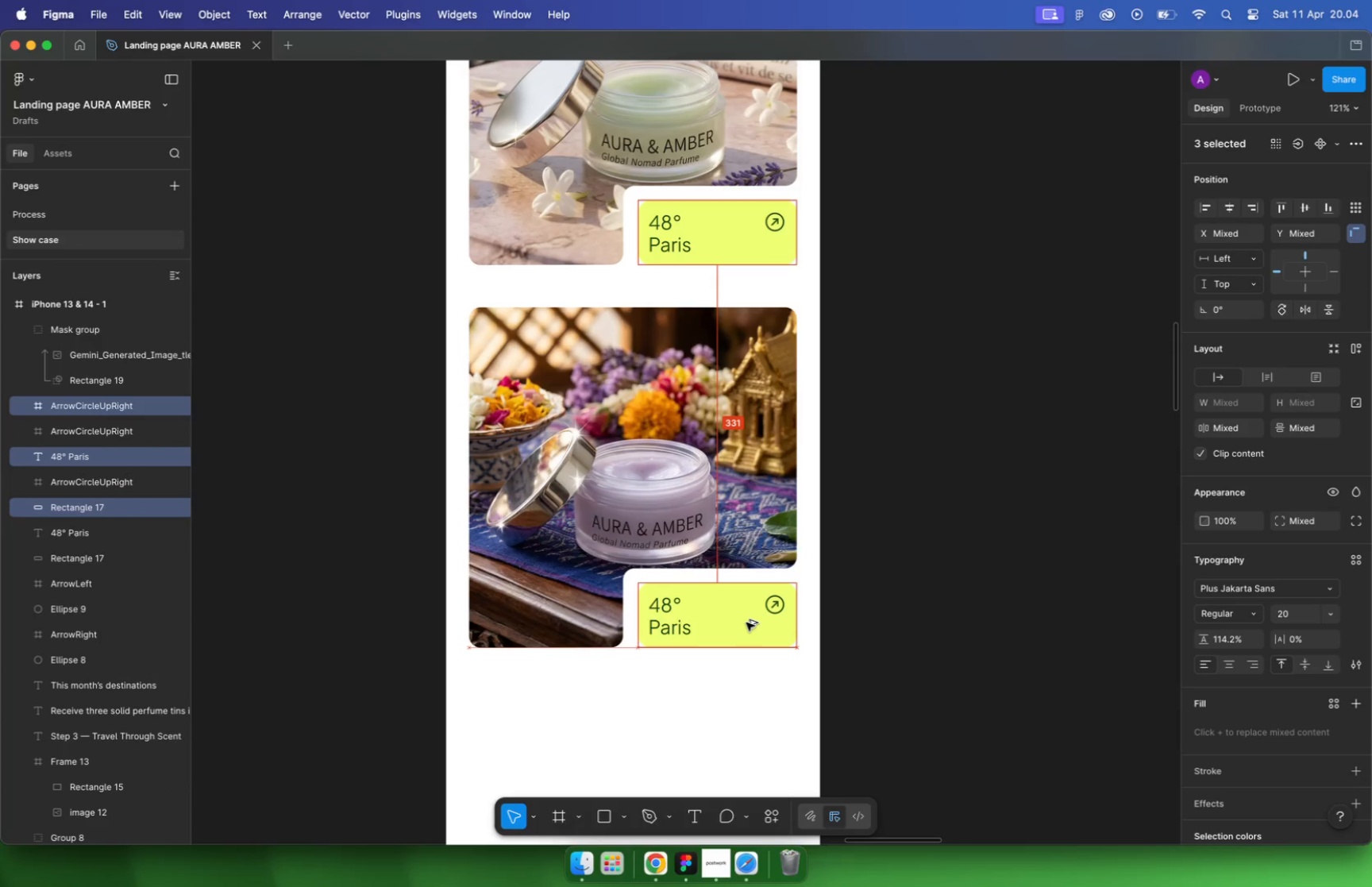 
hold_key(key=ControlLeft, duration=0.37)
 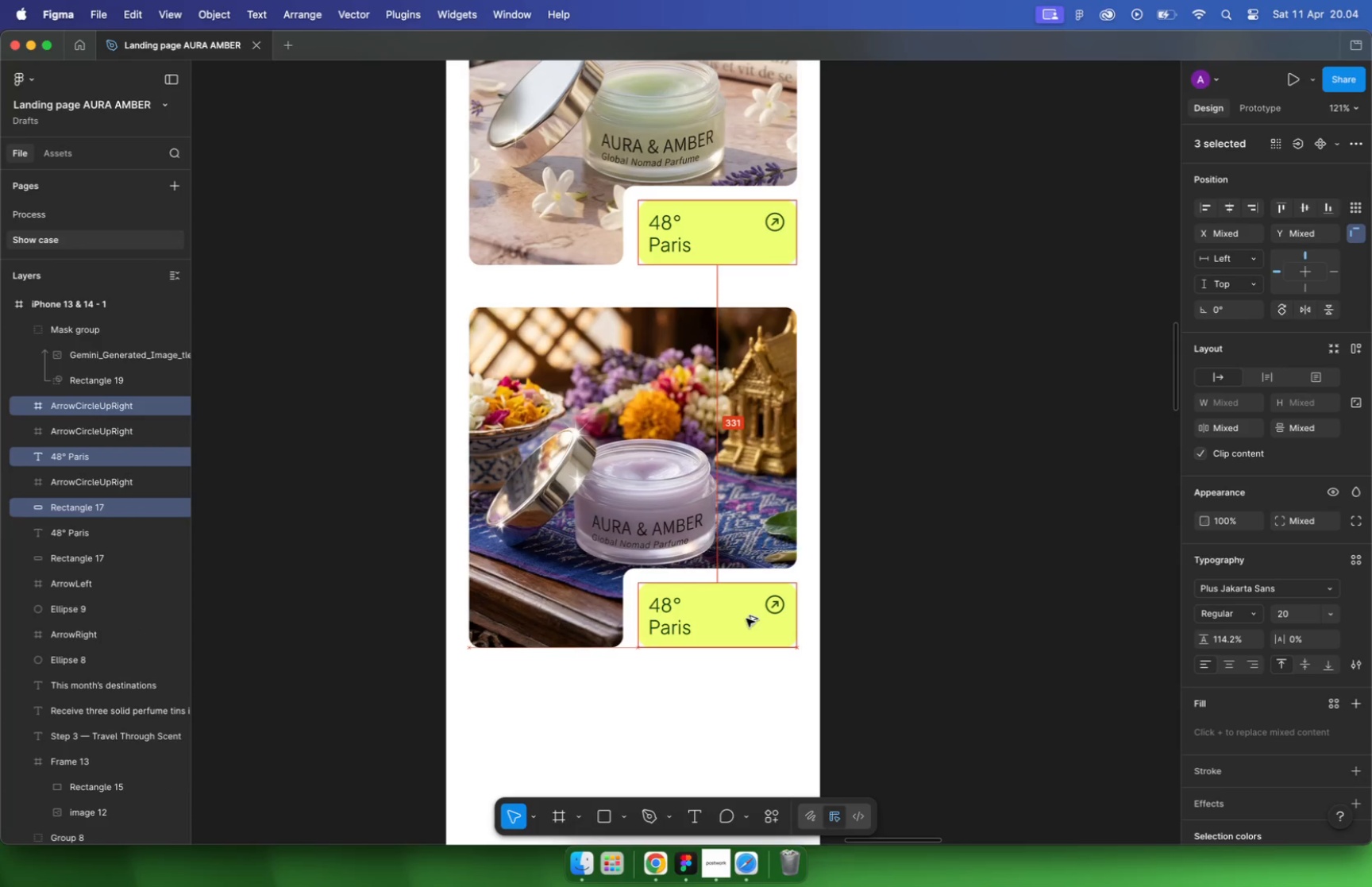 
hold_key(key=OptionLeft, duration=0.75)
 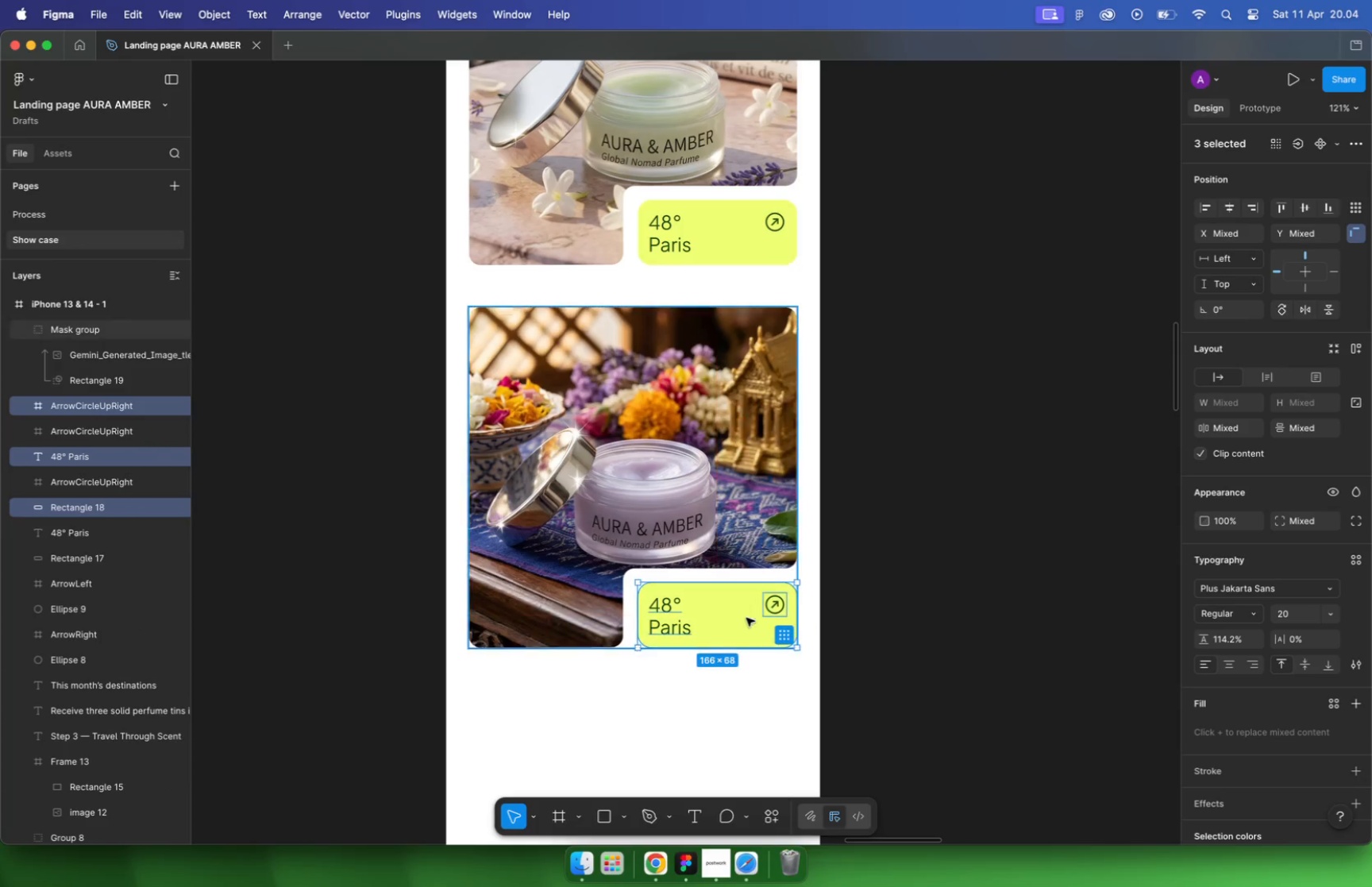 
hold_key(key=ControlLeft, duration=0.35)
 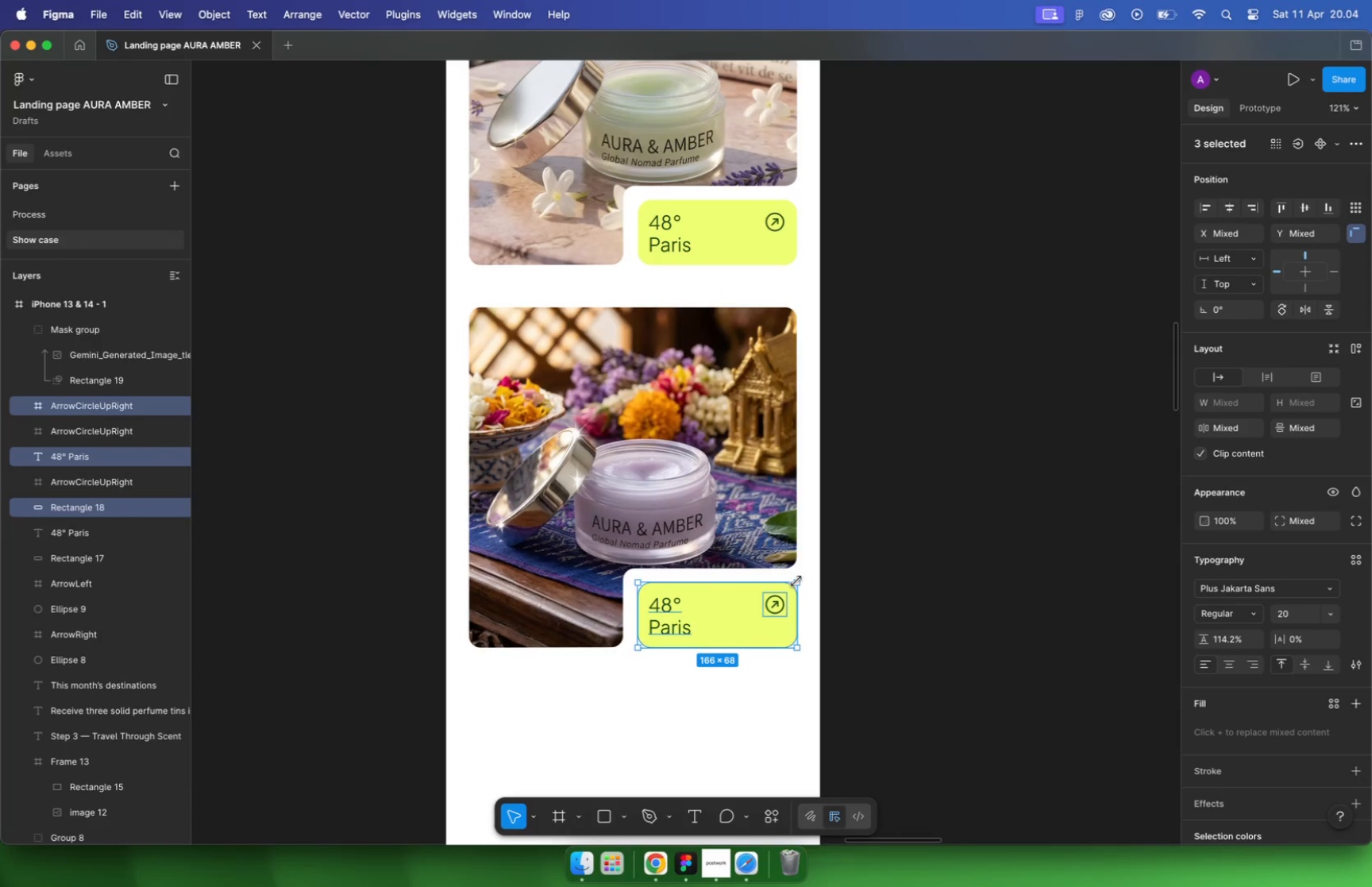 
hold_key(key=OptionLeft, duration=0.96)
 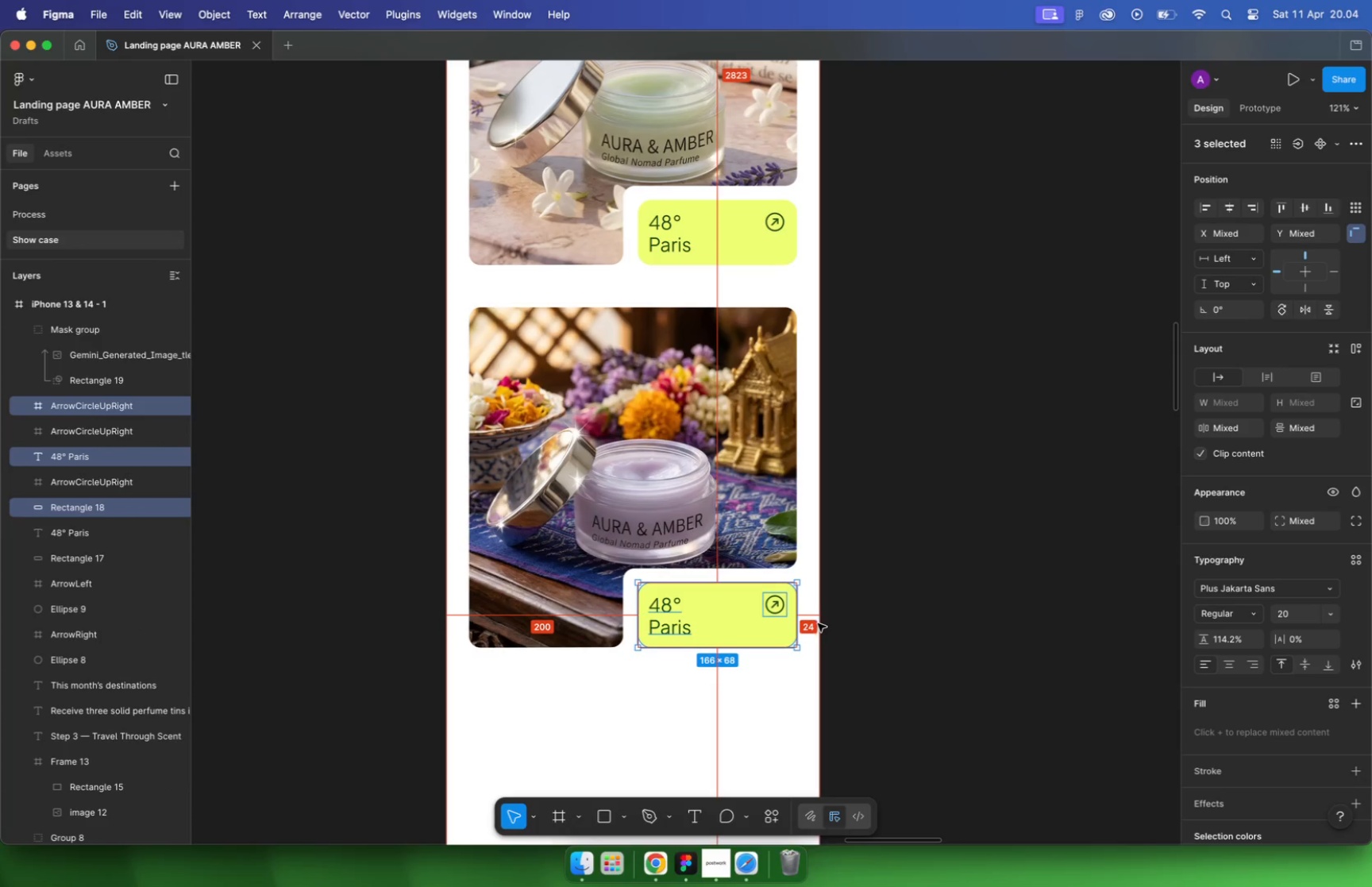 
hold_key(key=CommandLeft, duration=4.47)
scroll: coordinate [723, 510], scroll_direction: down, amount: 34.0
 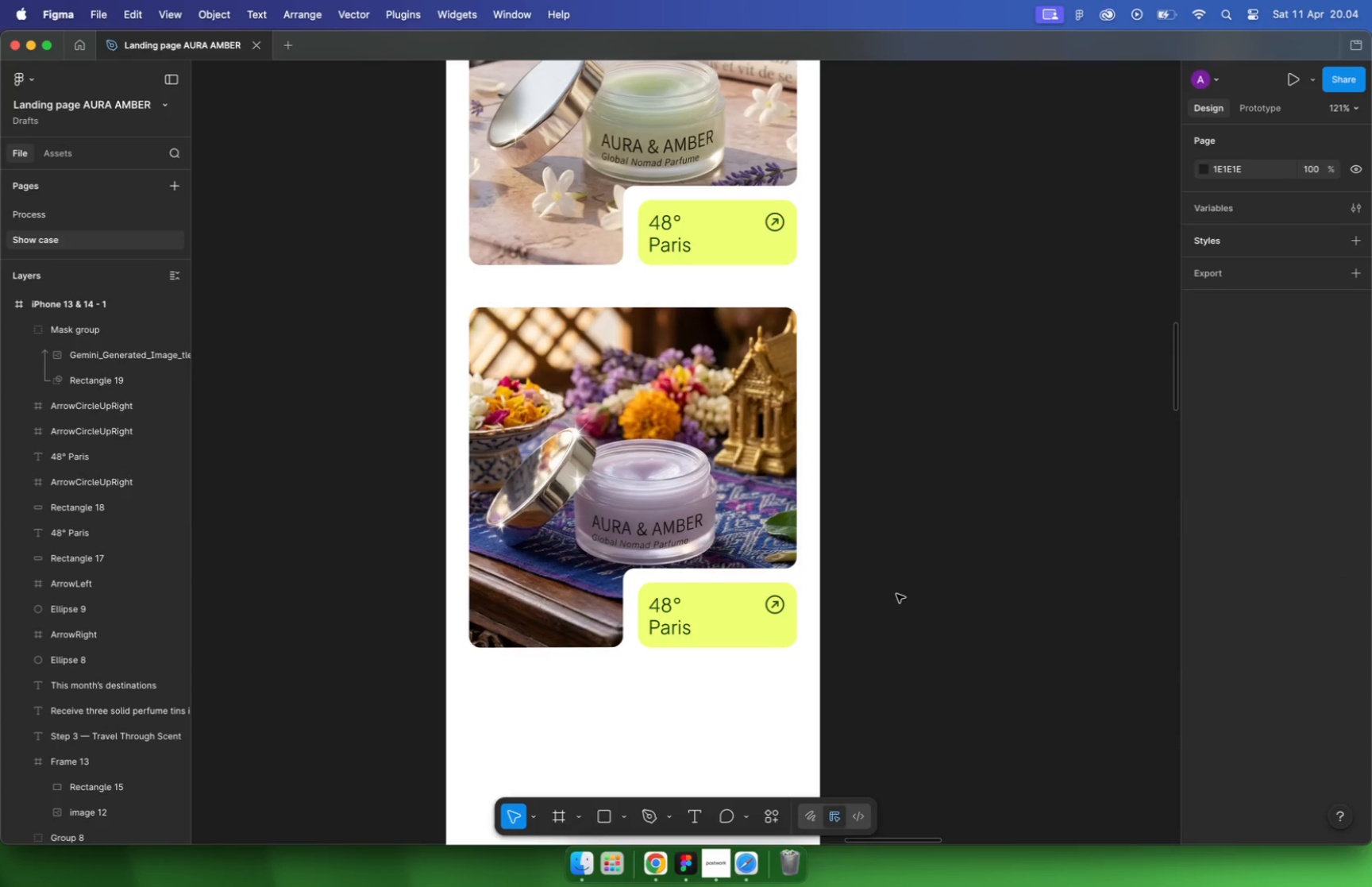 
scroll: coordinate [714, 401], scroll_direction: up, amount: 7.0
 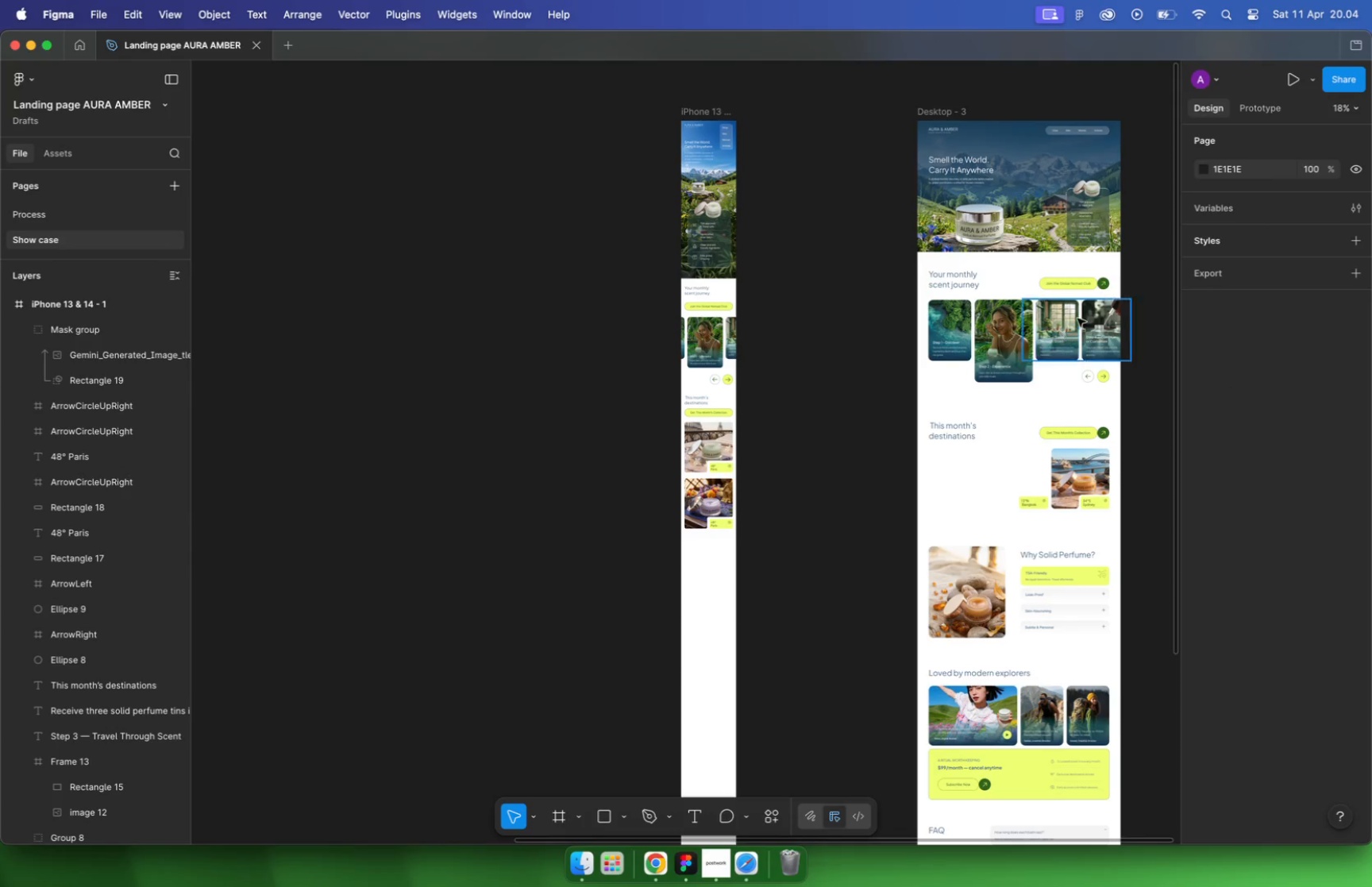 
double_click([674, 628])
 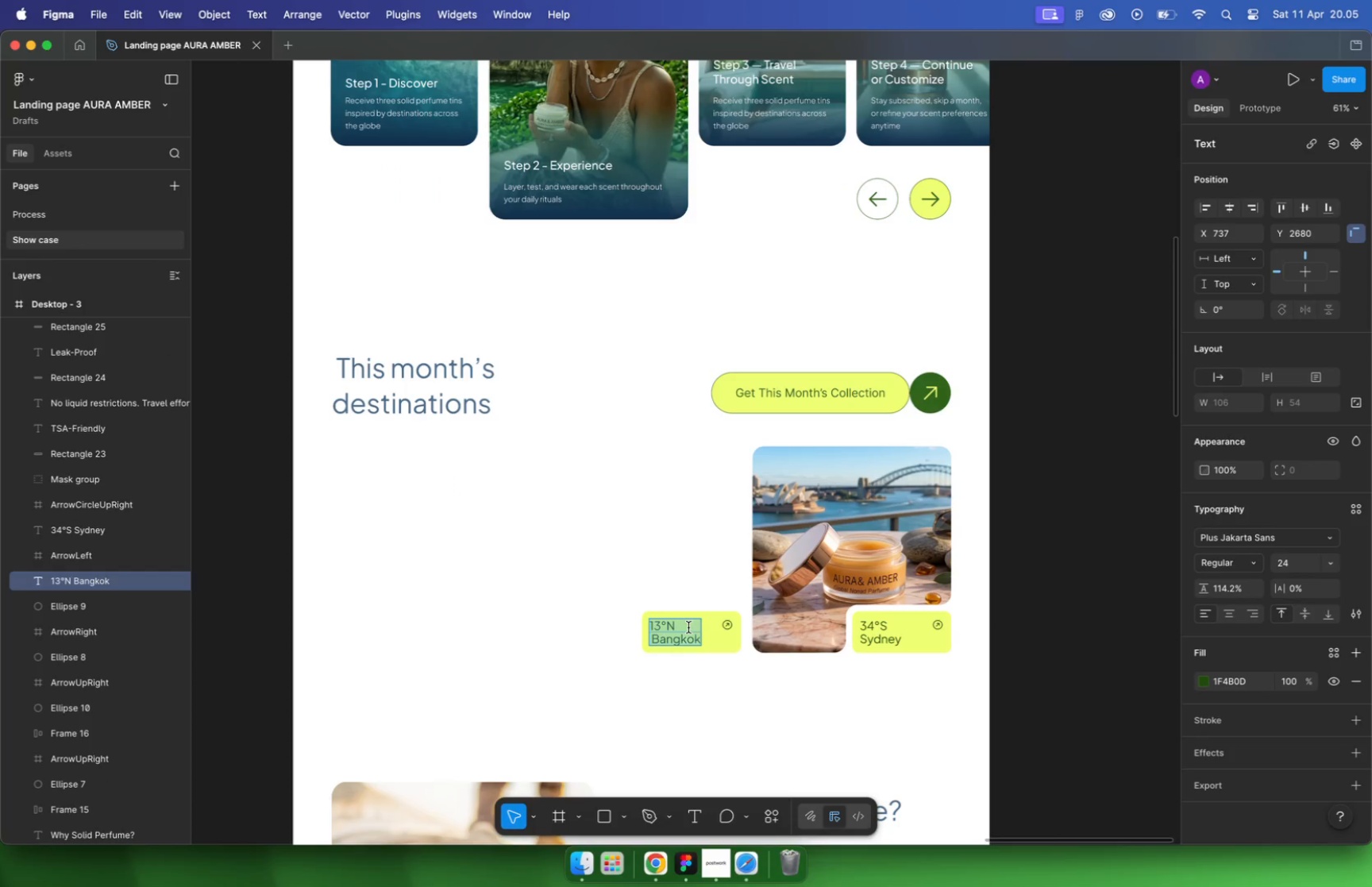 
scroll: coordinate [676, 632], scroll_direction: up, amount: 11.0
 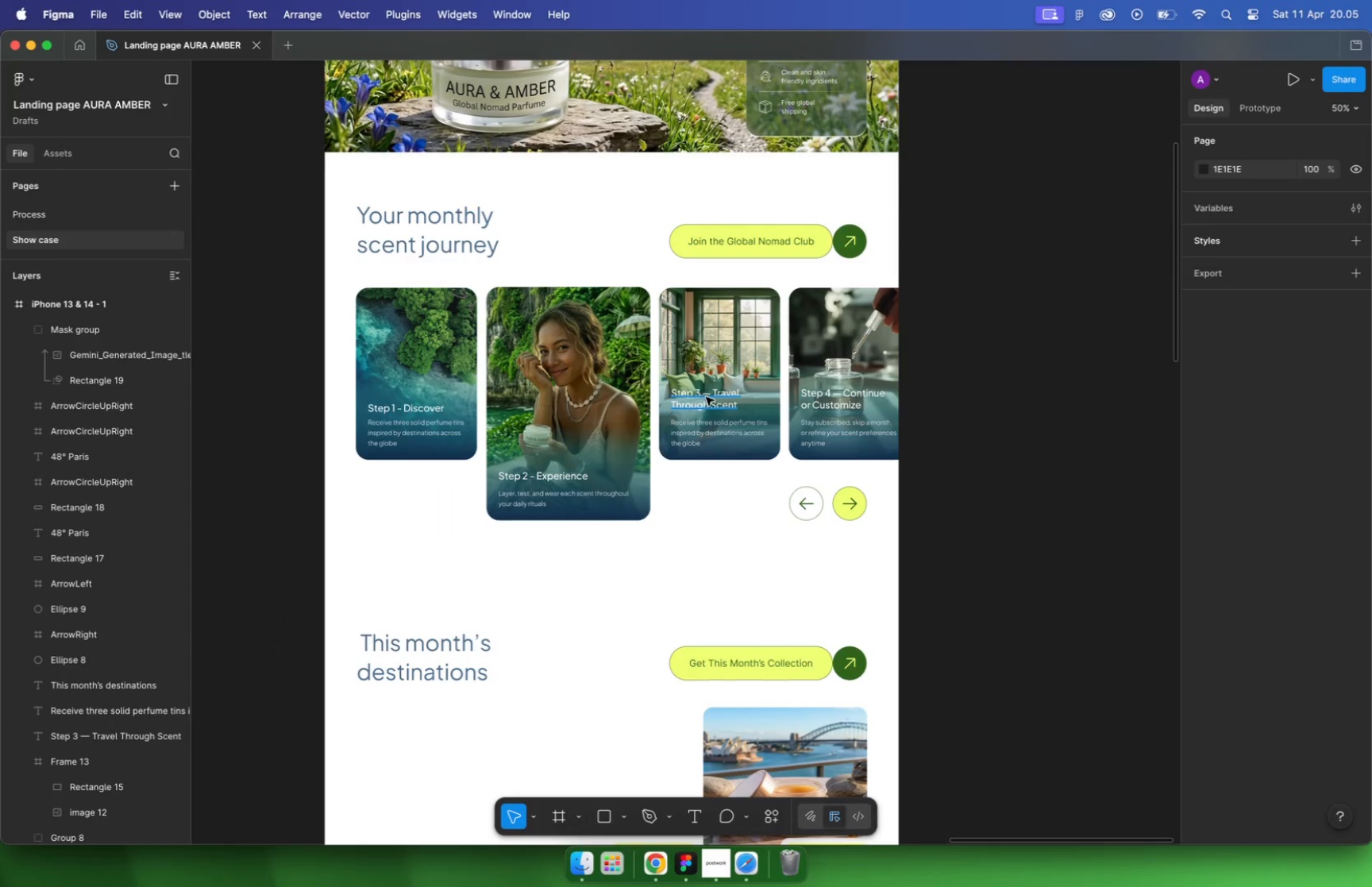 
key(Meta+C)
 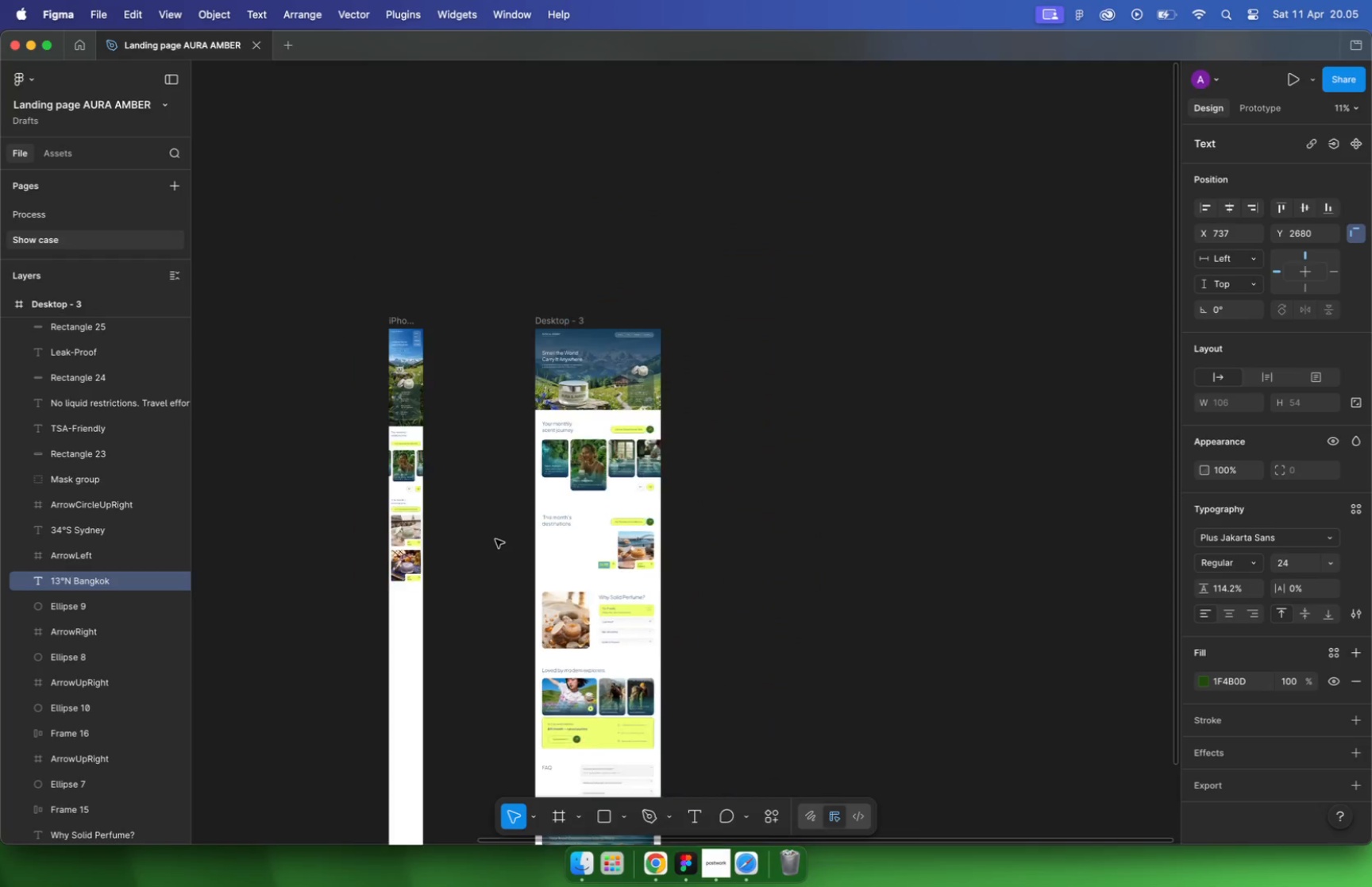 
hold_key(key=CommandLeft, duration=2.55)
scroll: coordinate [734, 569], scroll_direction: down, amount: 16.0
 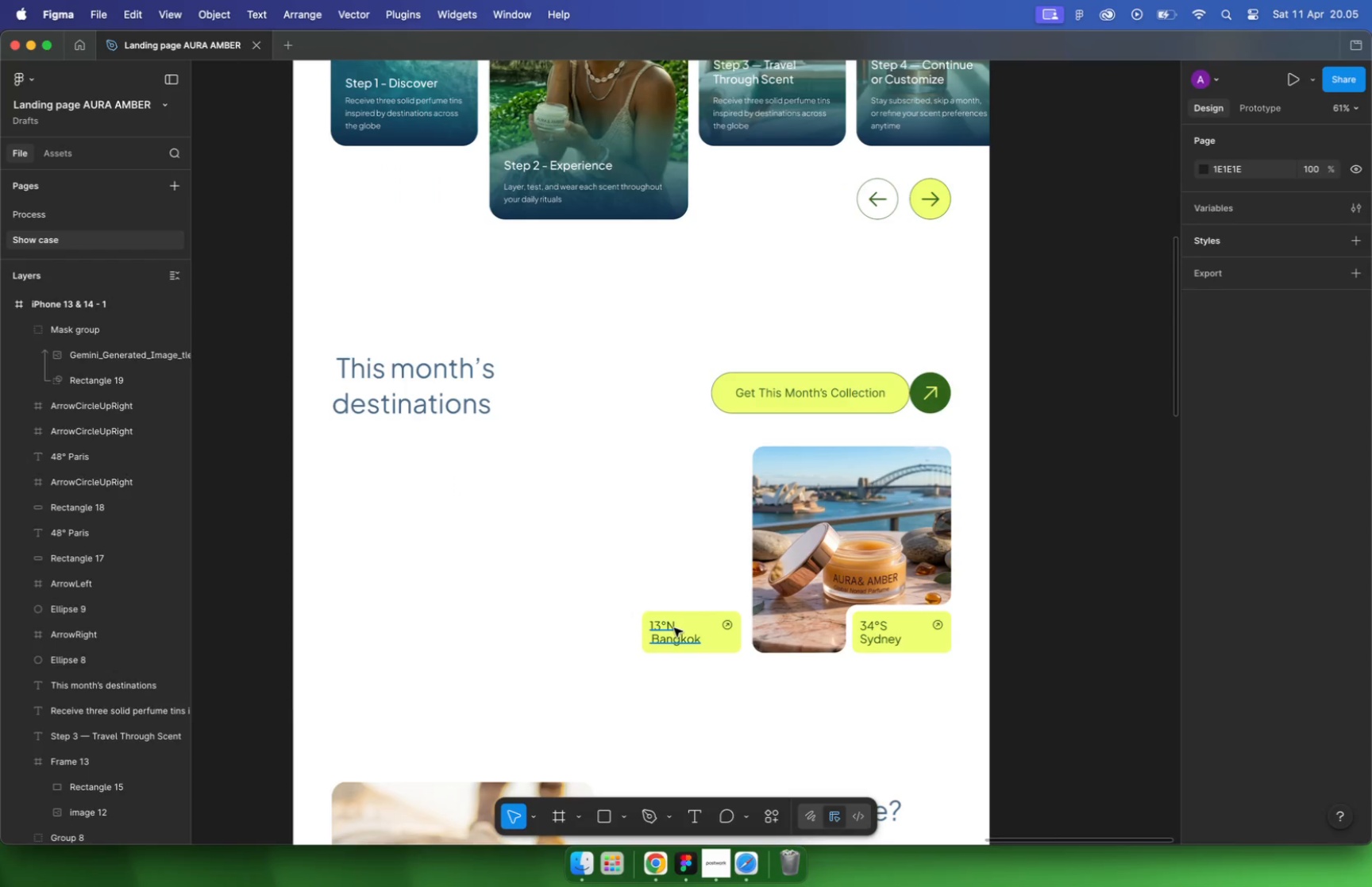 
scroll: coordinate [479, 549], scroll_direction: up, amount: 23.0
 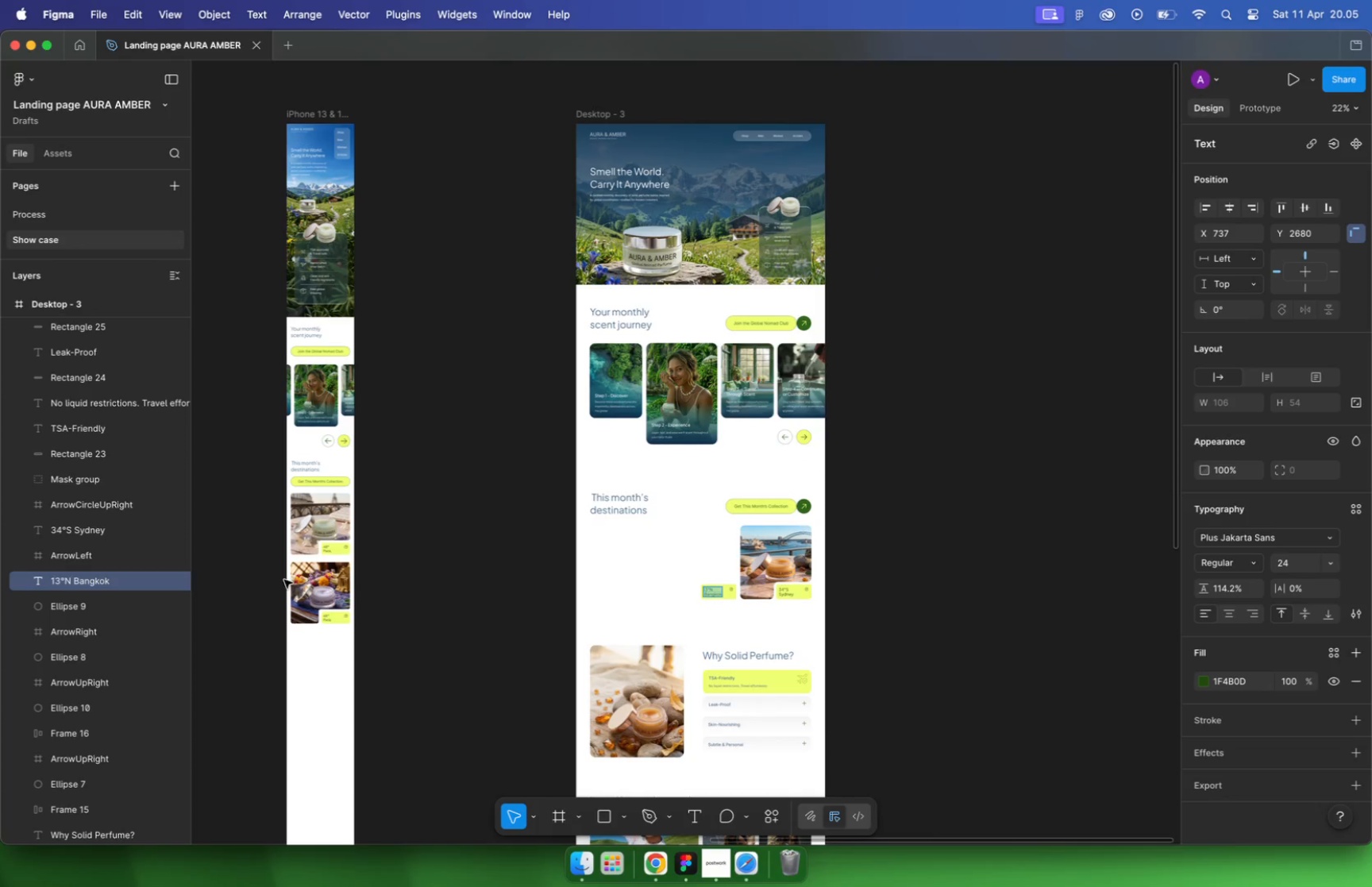 
left_click([490, 602])
 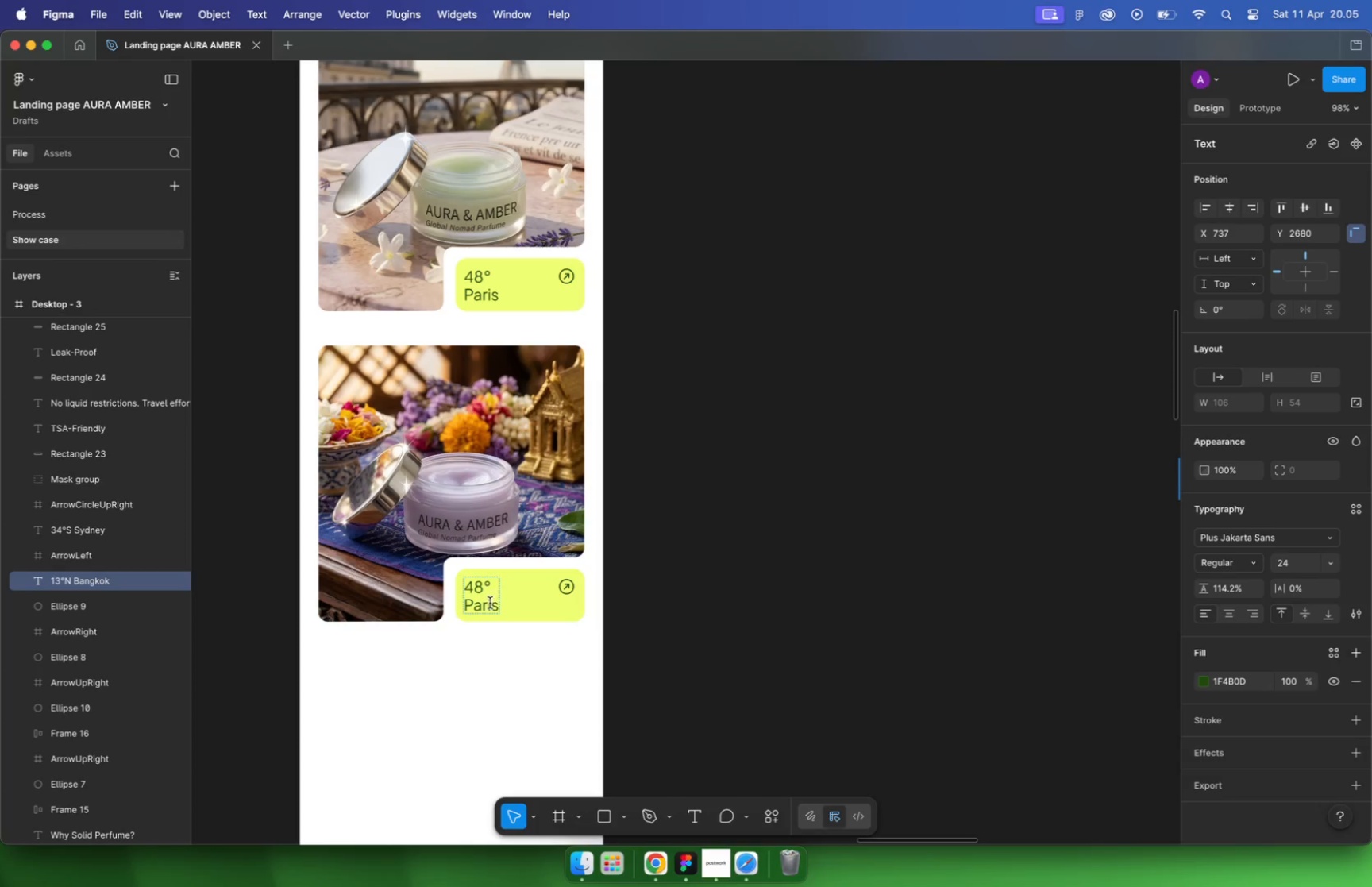 
key(Meta+A)
 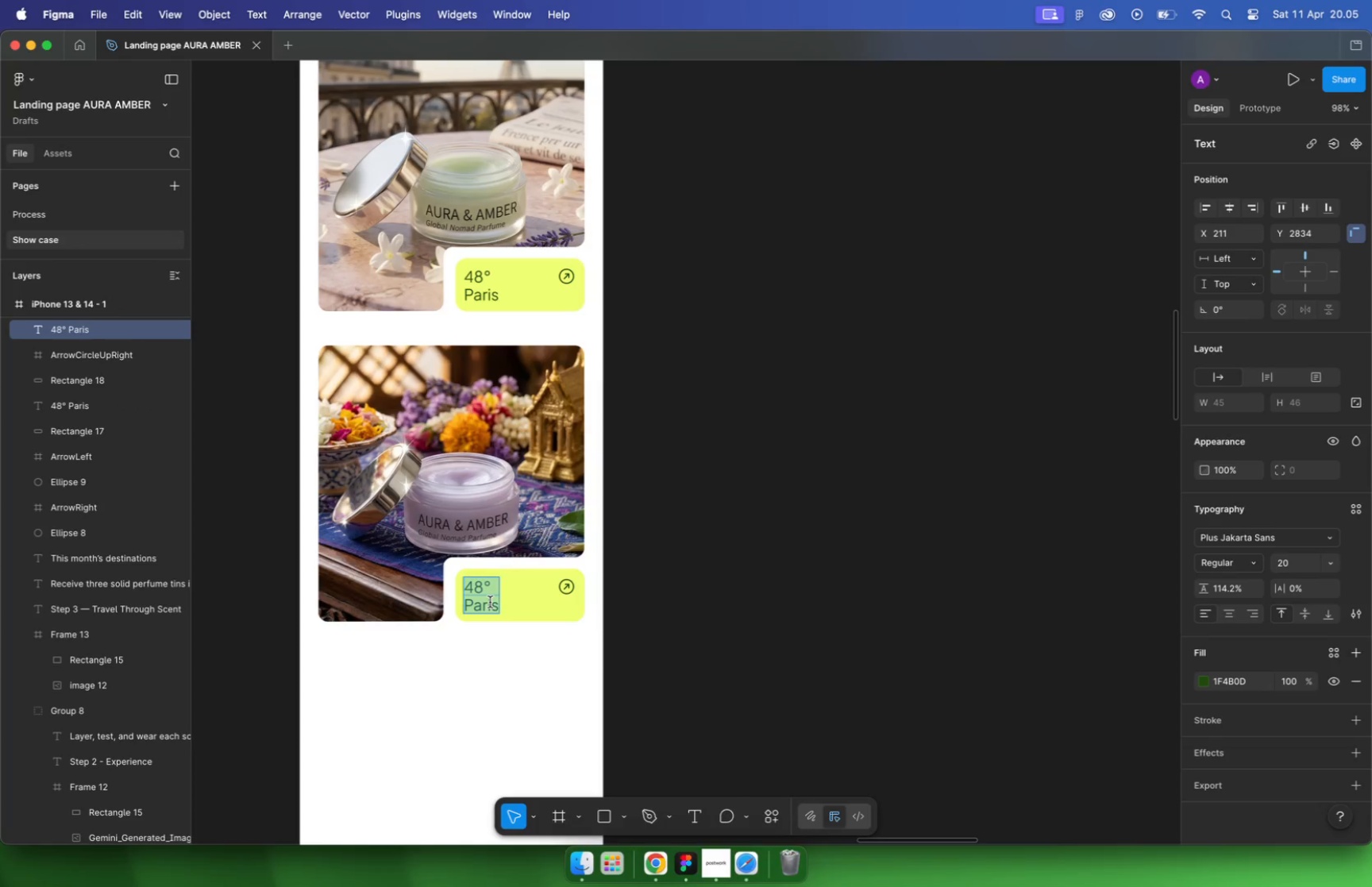 
key(Meta+Shift+V)
 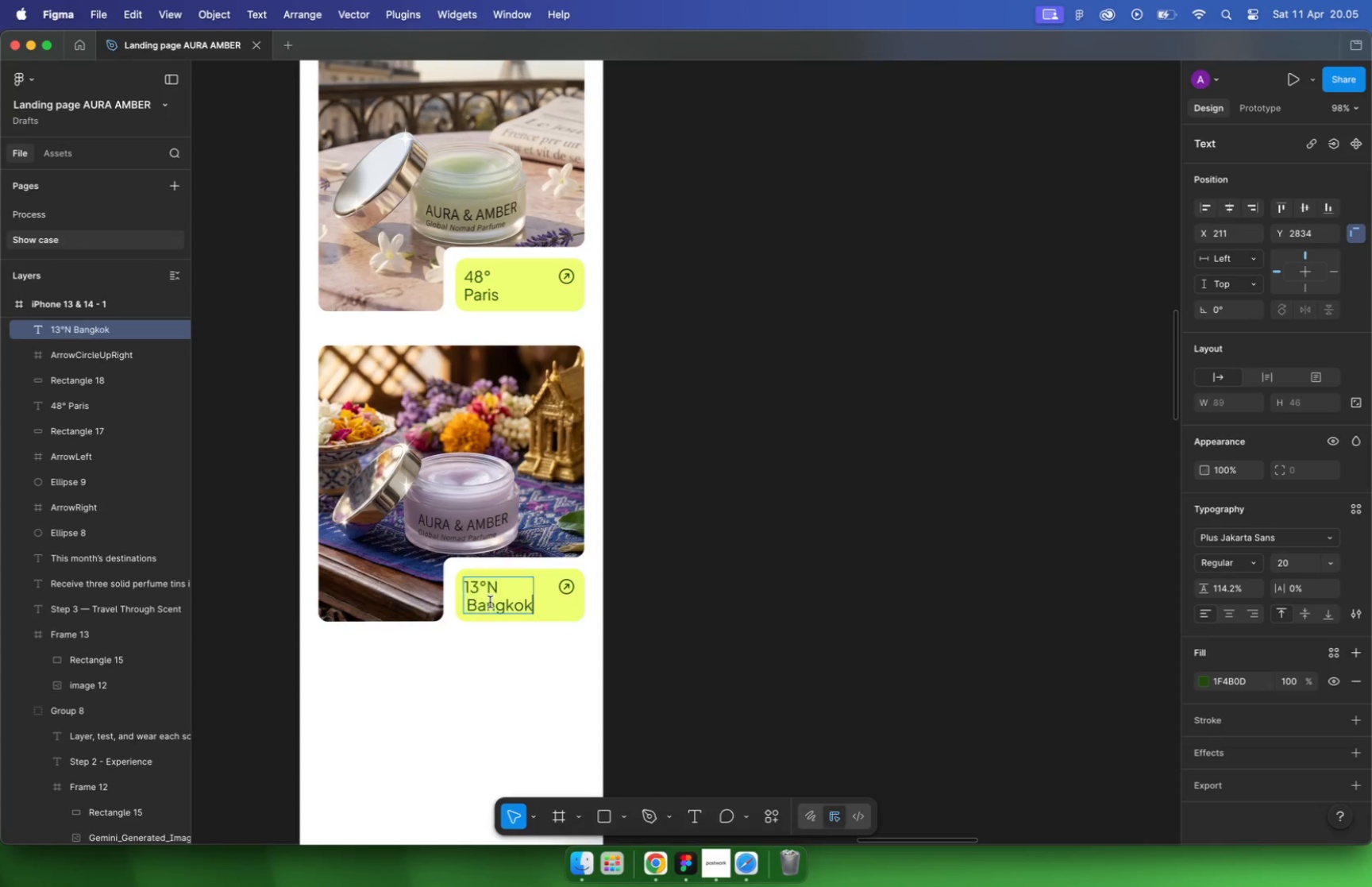 
hold_key(key=CommandLeft, duration=0.8)
left_click([657, 489])
 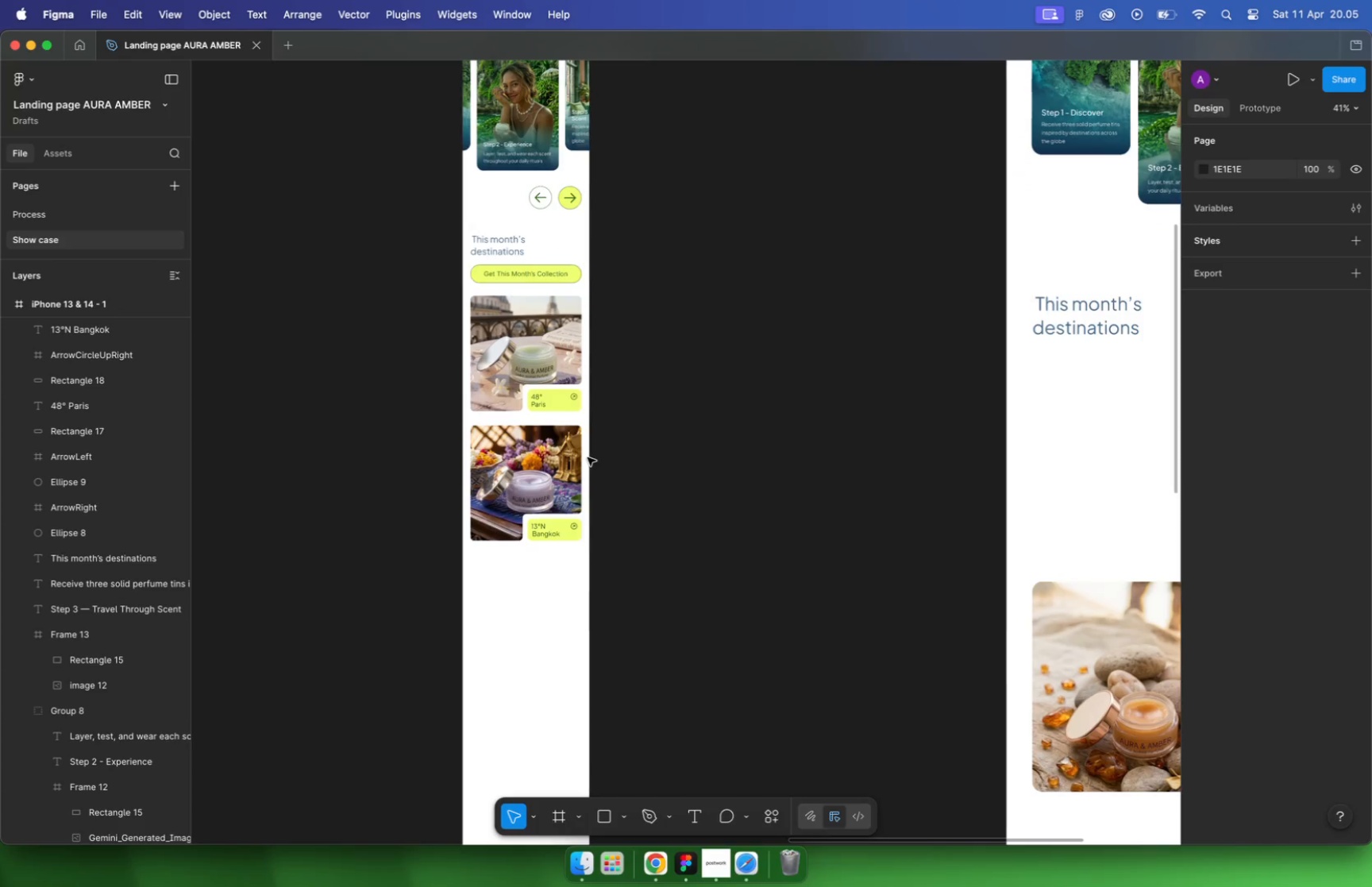 
hold_key(key=CommandLeft, duration=2.99)
scroll: coordinate [582, 458], scroll_direction: down, amount: 24.0
 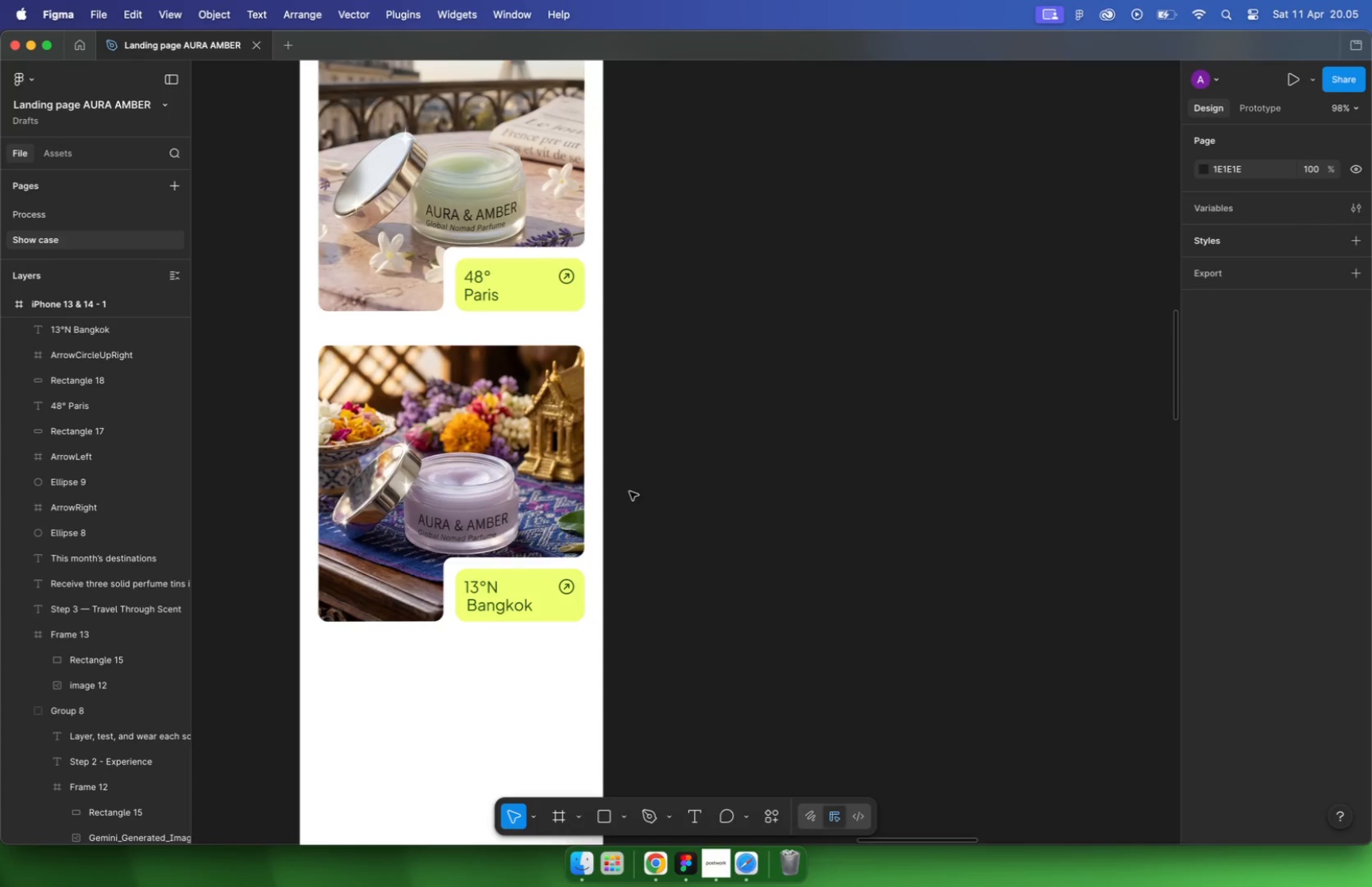 
hold_key(key=CommandLeft, duration=2.44)
scroll: coordinate [541, 209], scroll_direction: up, amount: 36.0
 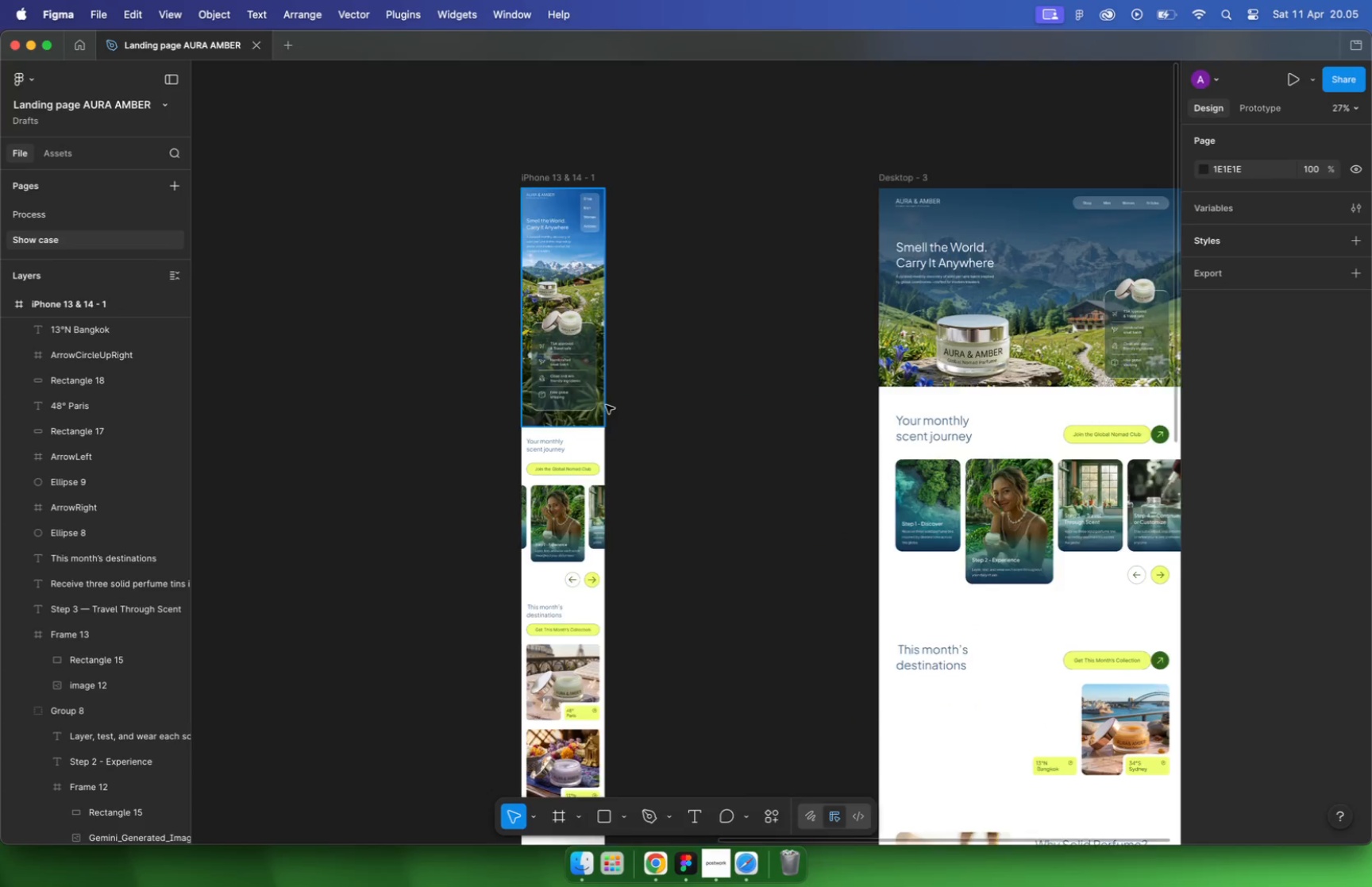 
hold_key(key=CommandLeft, duration=1.69)
scroll: coordinate [553, 232], scroll_direction: down, amount: 48.0
 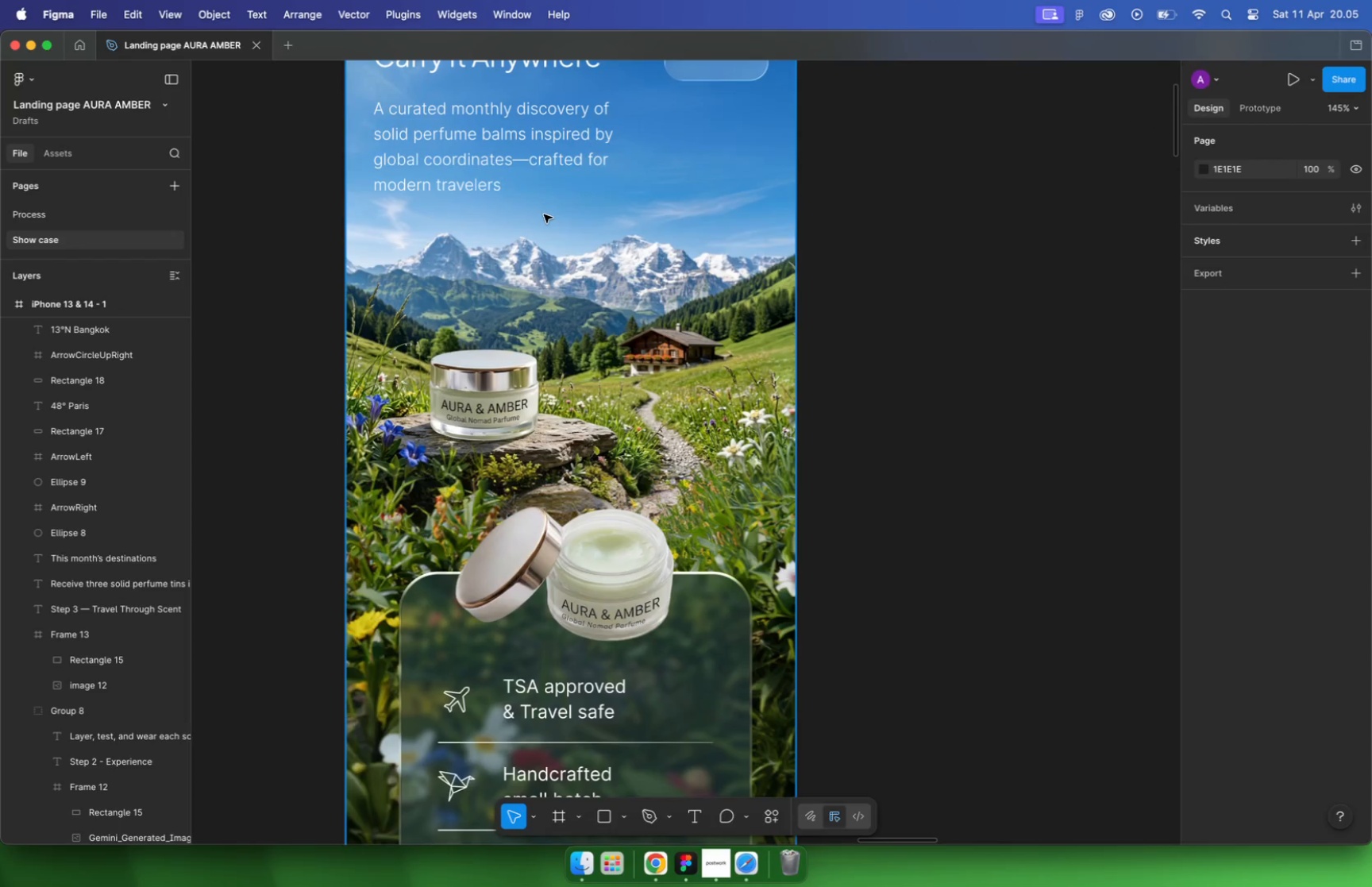 
scroll: coordinate [753, 391], scroll_direction: up, amount: 24.0
 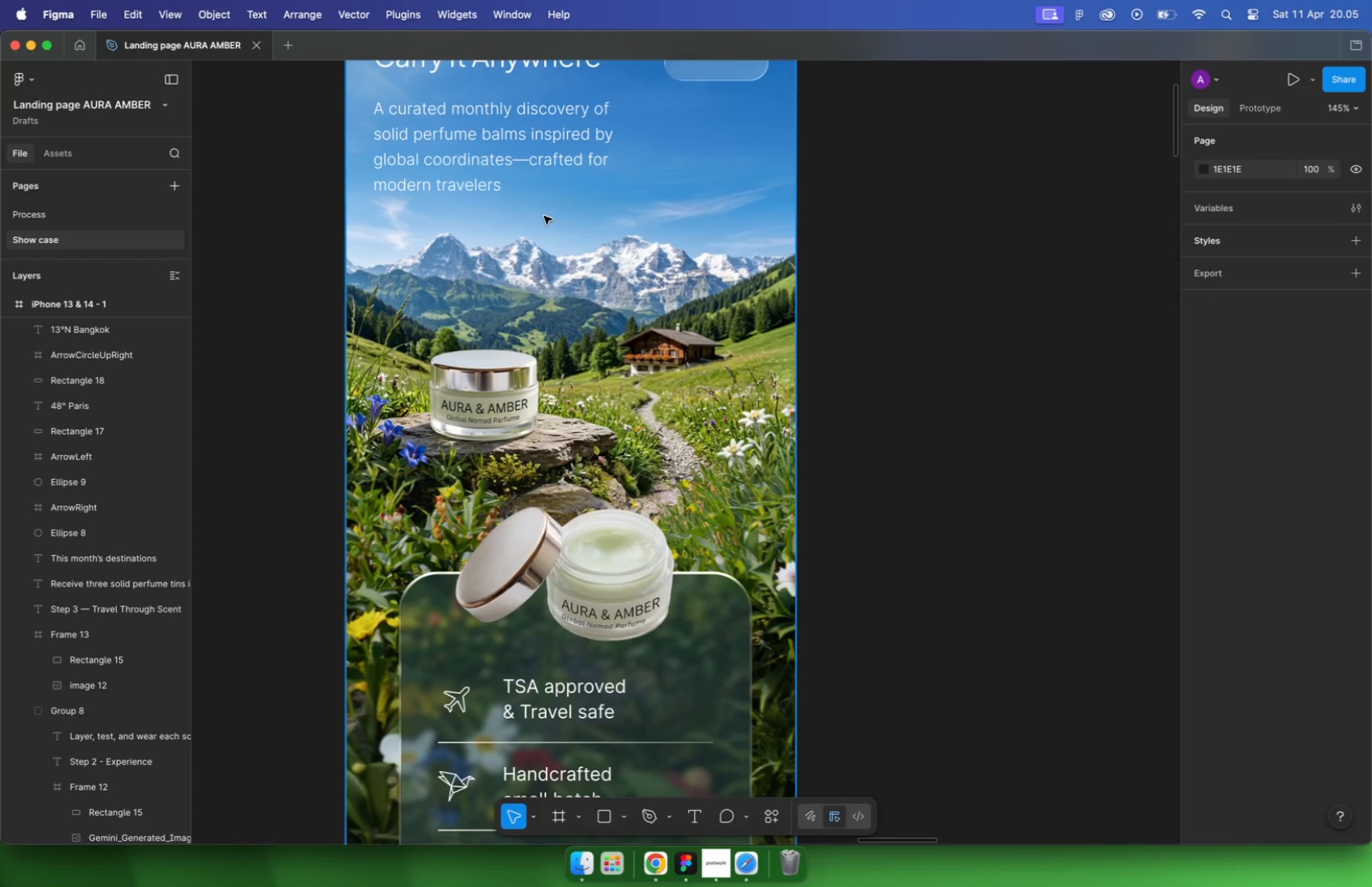 
hold_key(key=CommandLeft, duration=0.59)
scroll: coordinate [882, 353], scroll_direction: down, amount: 10.0
 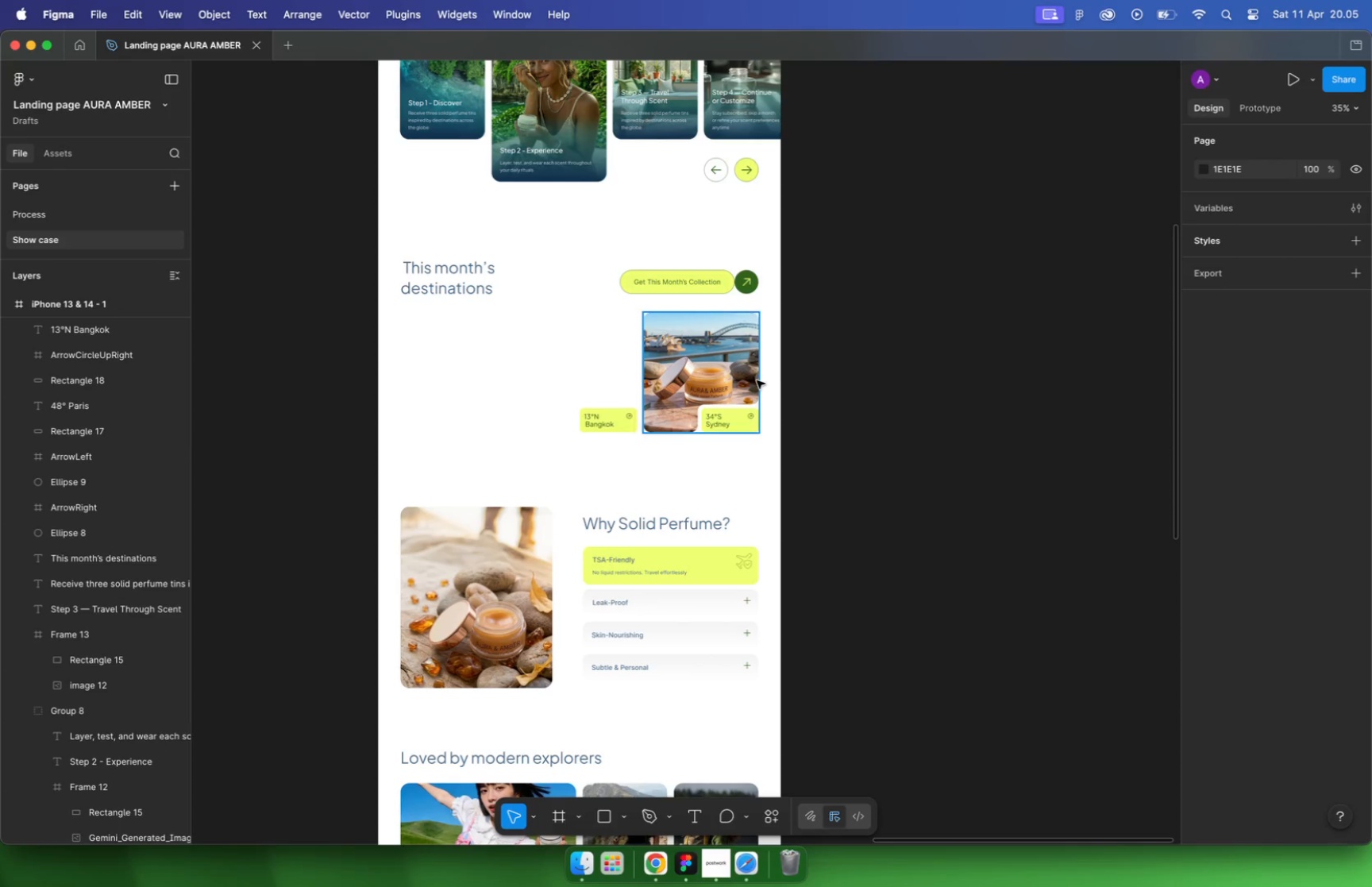 
key(Meta+CommandLeft)
 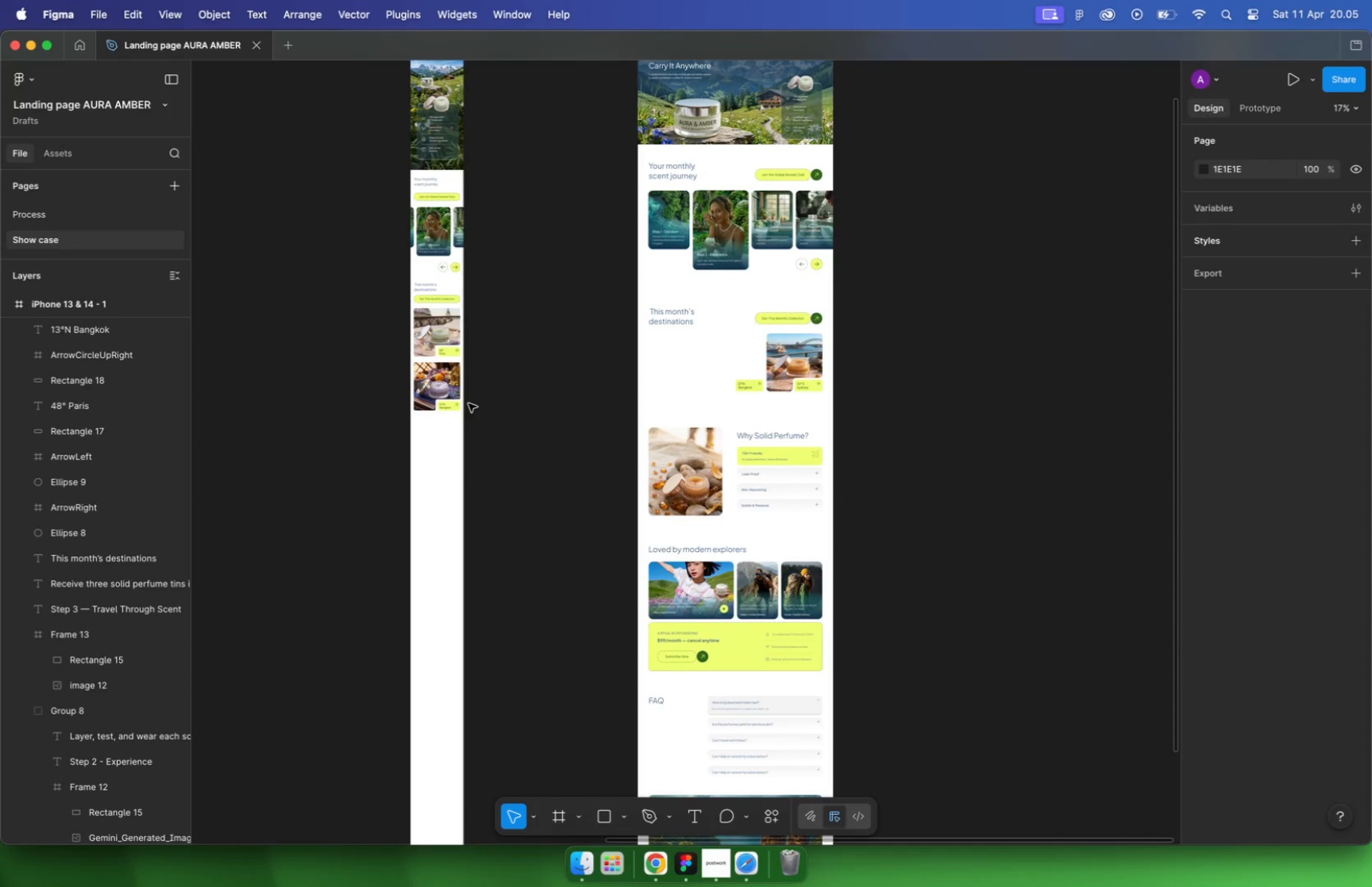 
left_click([790, 370])
 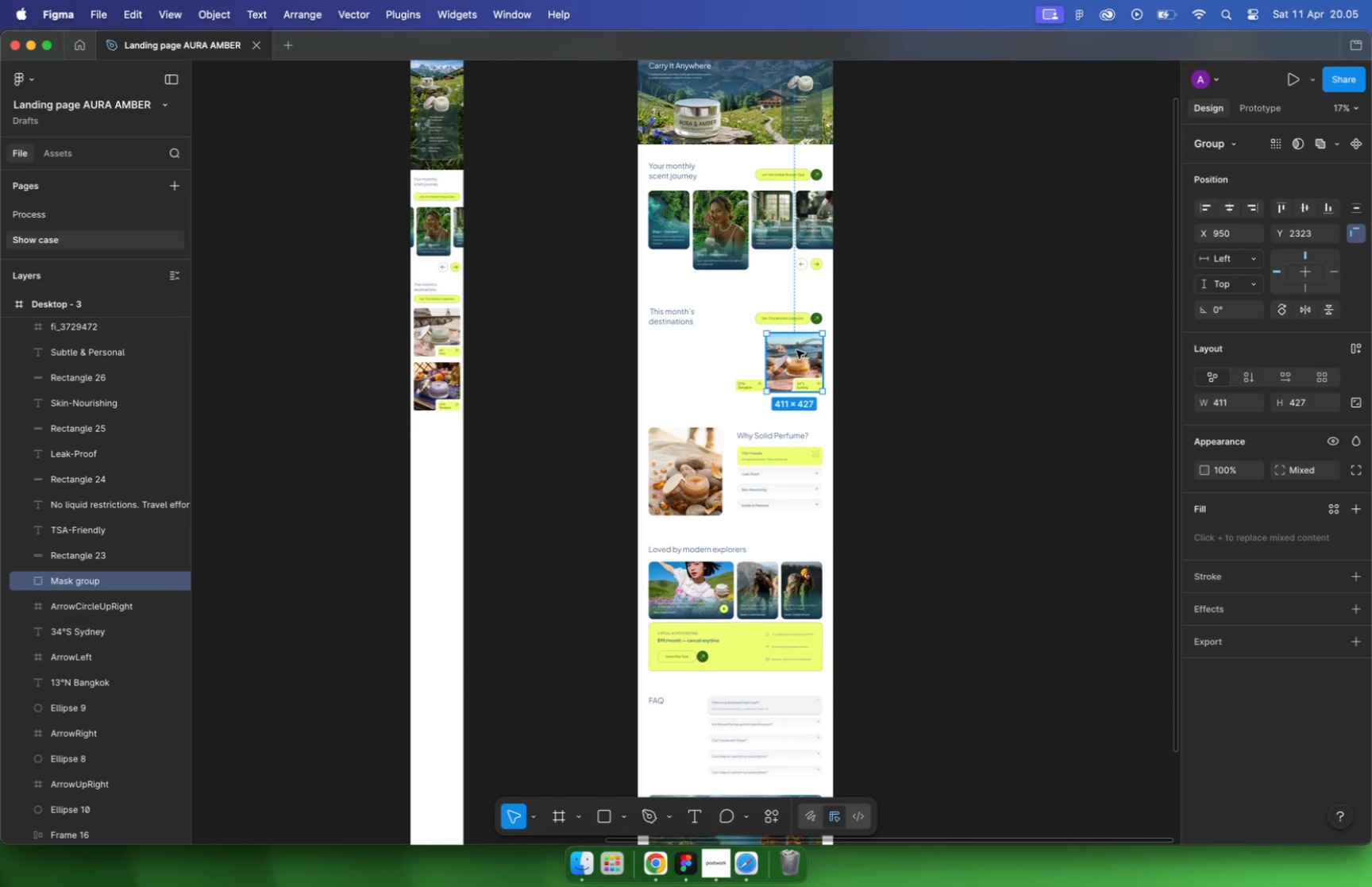 
left_click_drag(start_coordinate=[794, 351], to_coordinate=[446, 445])
 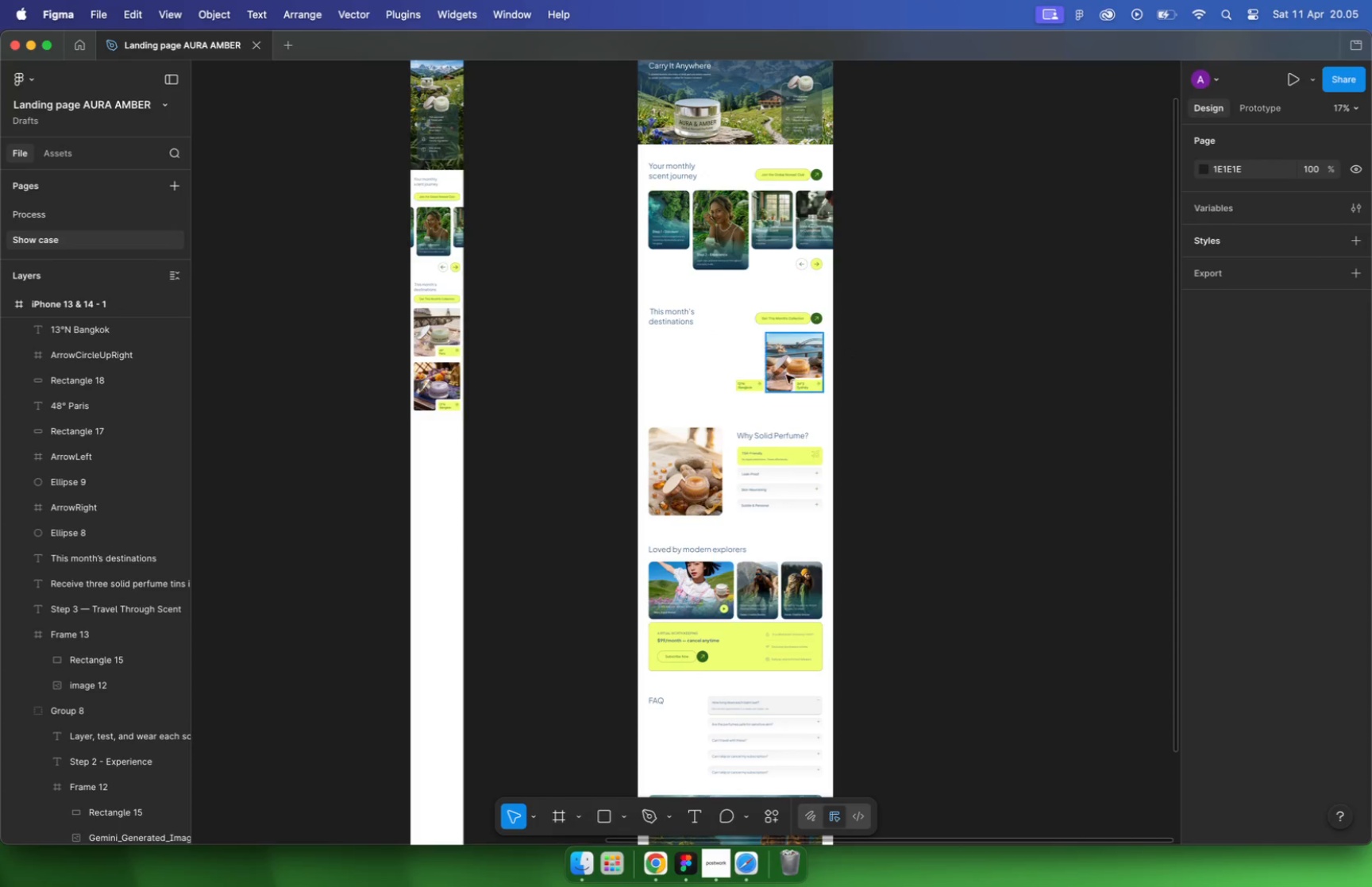 
hold_key(key=CommandLeft, duration=0.69)
 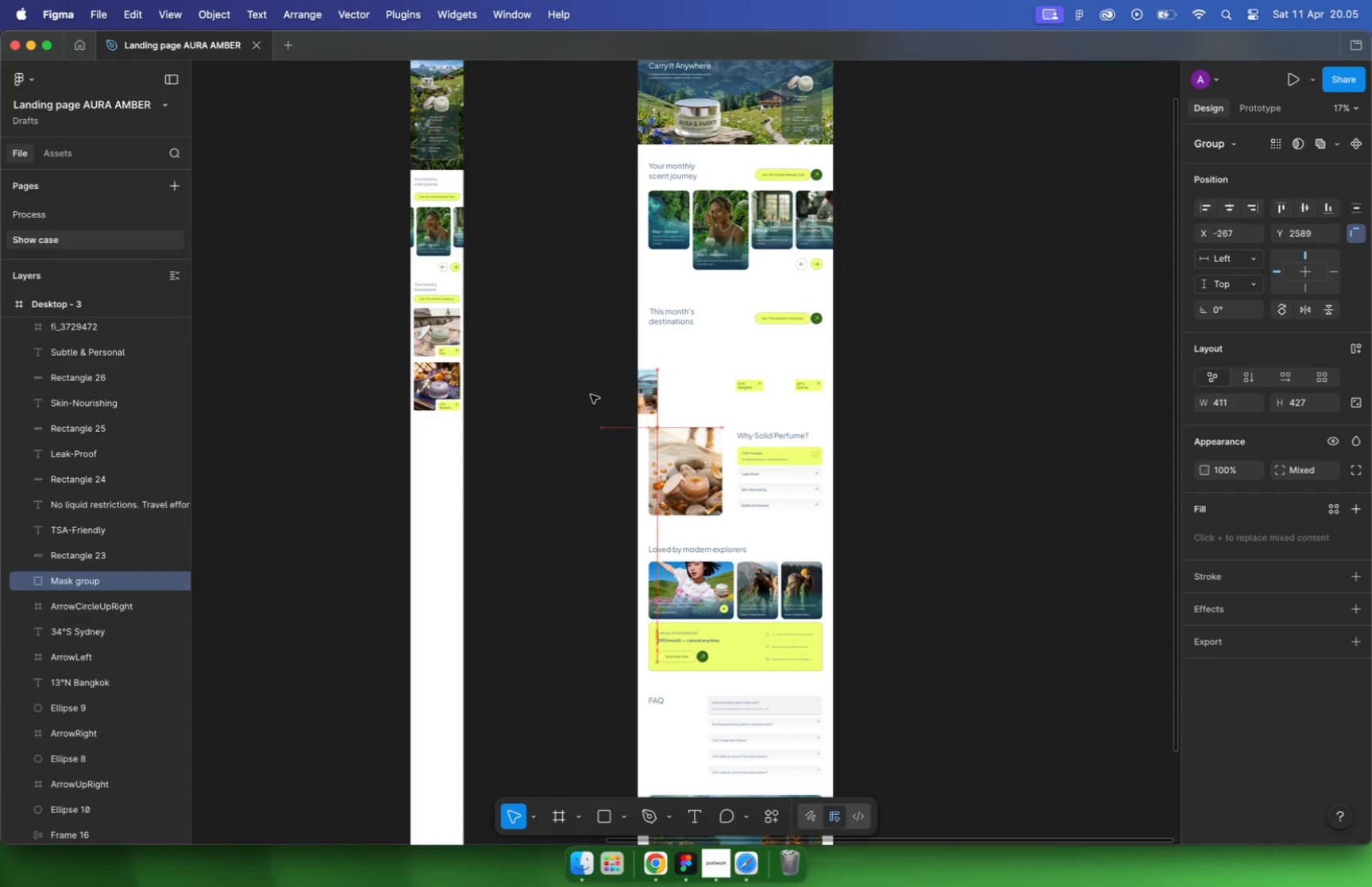 
left_click_drag(start_coordinate=[508, 458], to_coordinate=[458, 345])
 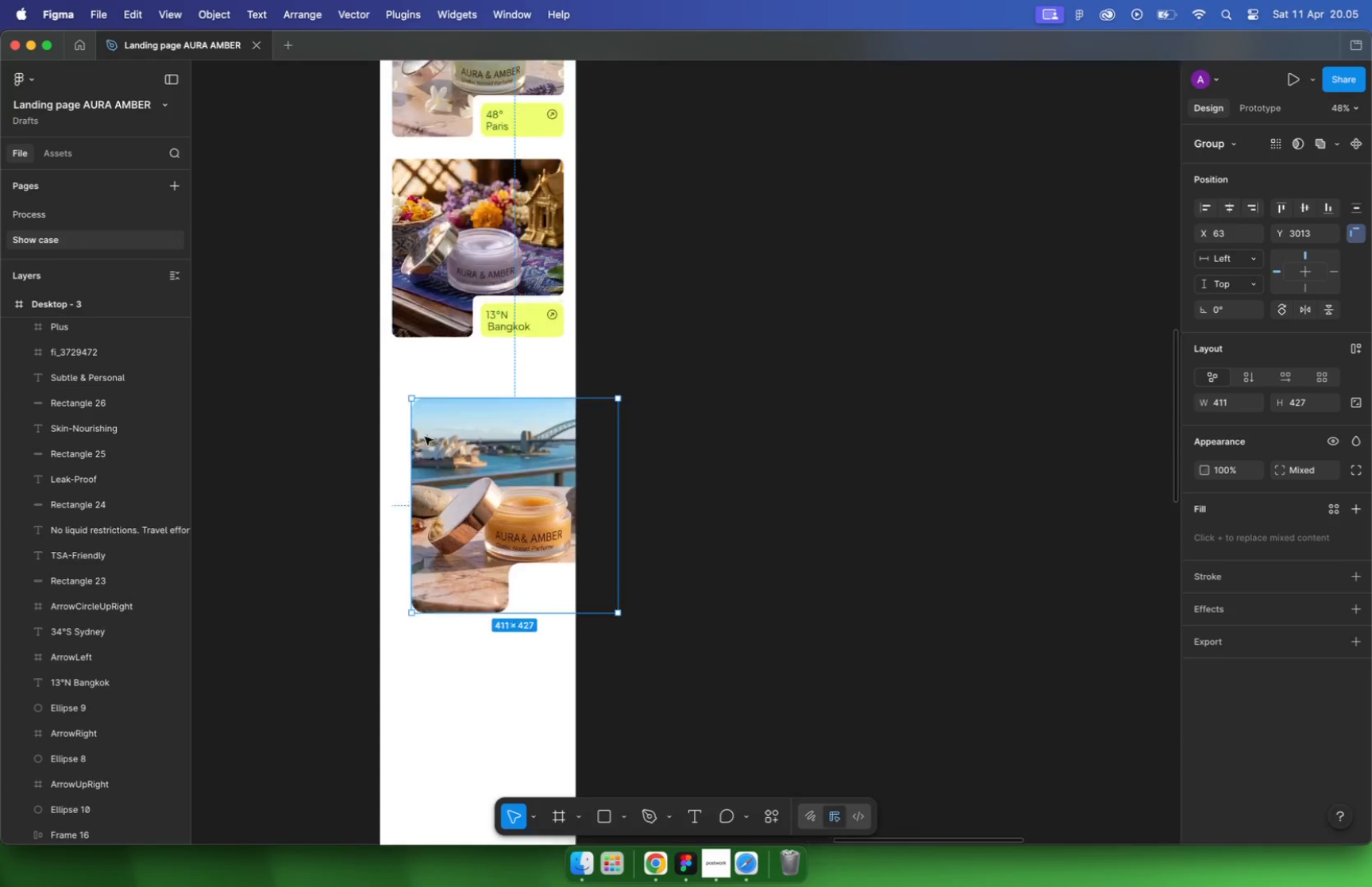 
scroll: coordinate [428, 435], scroll_direction: up, amount: 41.0
 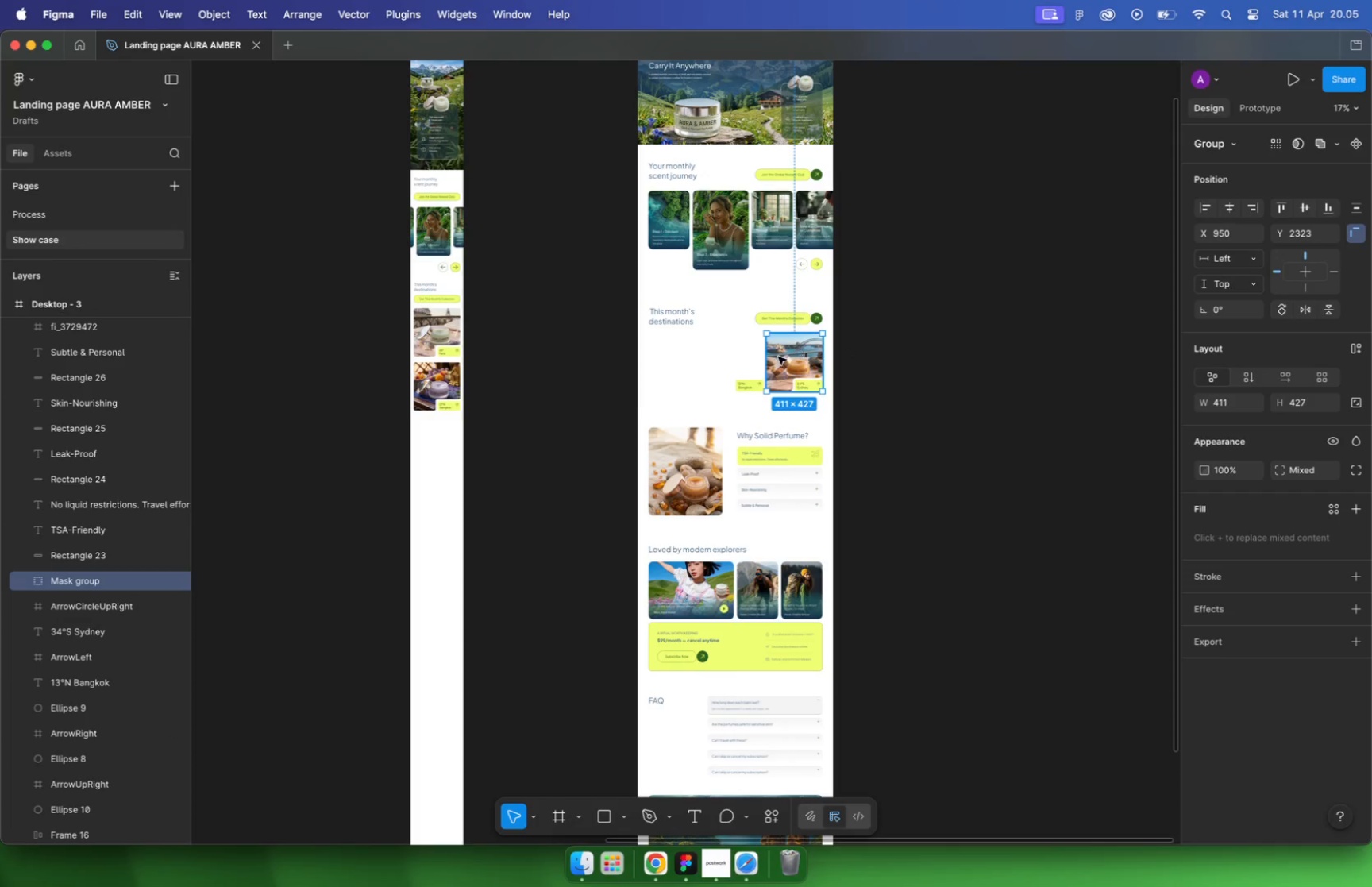 
hold_key(key=CommandLeft, duration=0.49)
scroll: coordinate [491, 395], scroll_direction: down, amount: 10.0
 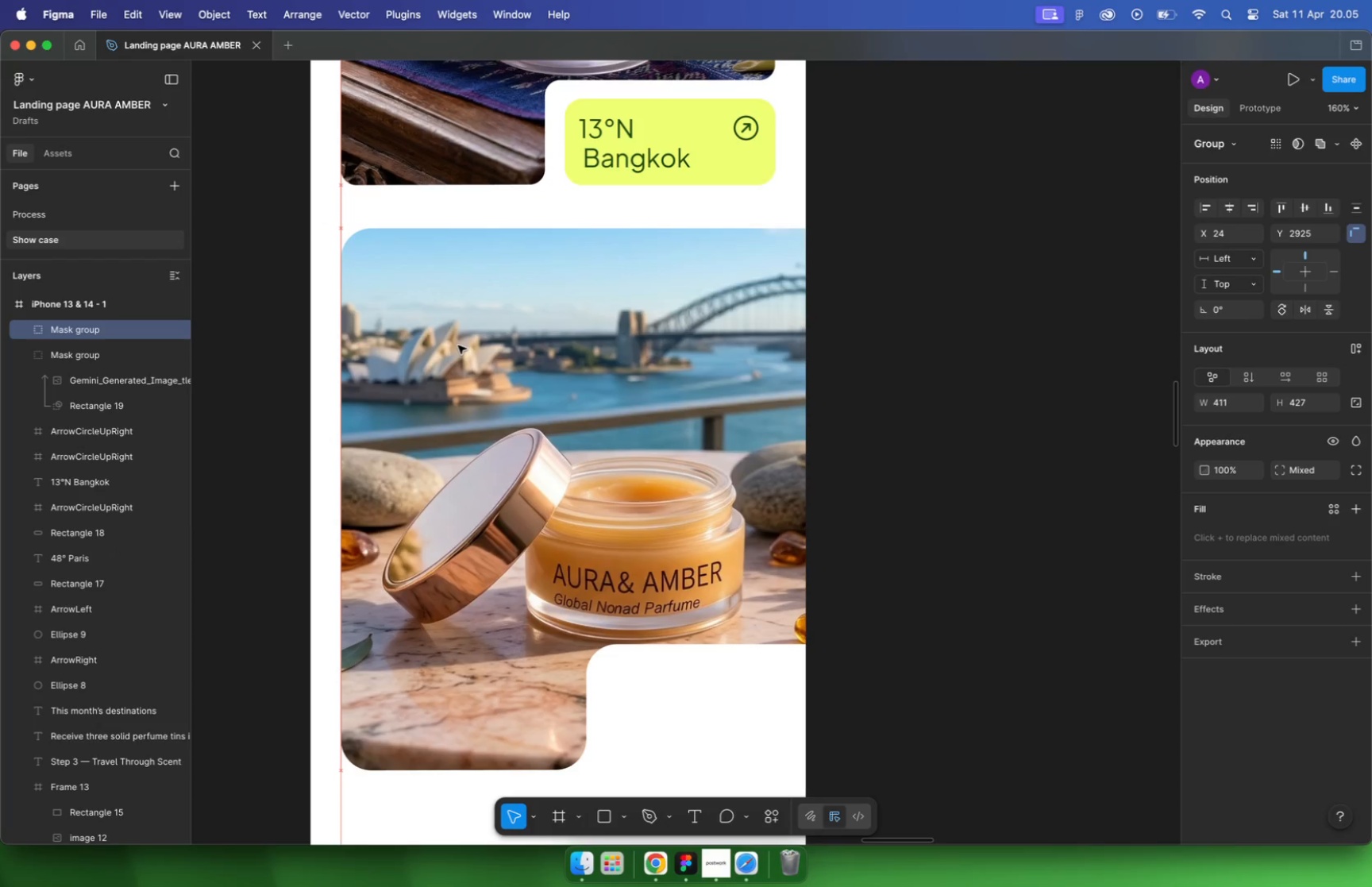 
left_click_drag(start_coordinate=[673, 575], to_coordinate=[624, 523])
 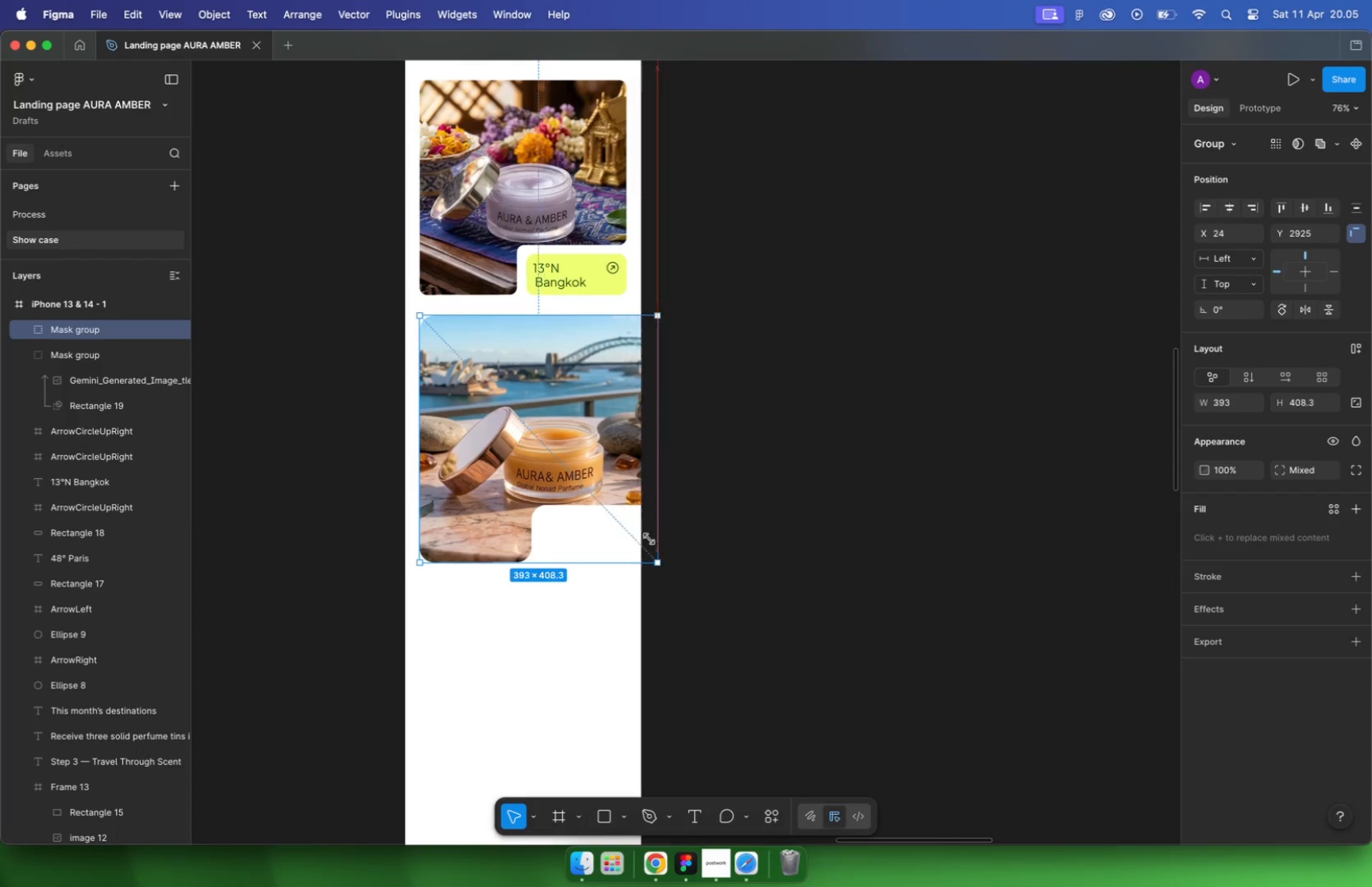 
hold_key(key=ShiftLeft, duration=1.71)
 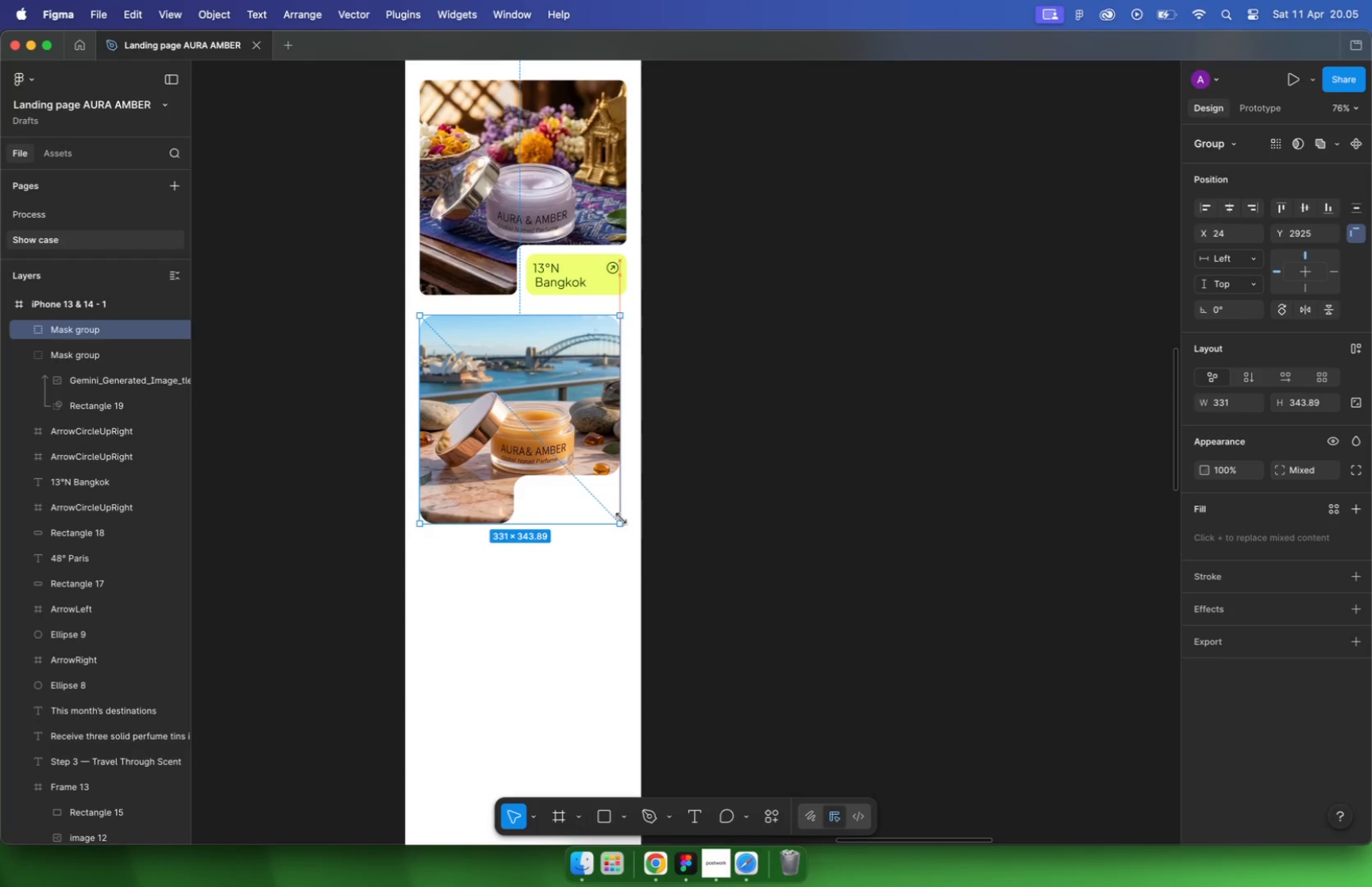 
hold_key(key=OptionLeft, duration=0.69)
 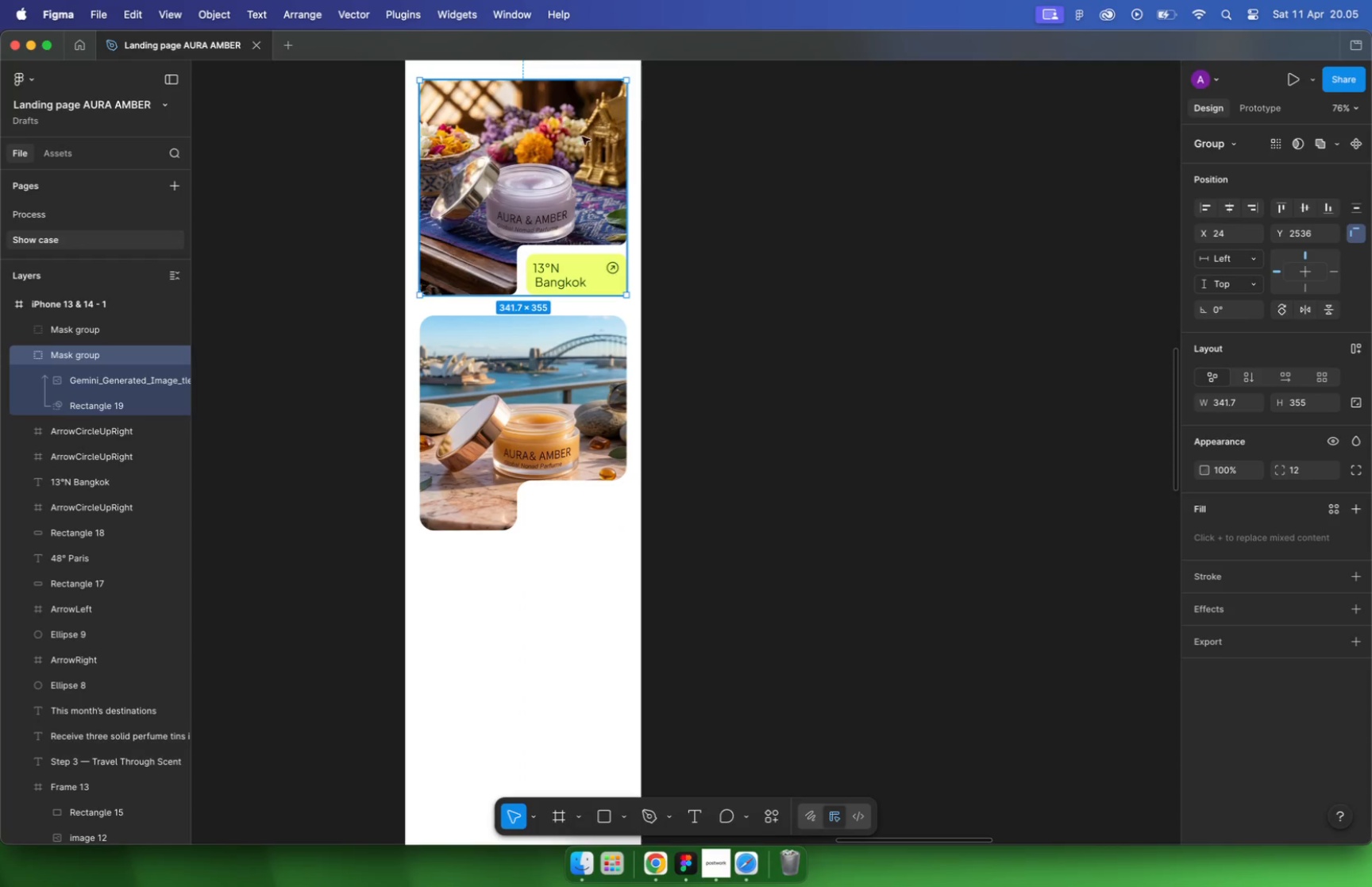 
left_click([581, 434])
 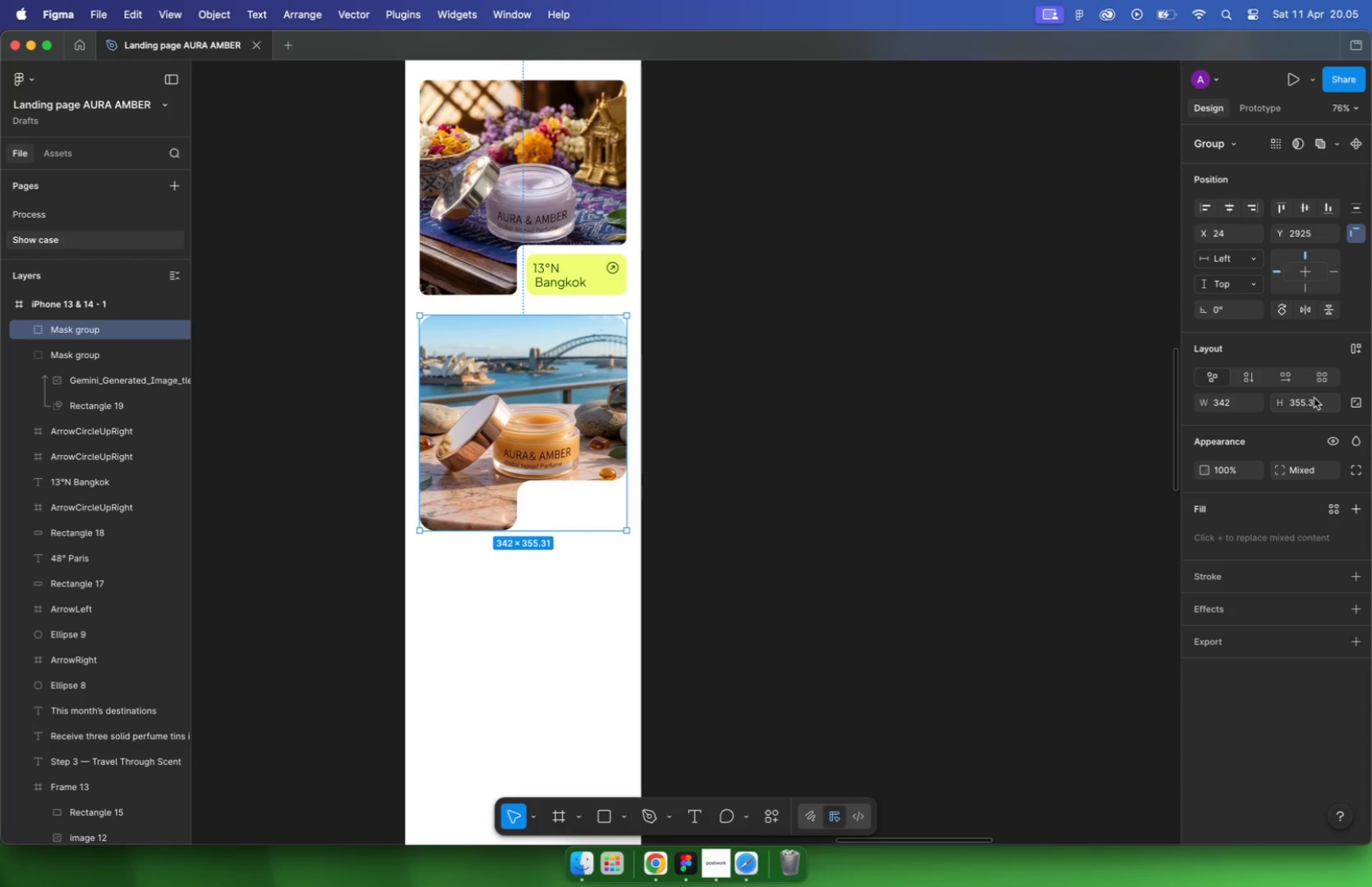 
double_click([1324, 410])
 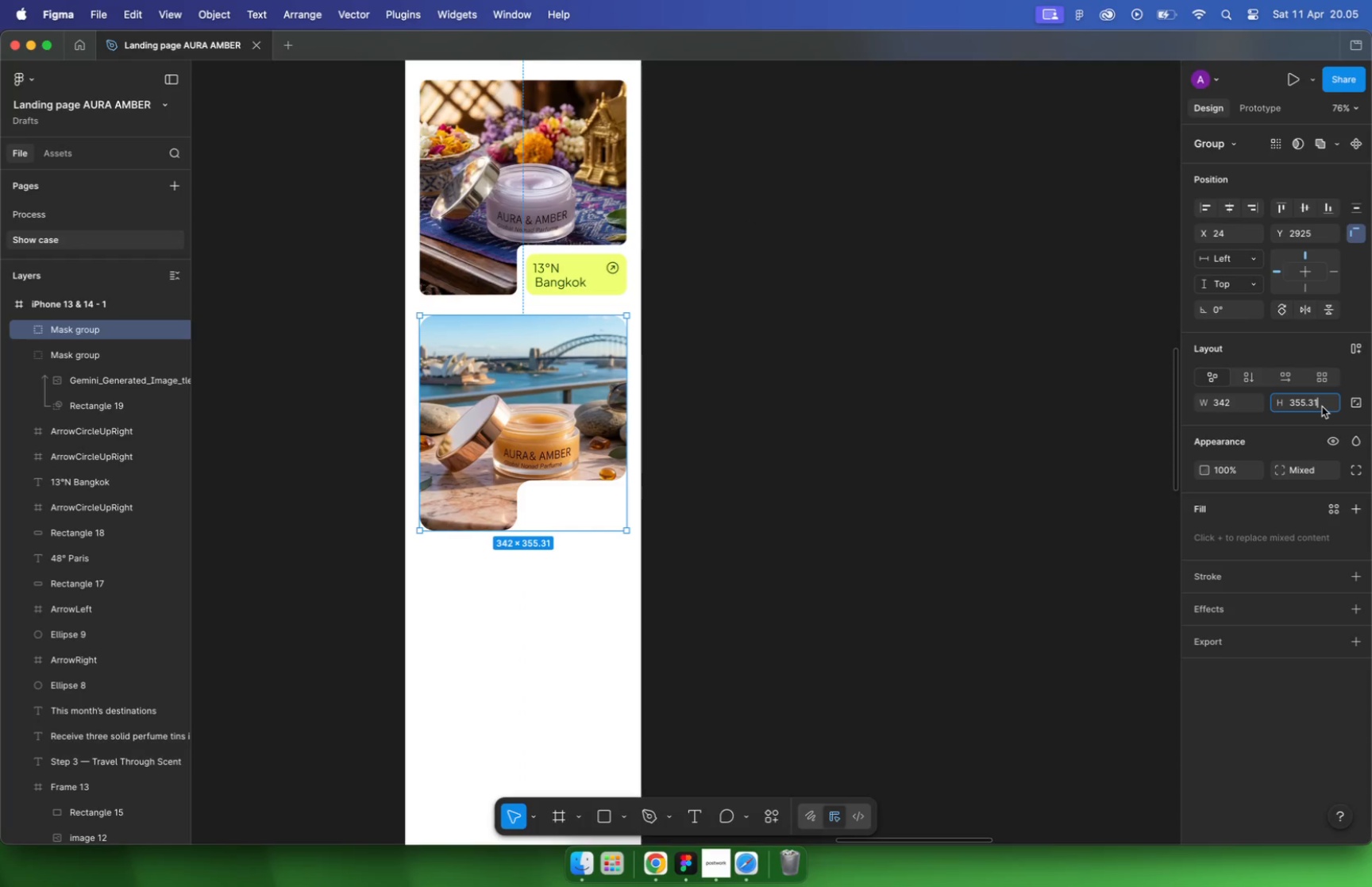 
key(Backspace)
 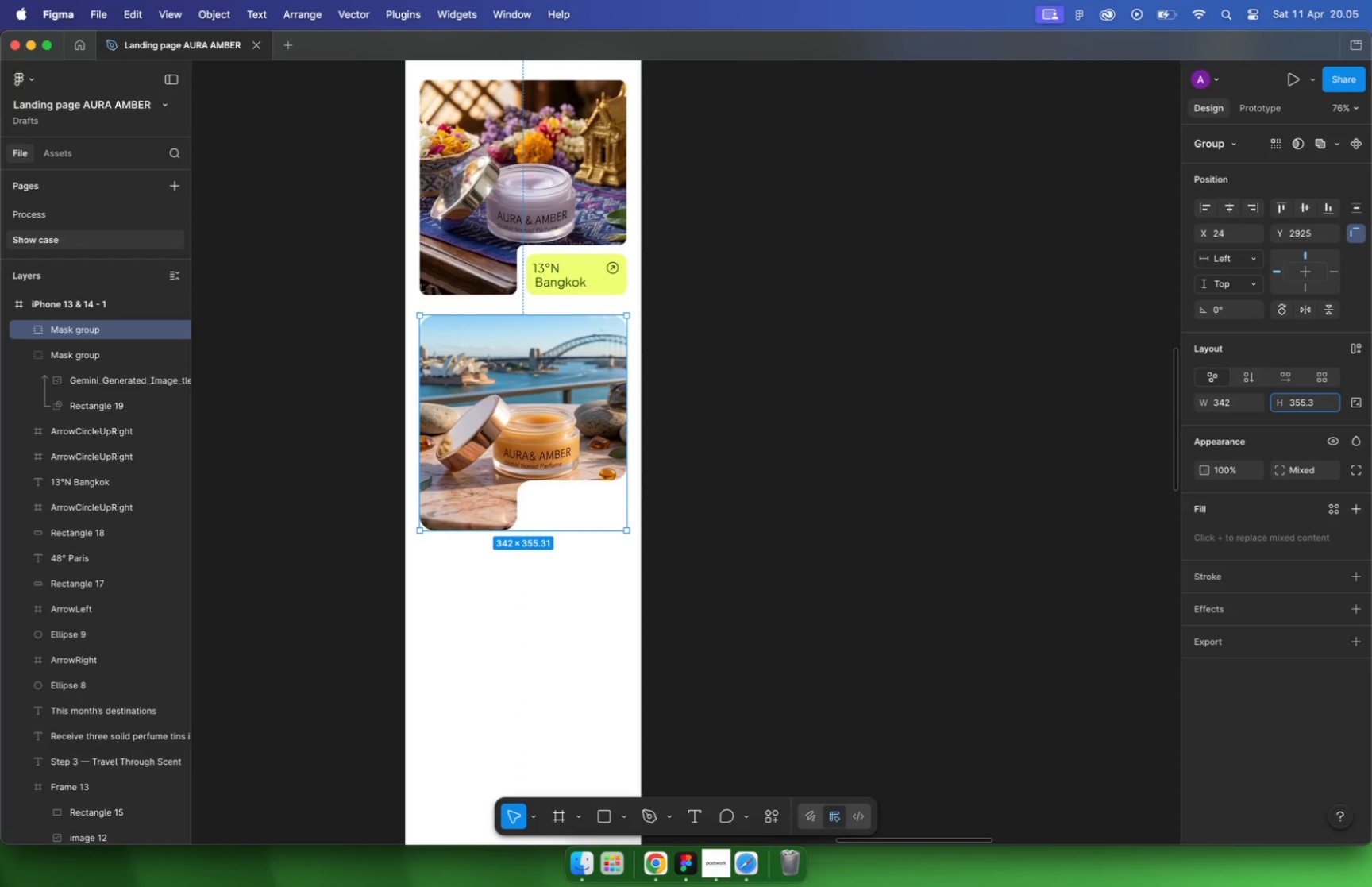 
key(Backspace)
 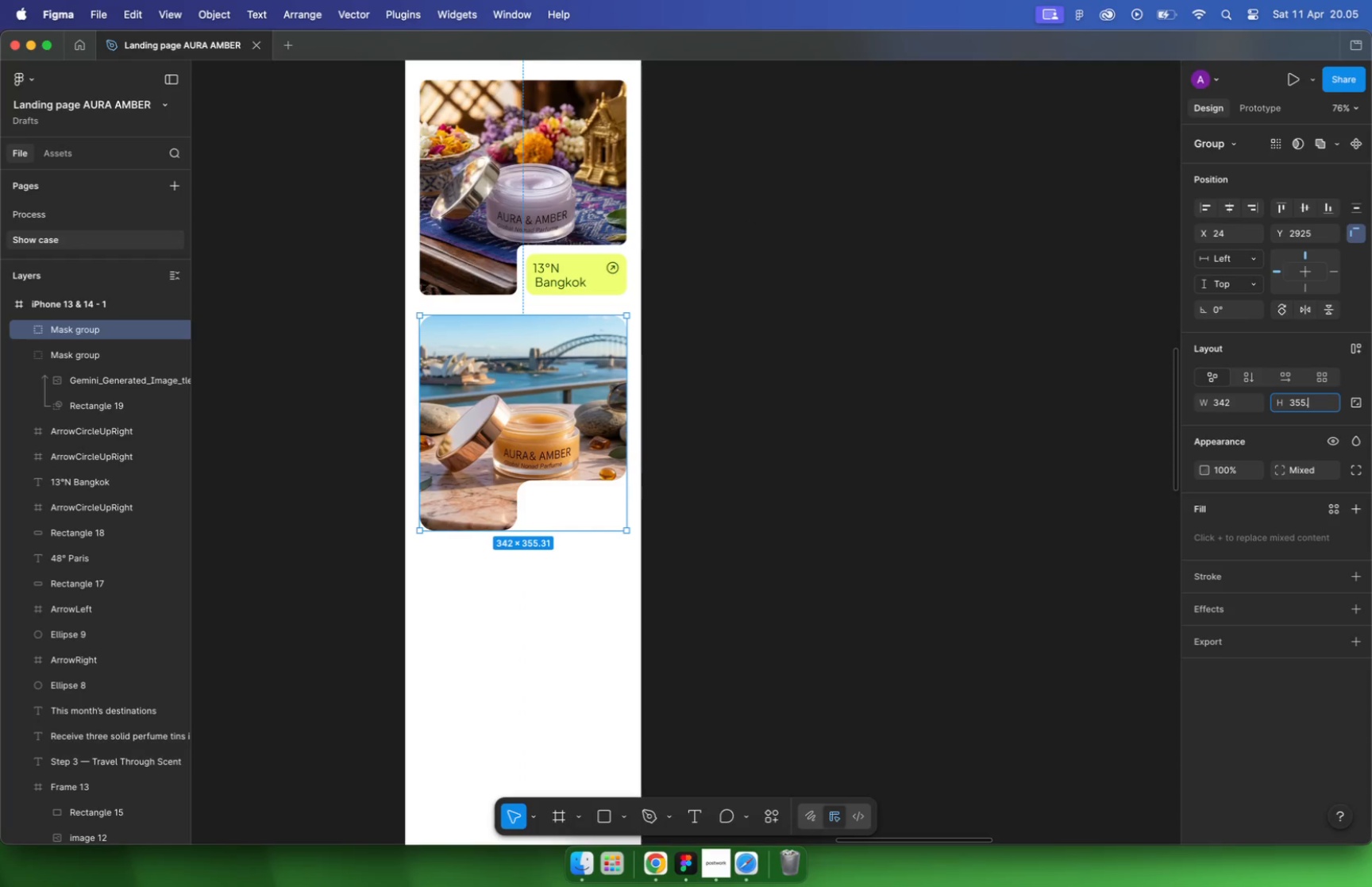 
key(Backspace)
 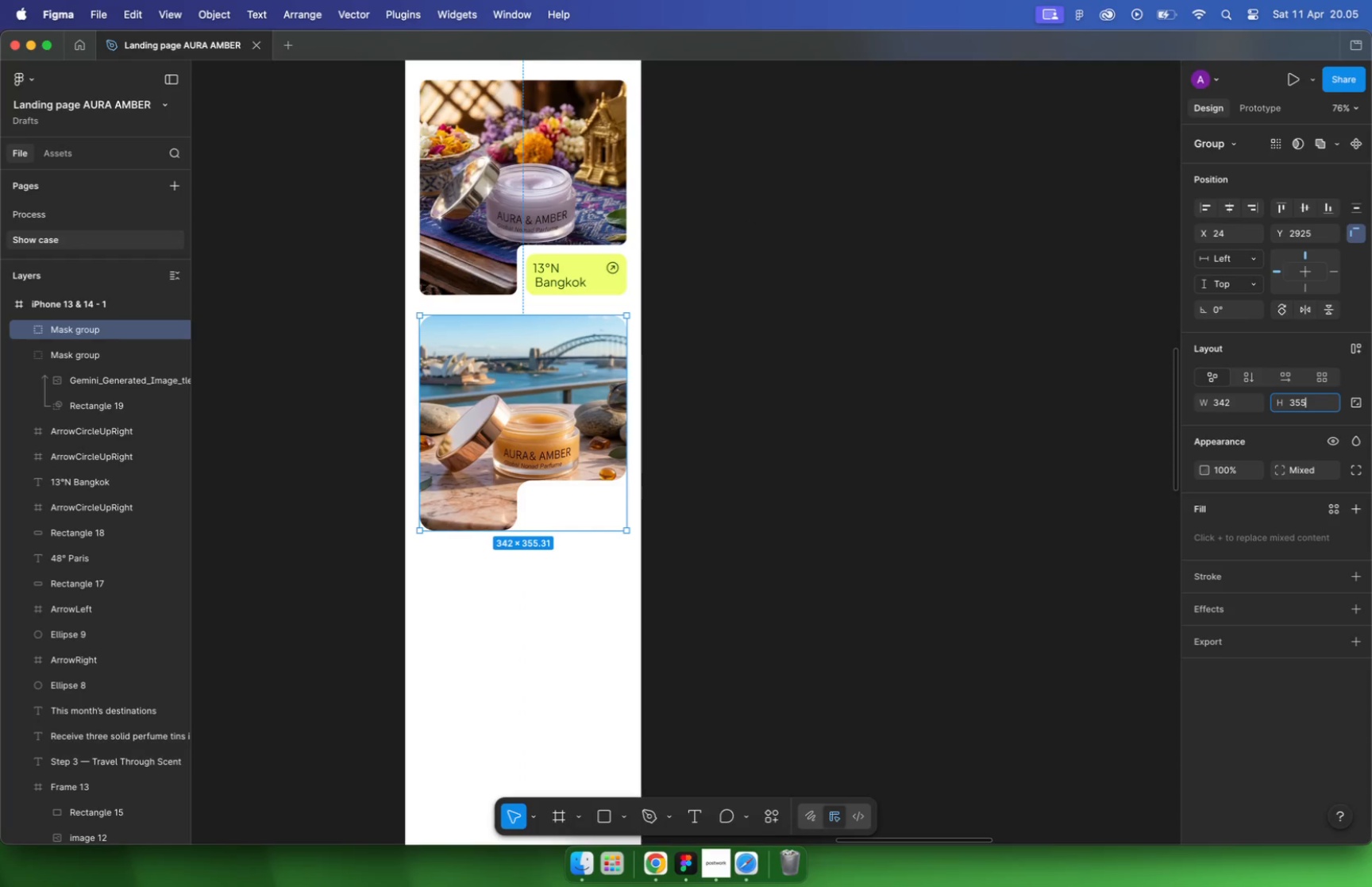 
key(Enter)
 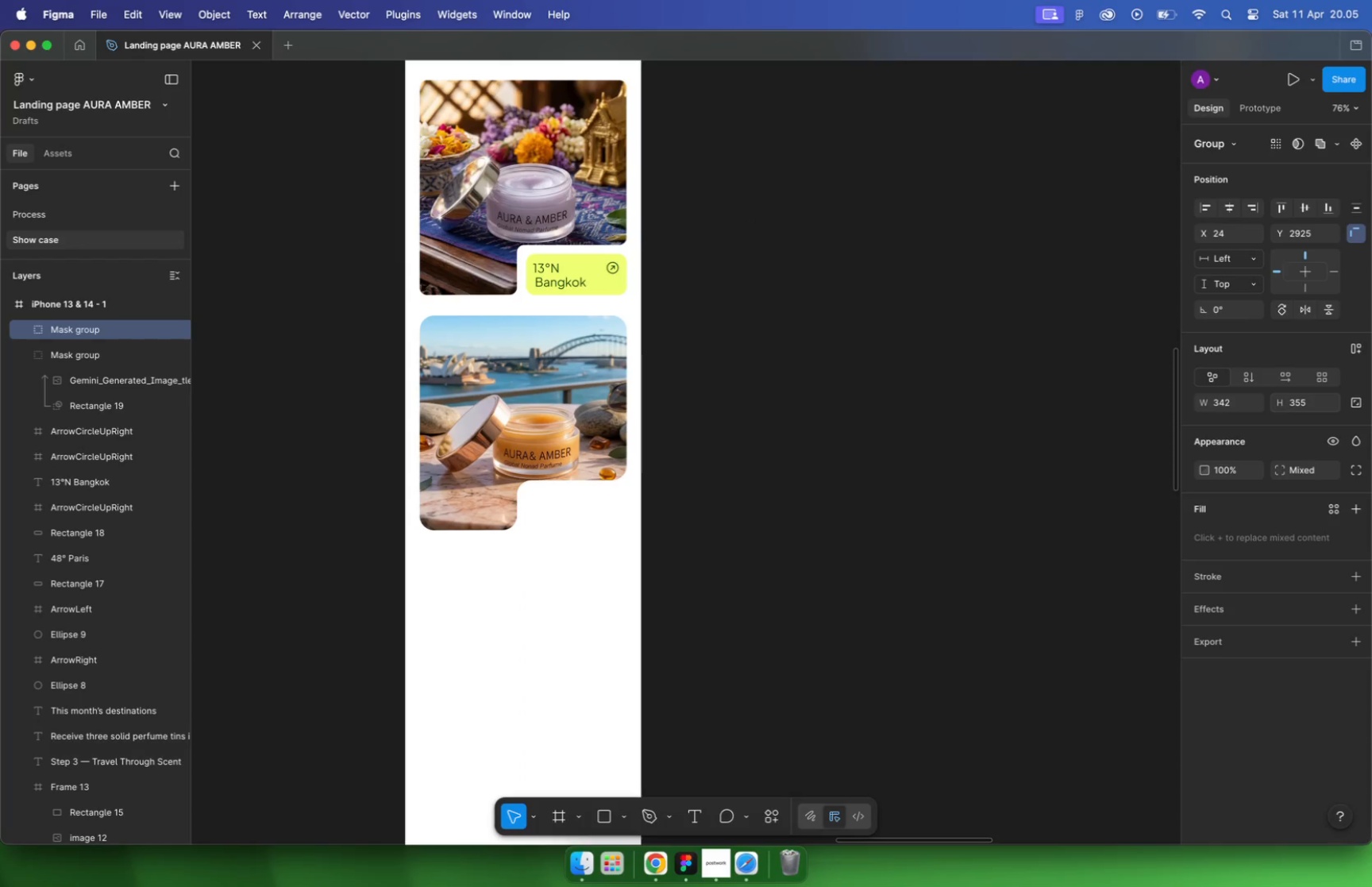 
key(Alt+Meta+BracketLeft)
 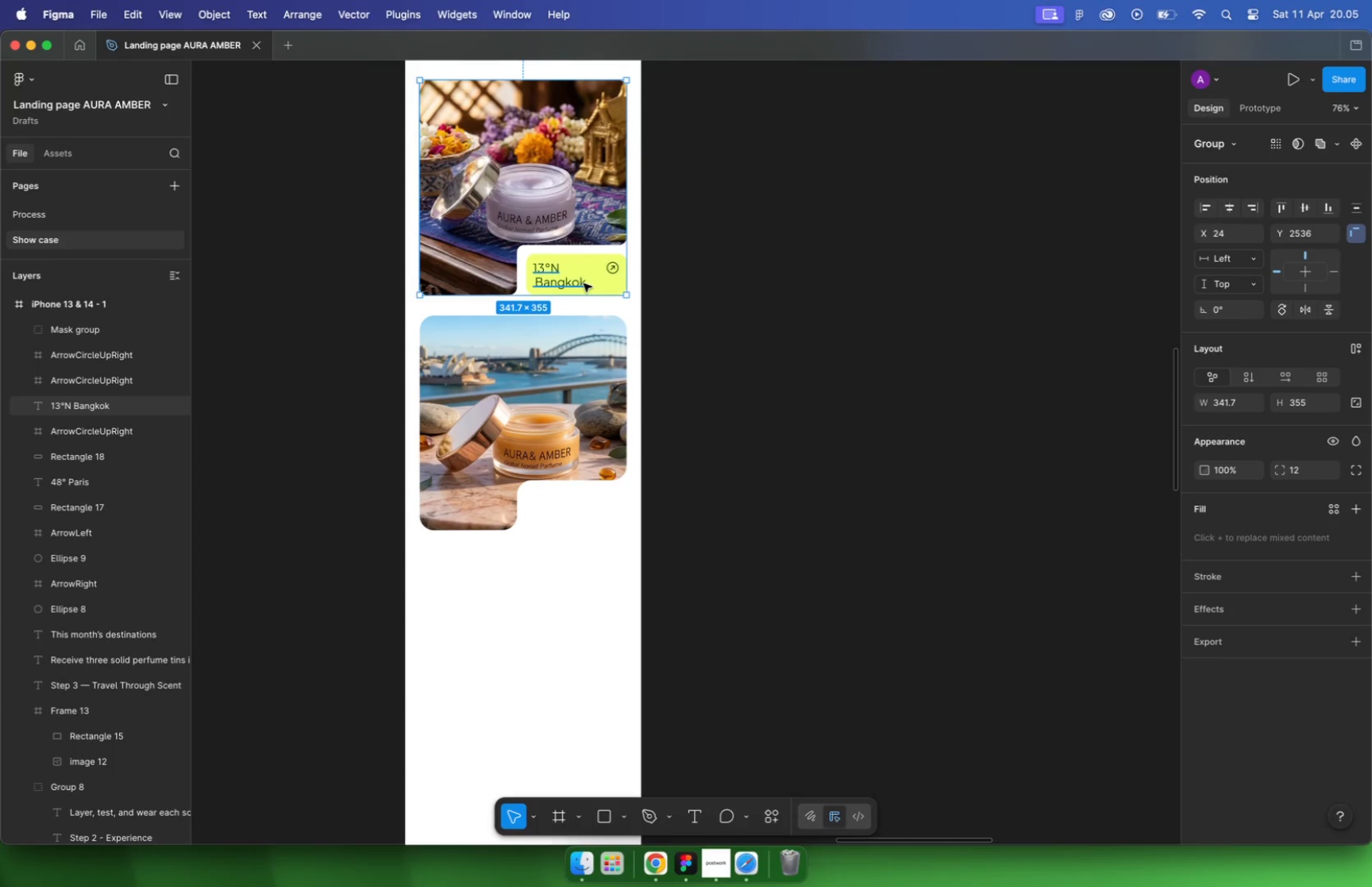 
left_click([550, 279])
 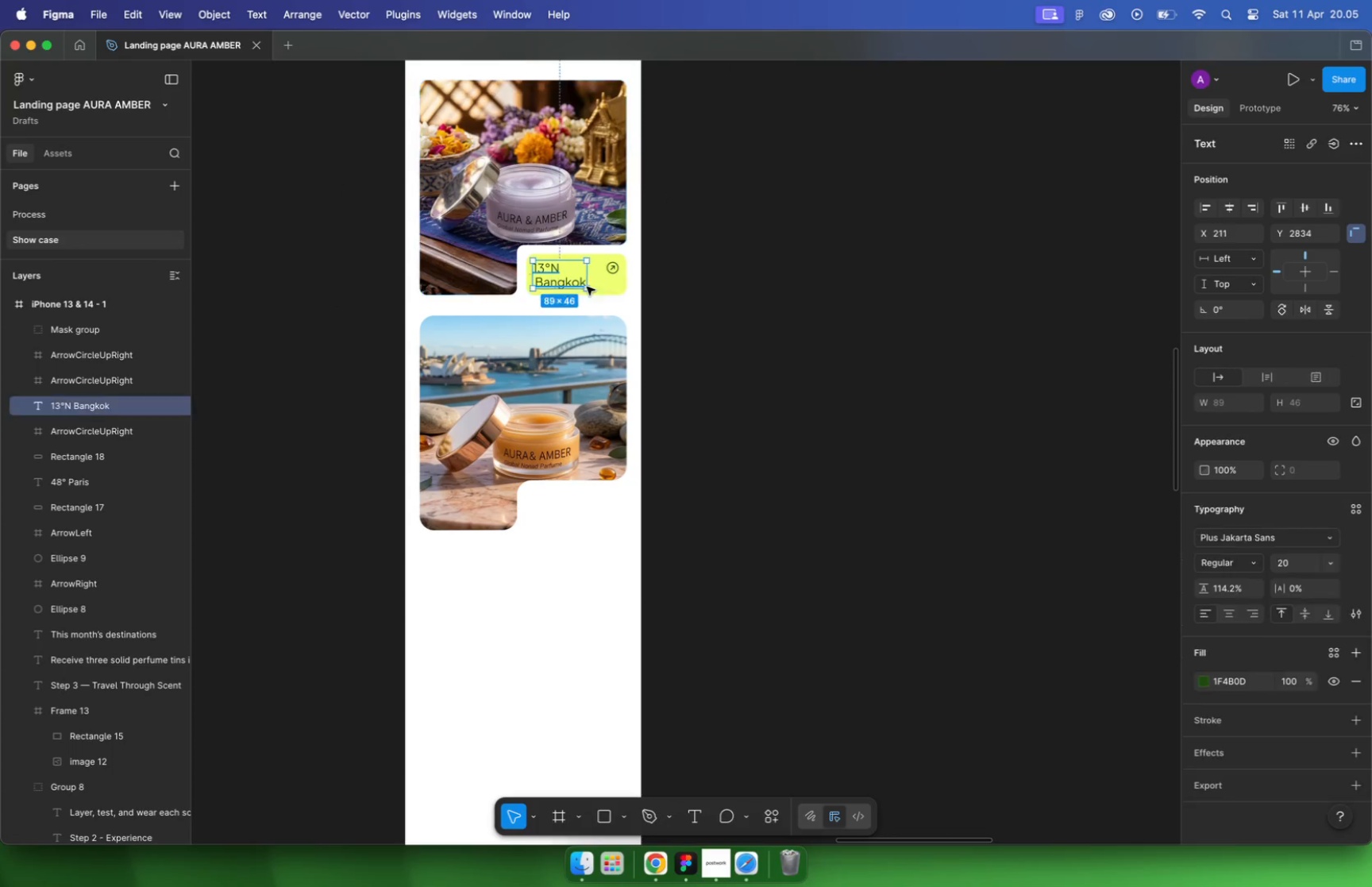 
hold_key(key=ShiftLeft, duration=1.29)
left_click([607, 290])
 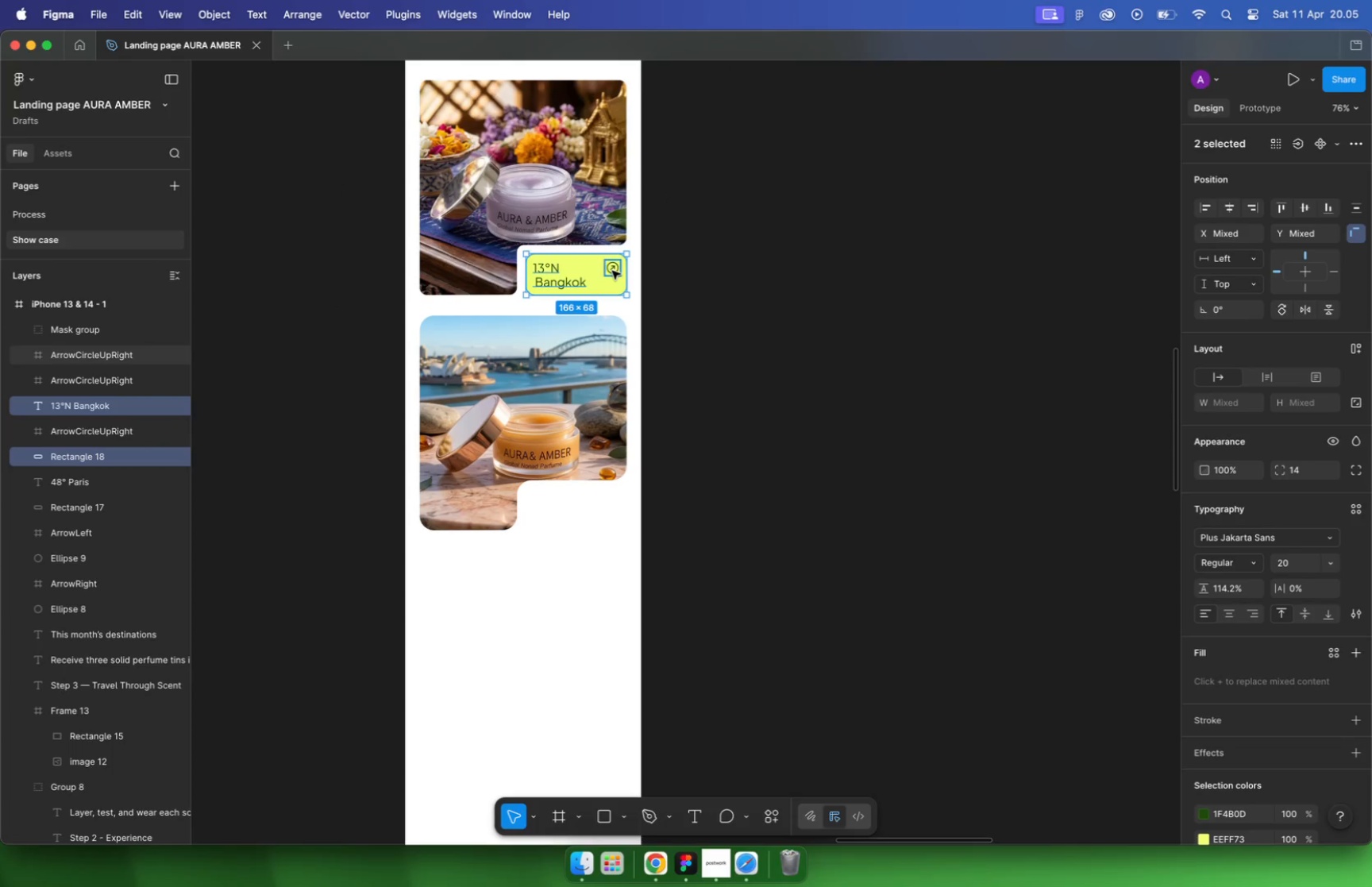 
left_click([612, 271])
 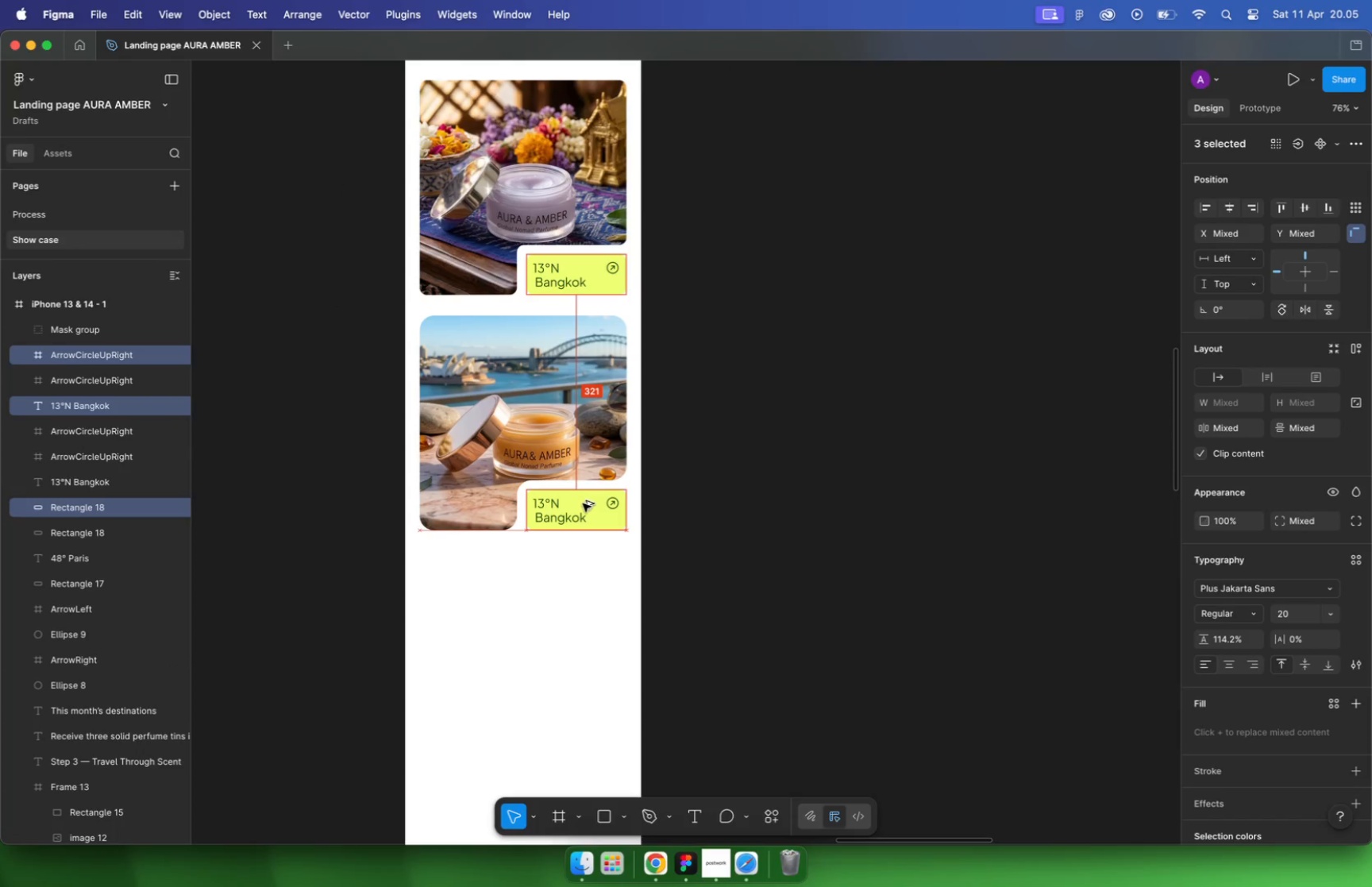 
left_click_drag(start_coordinate=[580, 268], to_coordinate=[583, 504])
 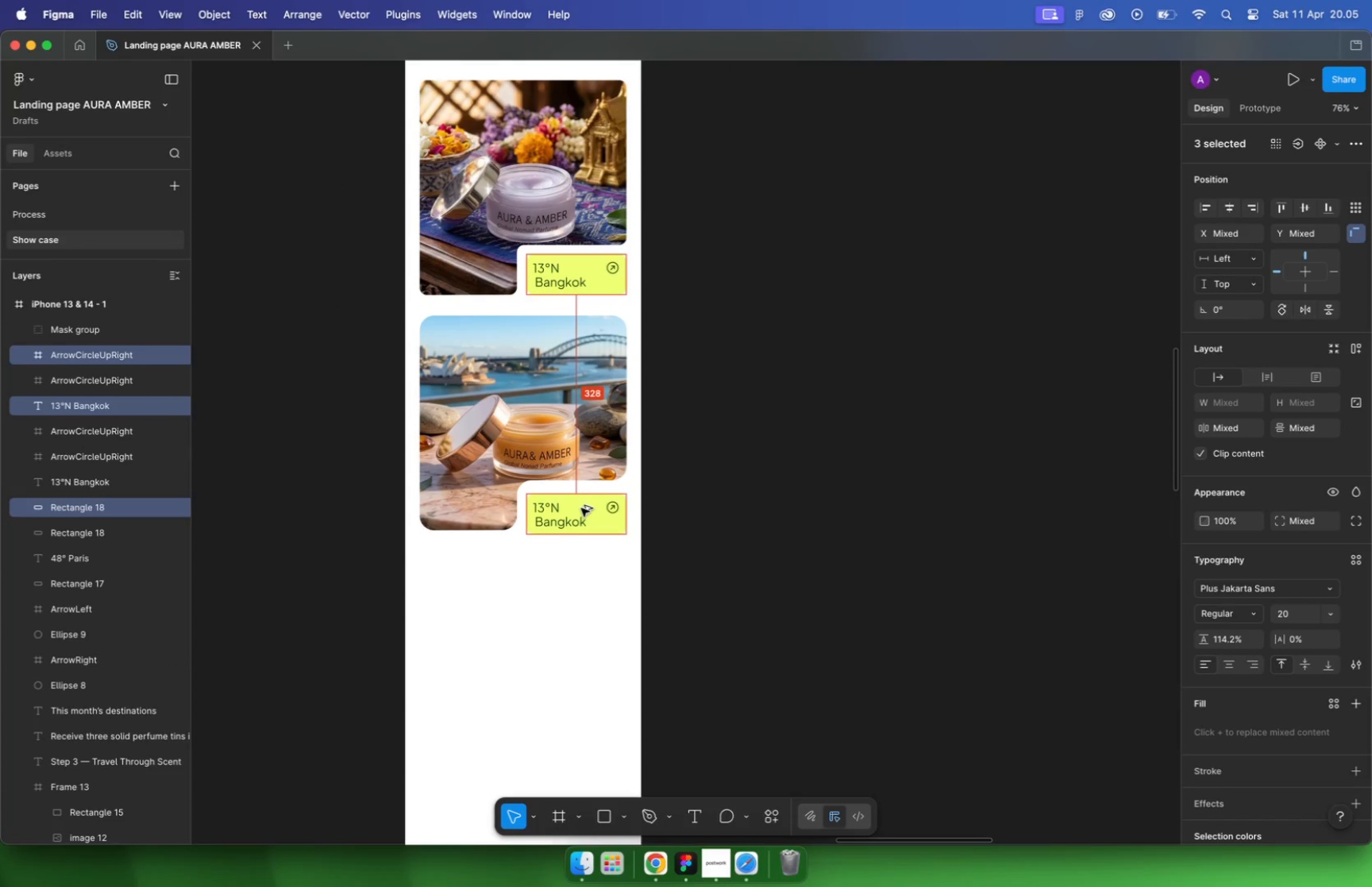 
hold_key(key=ShiftLeft, duration=2.11)
 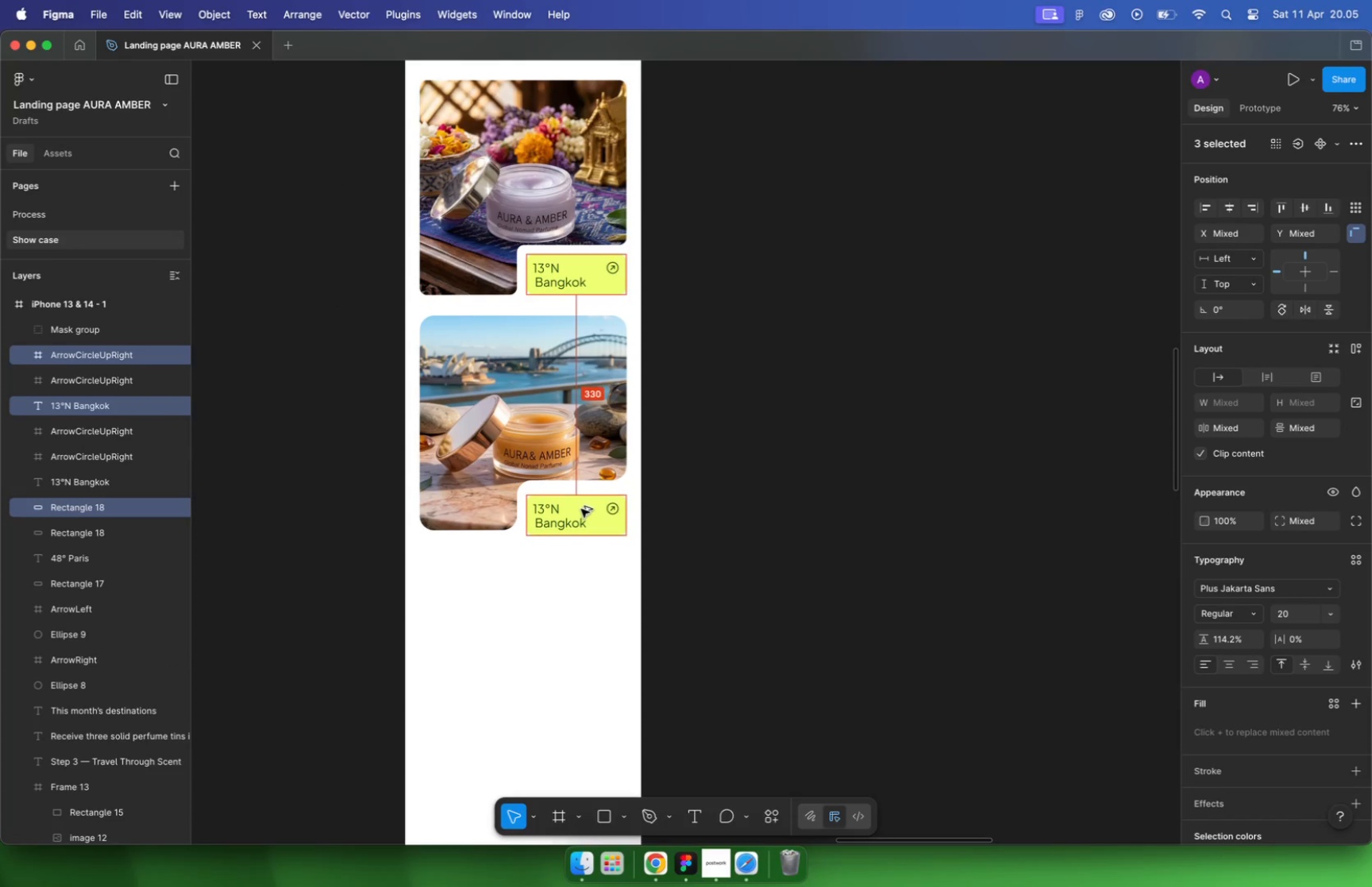 
hold_key(key=OptionLeft, duration=1.86)
 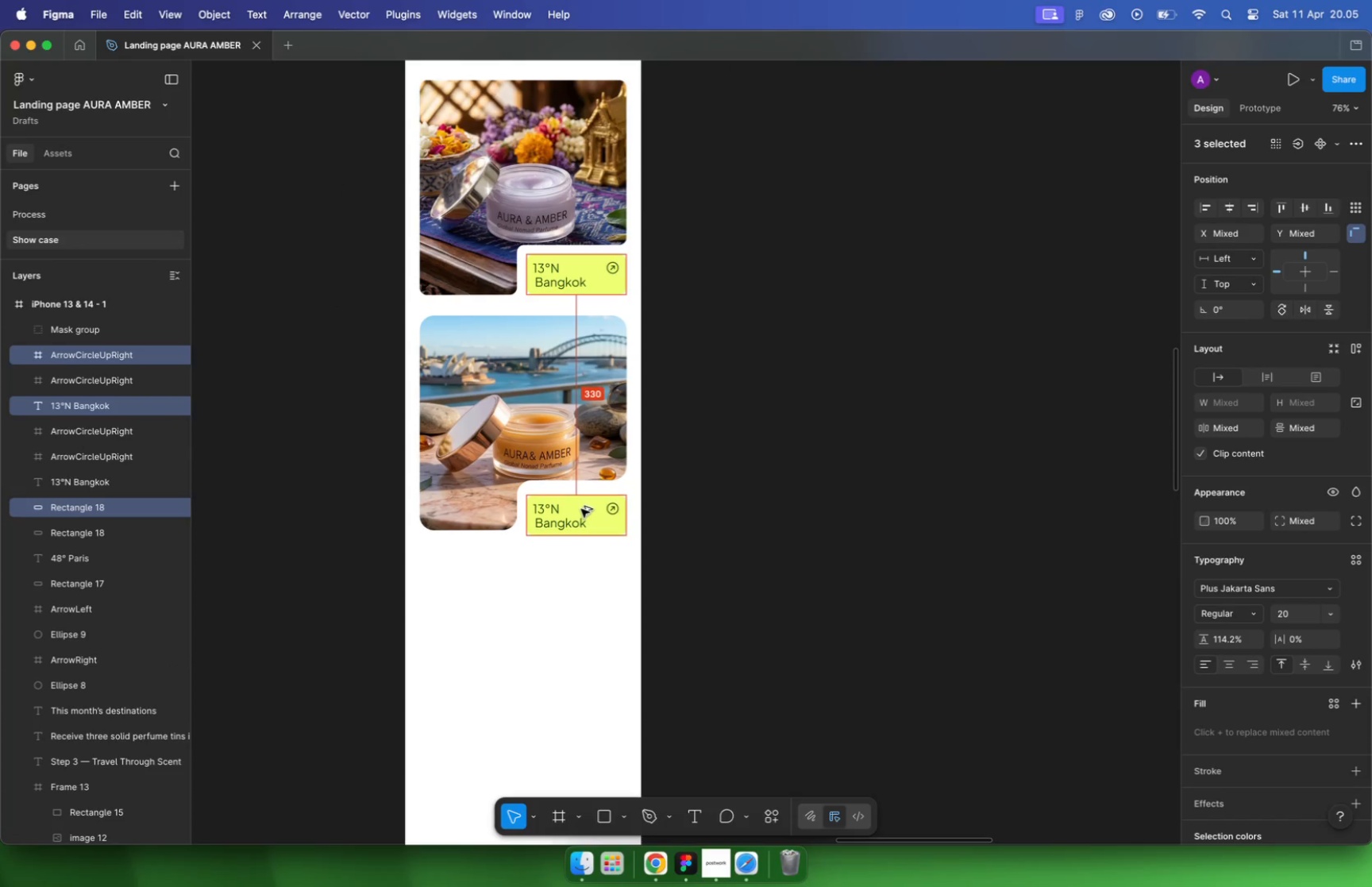 
double_click([559, 389])
 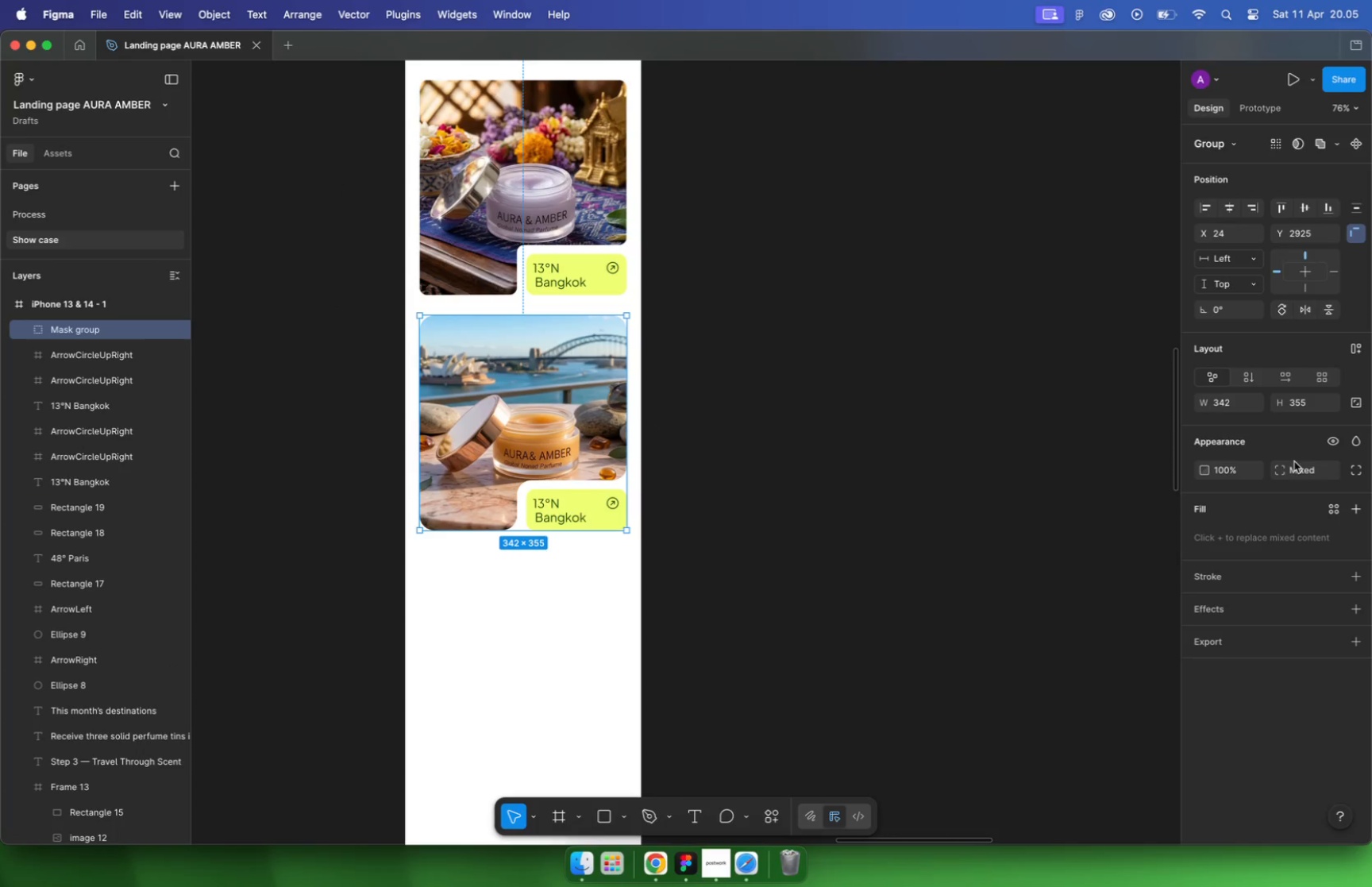 
left_click([1318, 476])
 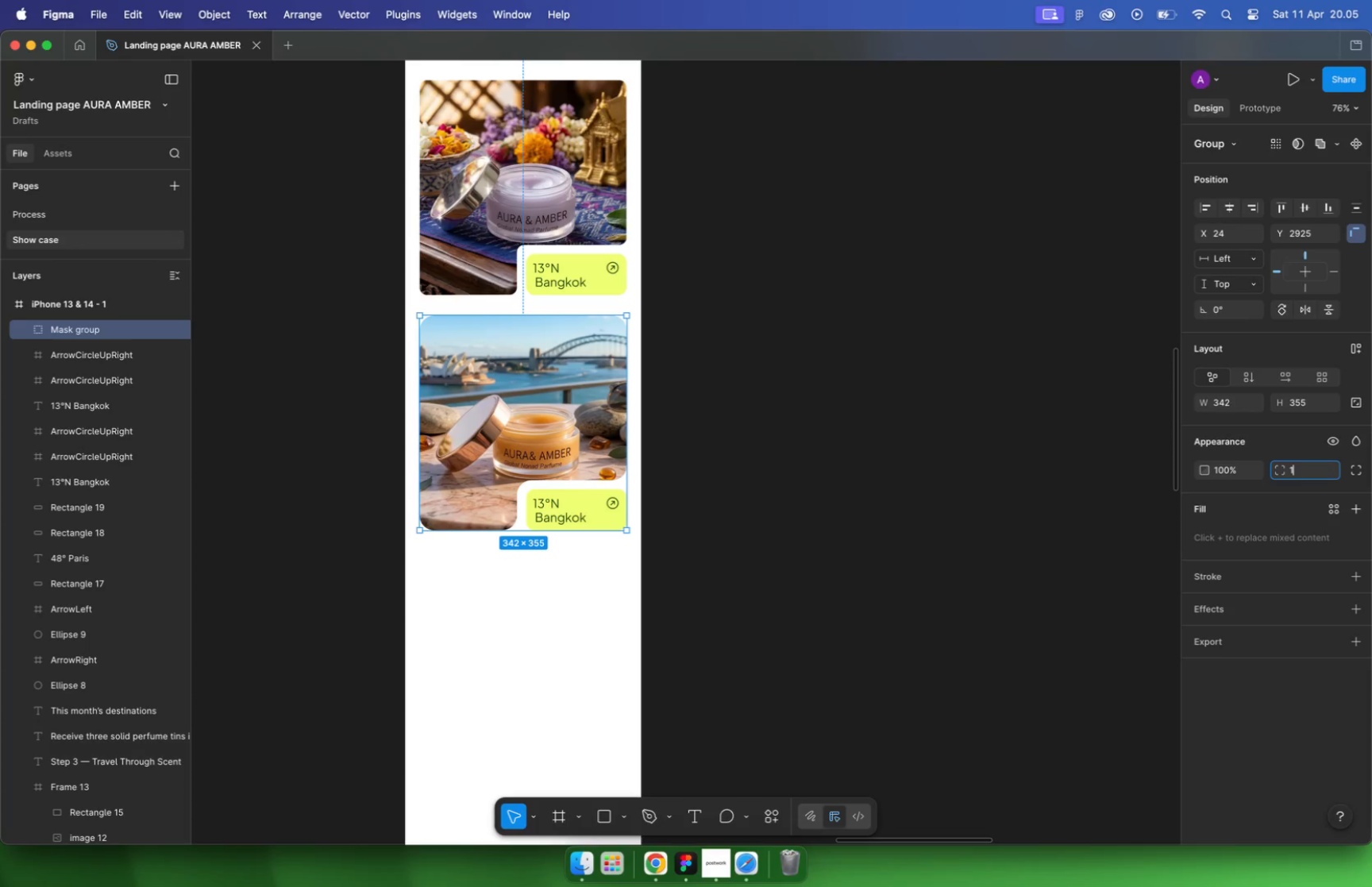 
type(12)
 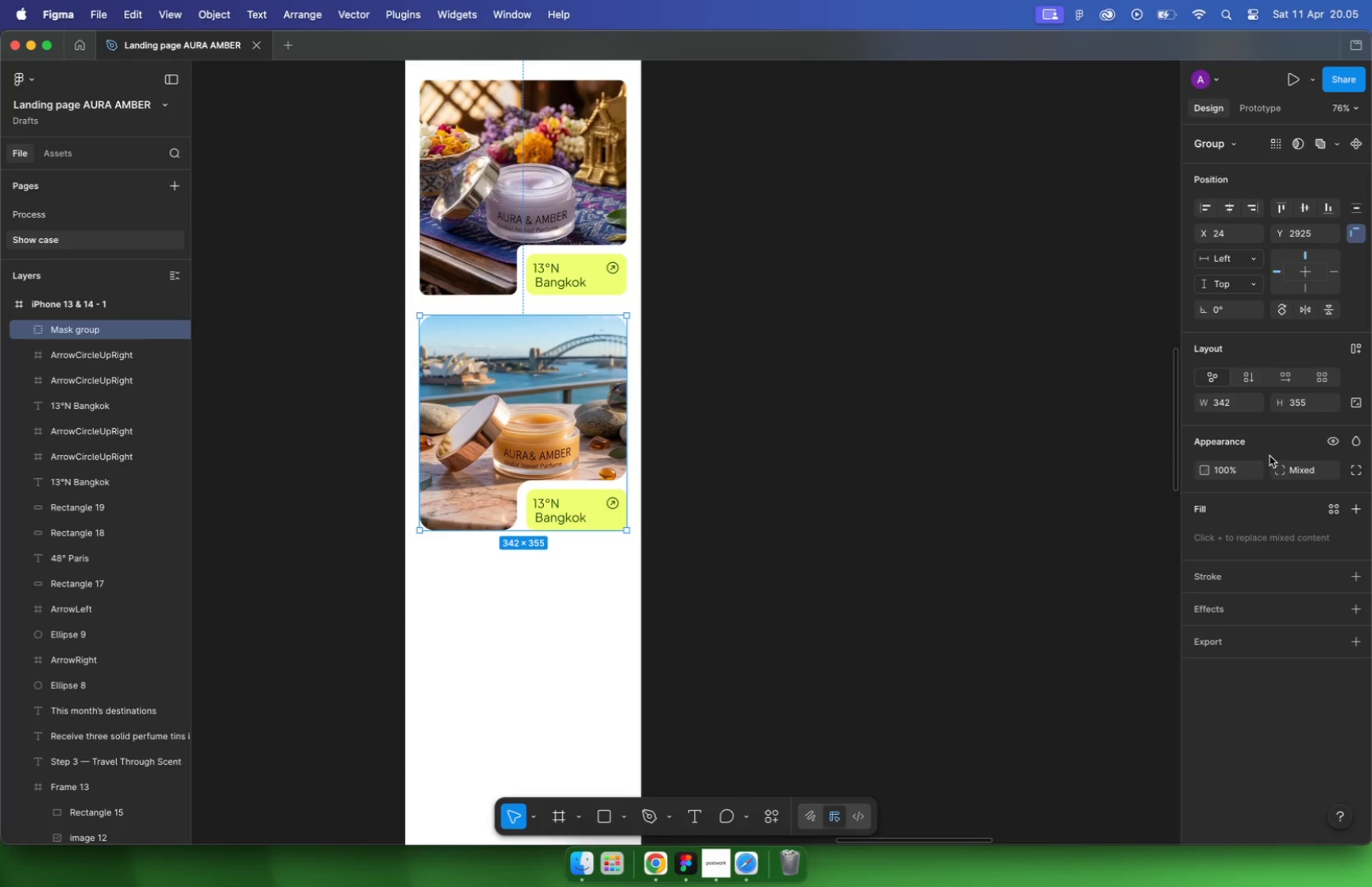 
key(Enter)
 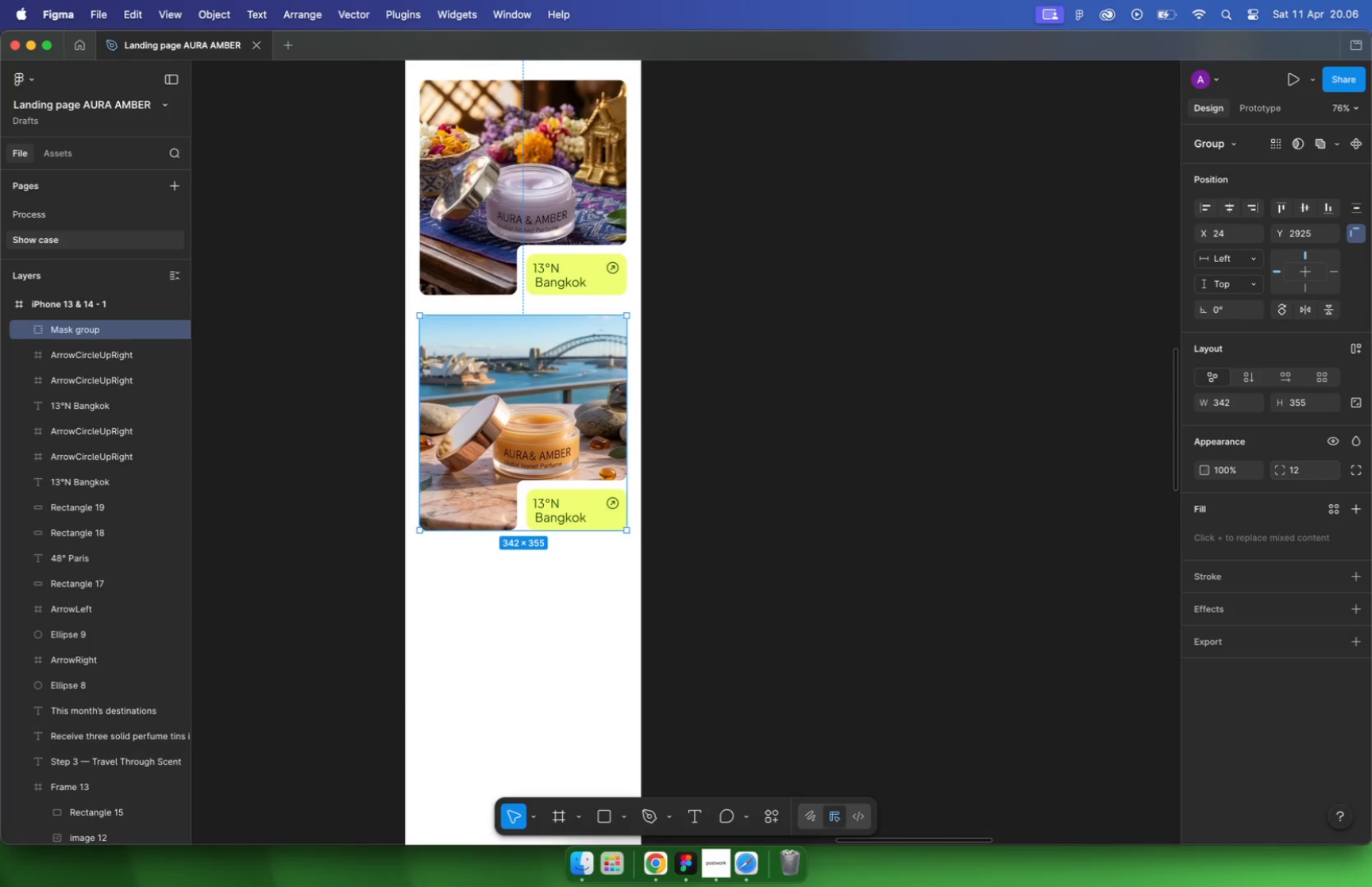 
wait(58.64)
 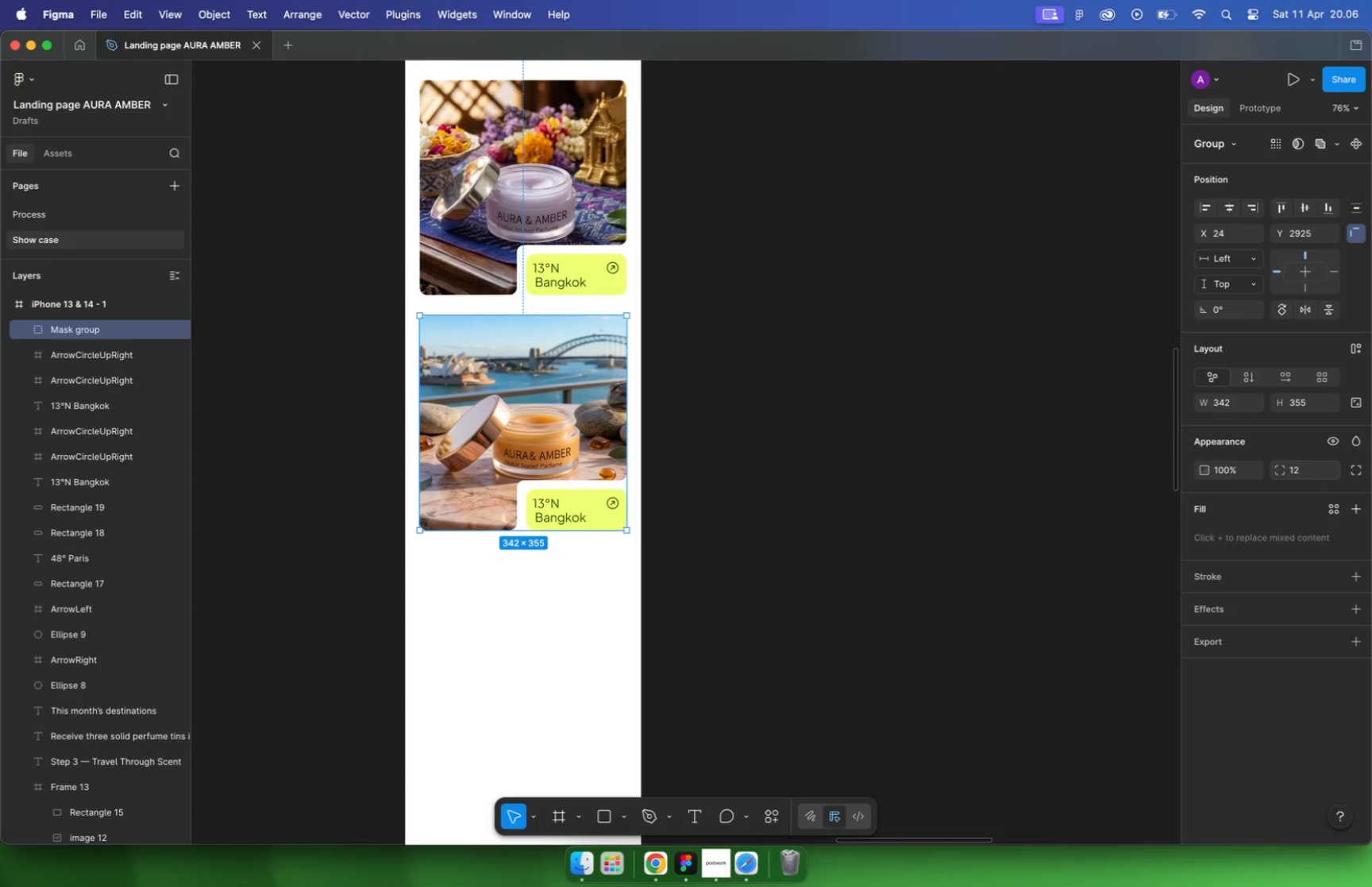 
left_click([714, 866])
 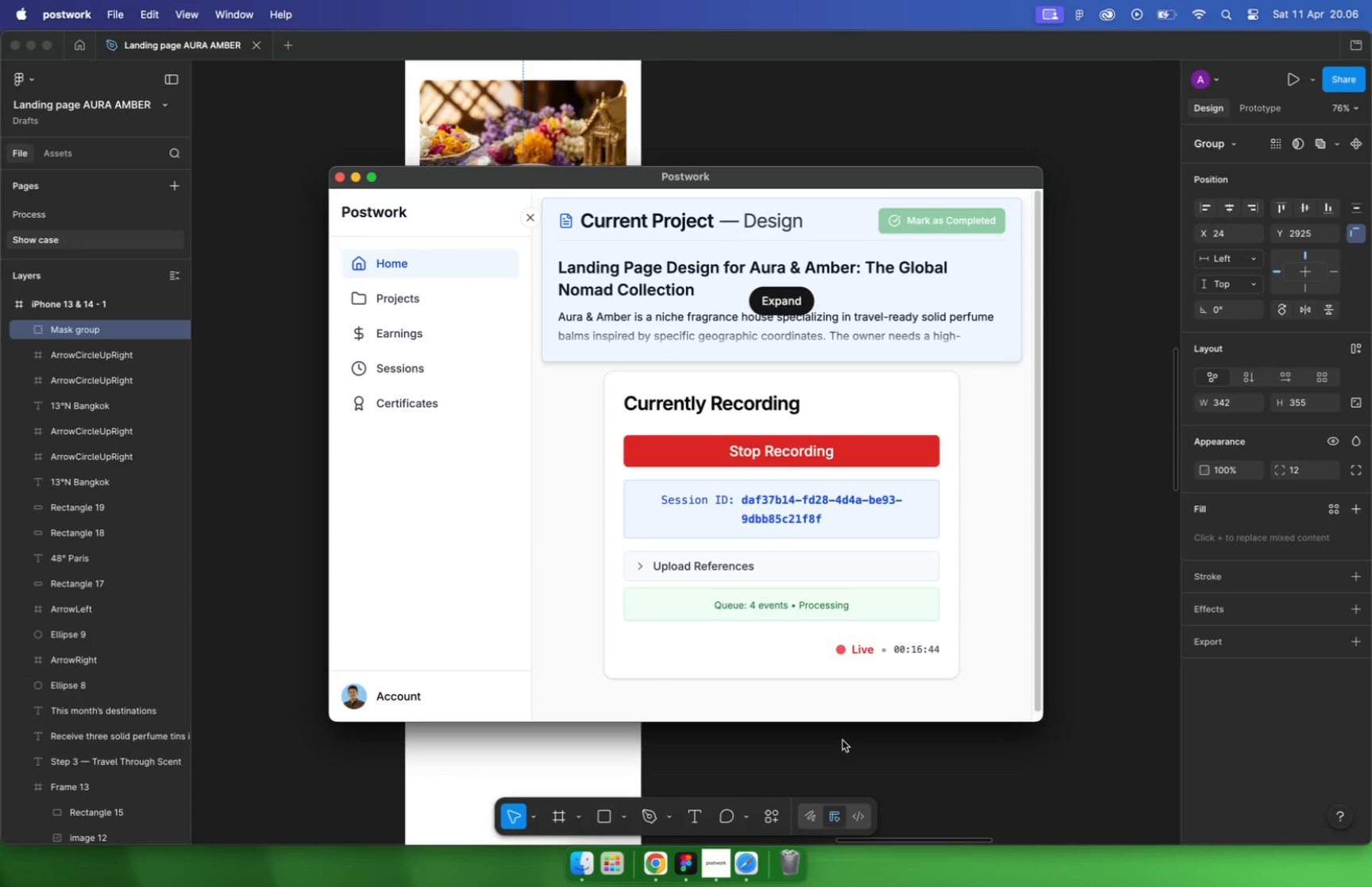 
wait(6.16)
 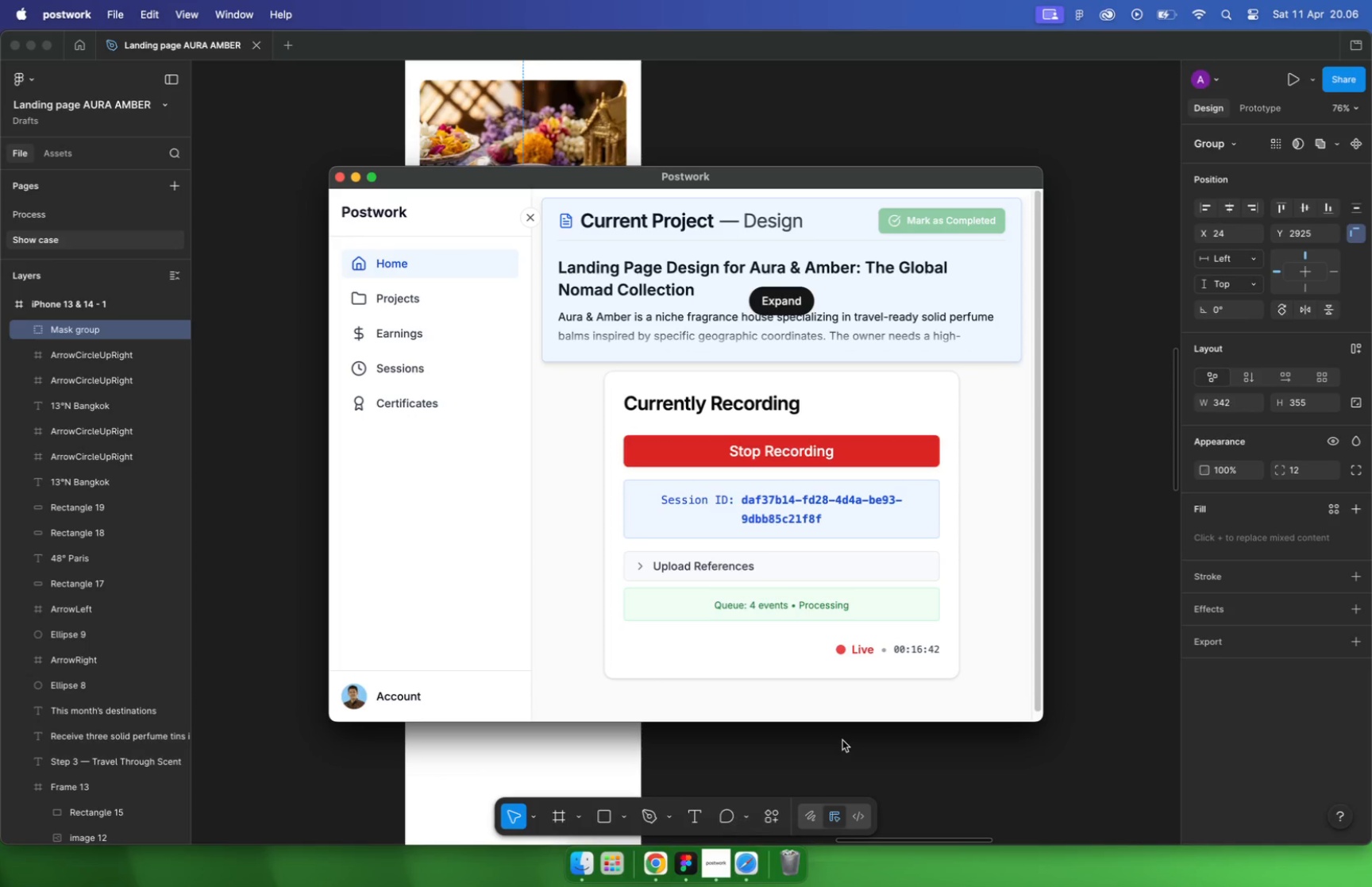 
hold_key(key=CommandLeft, duration=1.52)
scroll: coordinate [703, 513], scroll_direction: down, amount: 37.0
 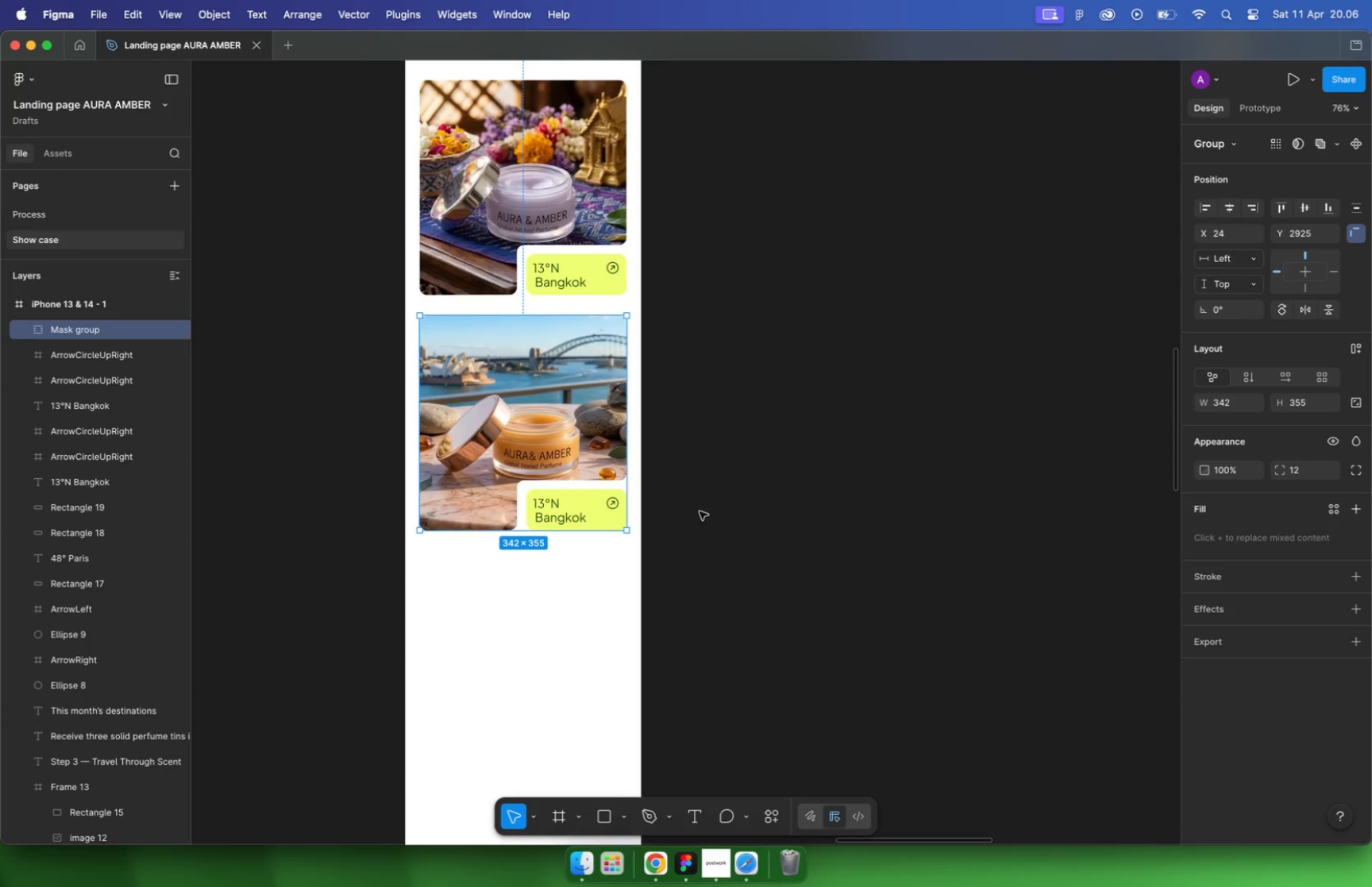 
left_click_drag(start_coordinate=[680, 337], to_coordinate=[679, 184])
 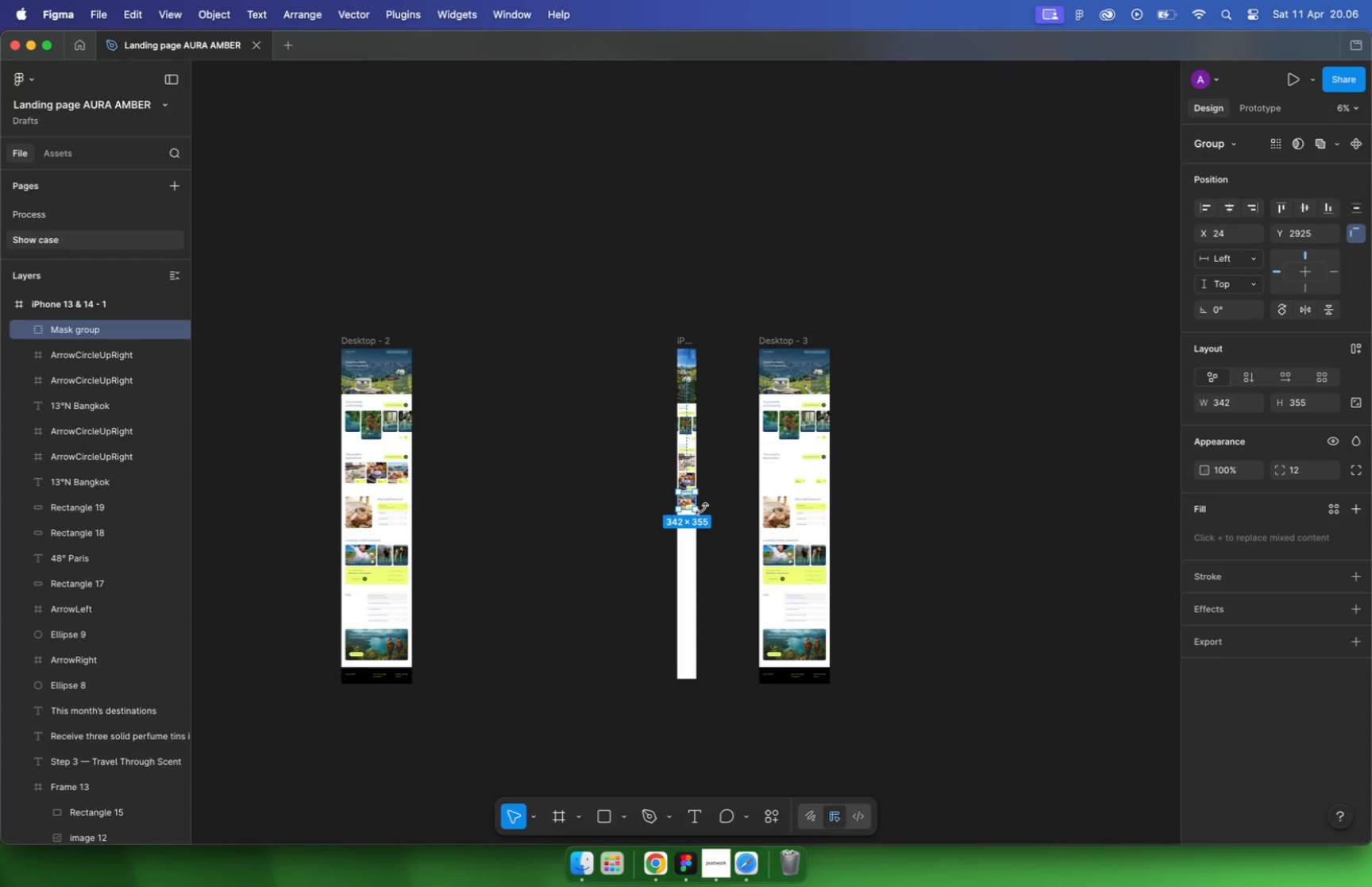 
hold_key(key=ShiftLeft, duration=0.64)
 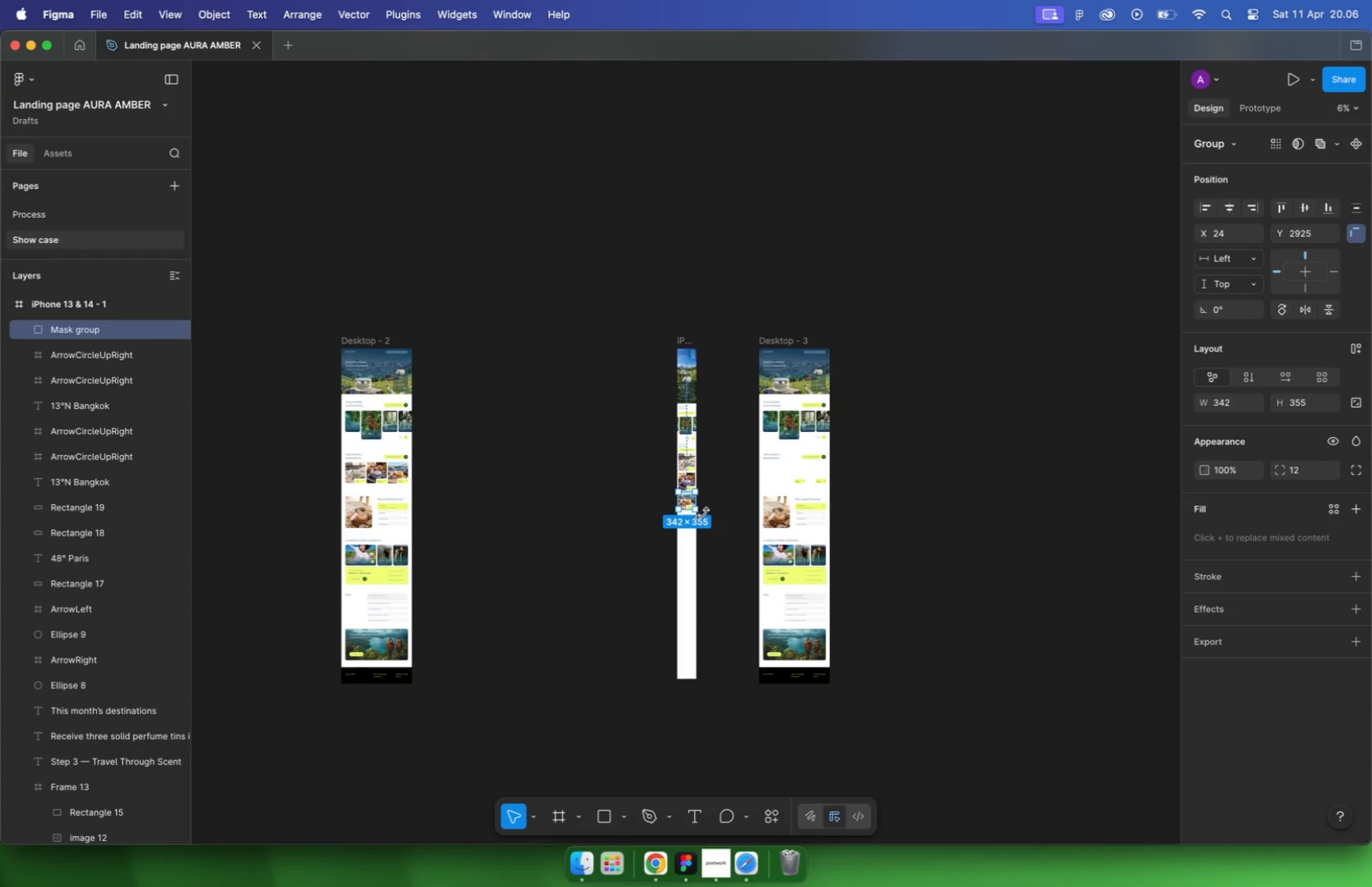 
hold_key(key=CommandLeft, duration=1.34)
left_click_drag(start_coordinate=[688, 522], to_coordinate=[696, 746])
 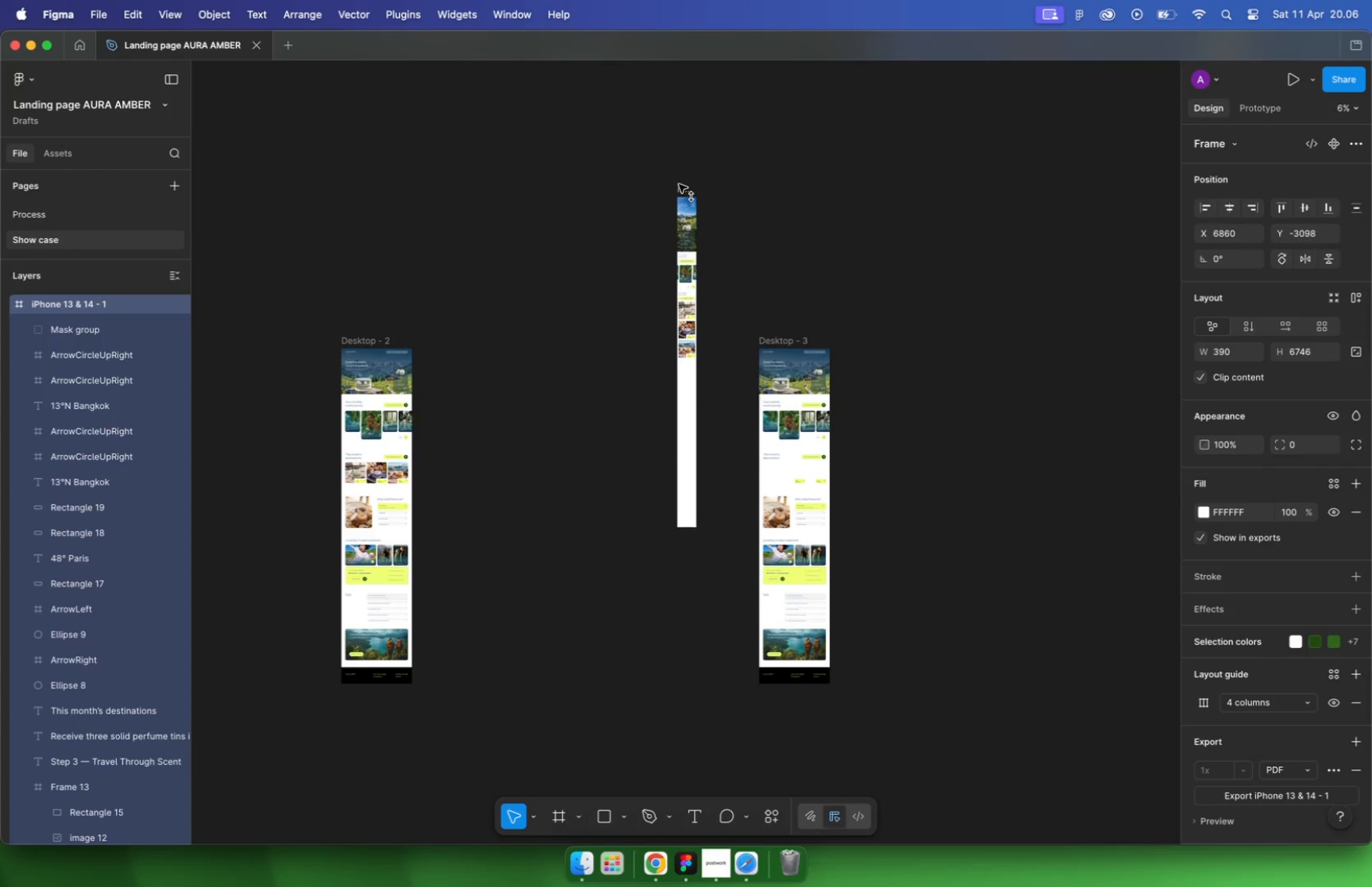 
hold_key(key=CommandLeft, duration=0.88)
scroll: coordinate [794, 474], scroll_direction: up, amount: 19.0
 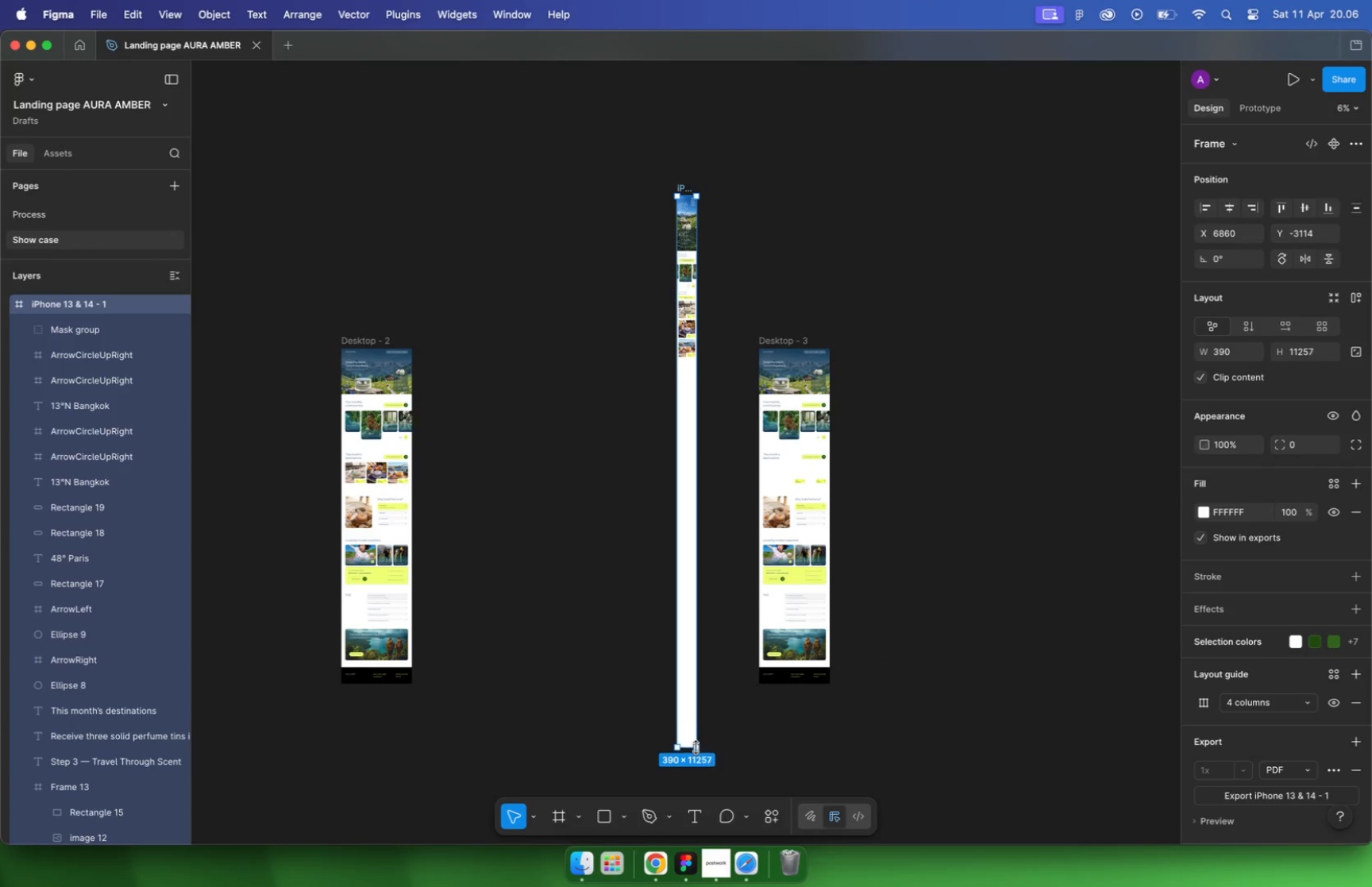 
left_click_drag(start_coordinate=[739, 526], to_coordinate=[1058, 679])
 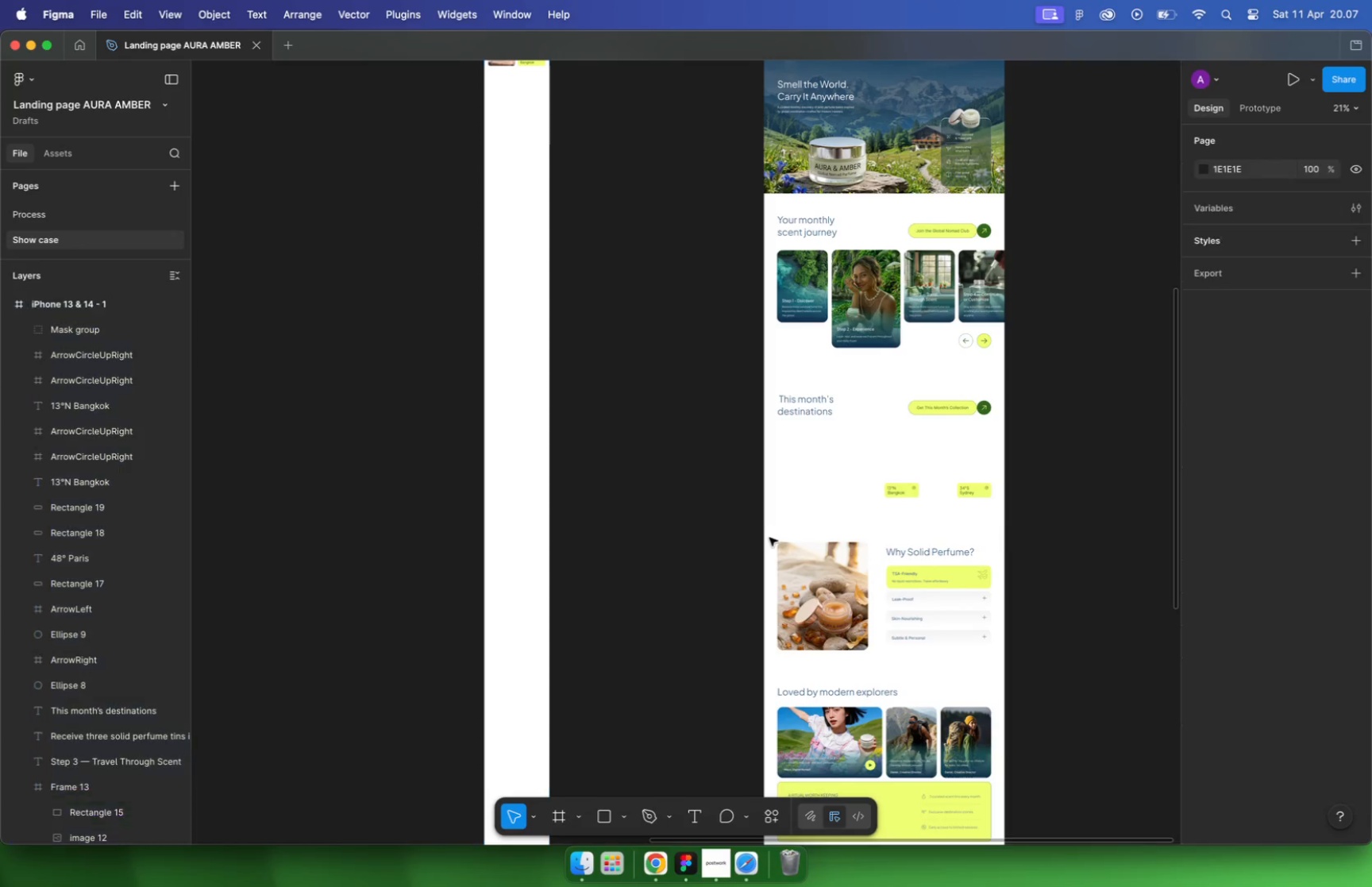 
hold_key(key=CommandLeft, duration=0.79)
scroll: coordinate [868, 621], scroll_direction: down, amount: 5.0
 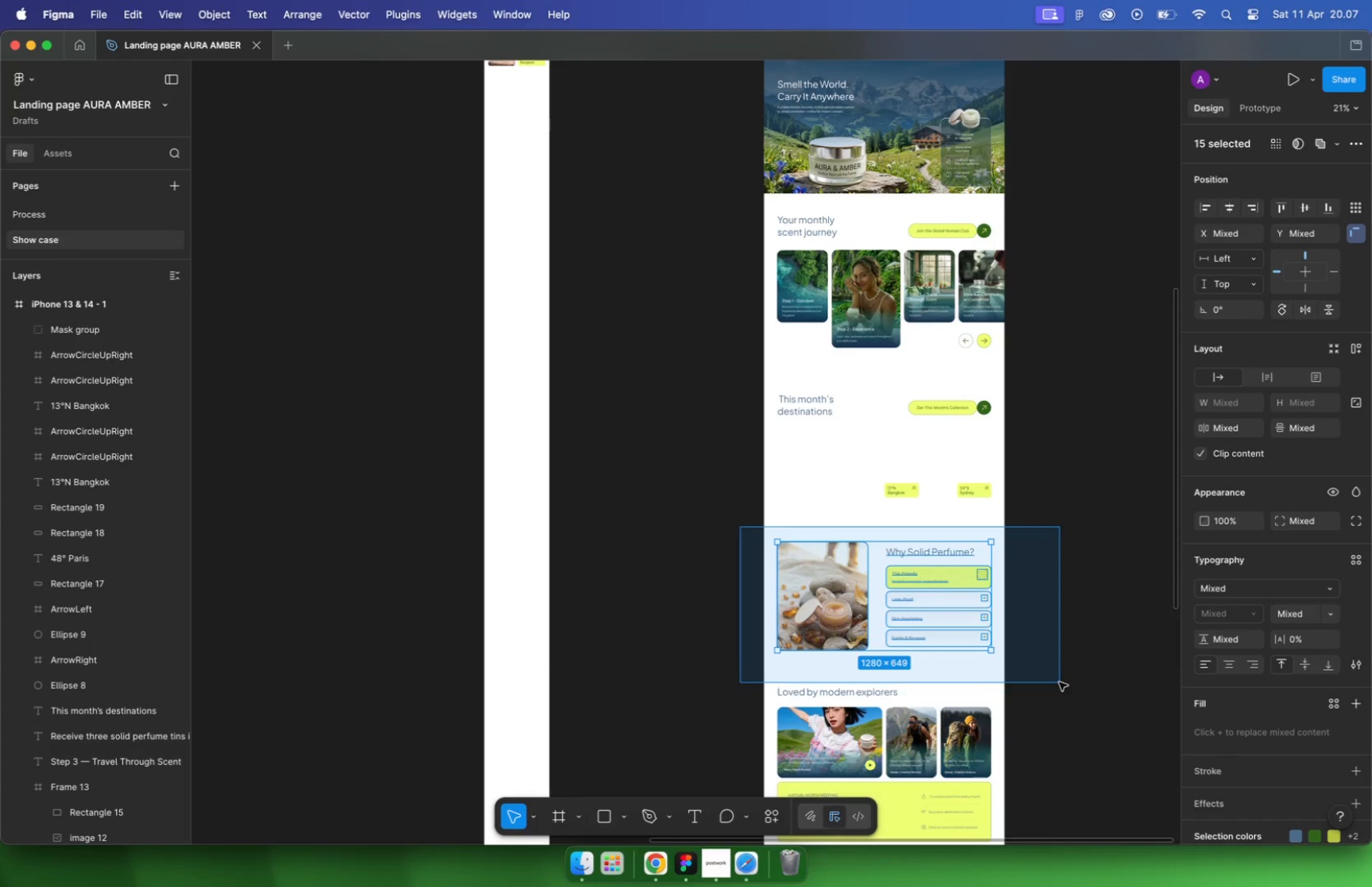 
left_click_drag(start_coordinate=[857, 601], to_coordinate=[697, 374])
 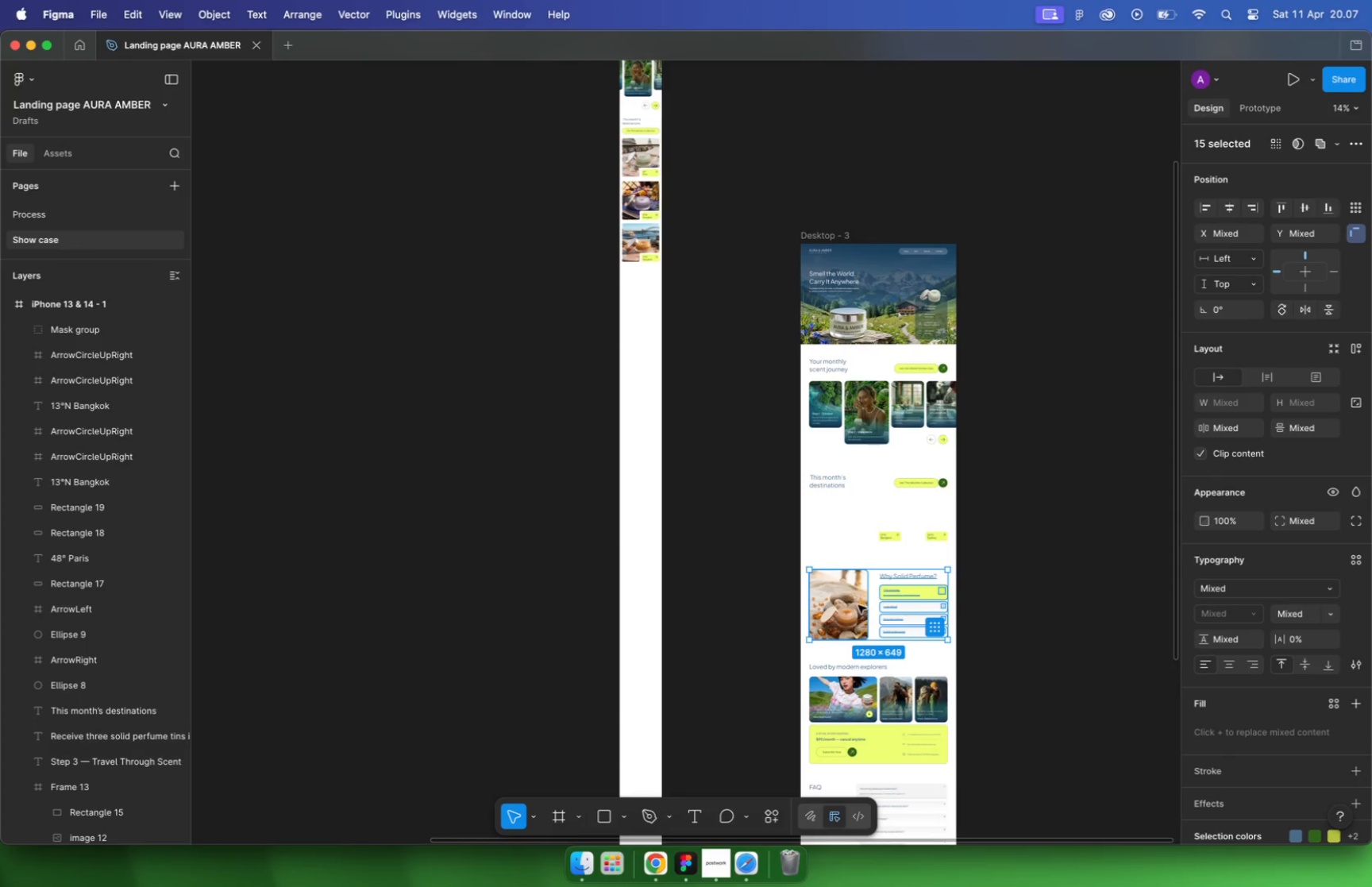 
hold_key(key=CommandLeft, duration=1.56)
scroll: coordinate [707, 416], scroll_direction: up, amount: 10.0
 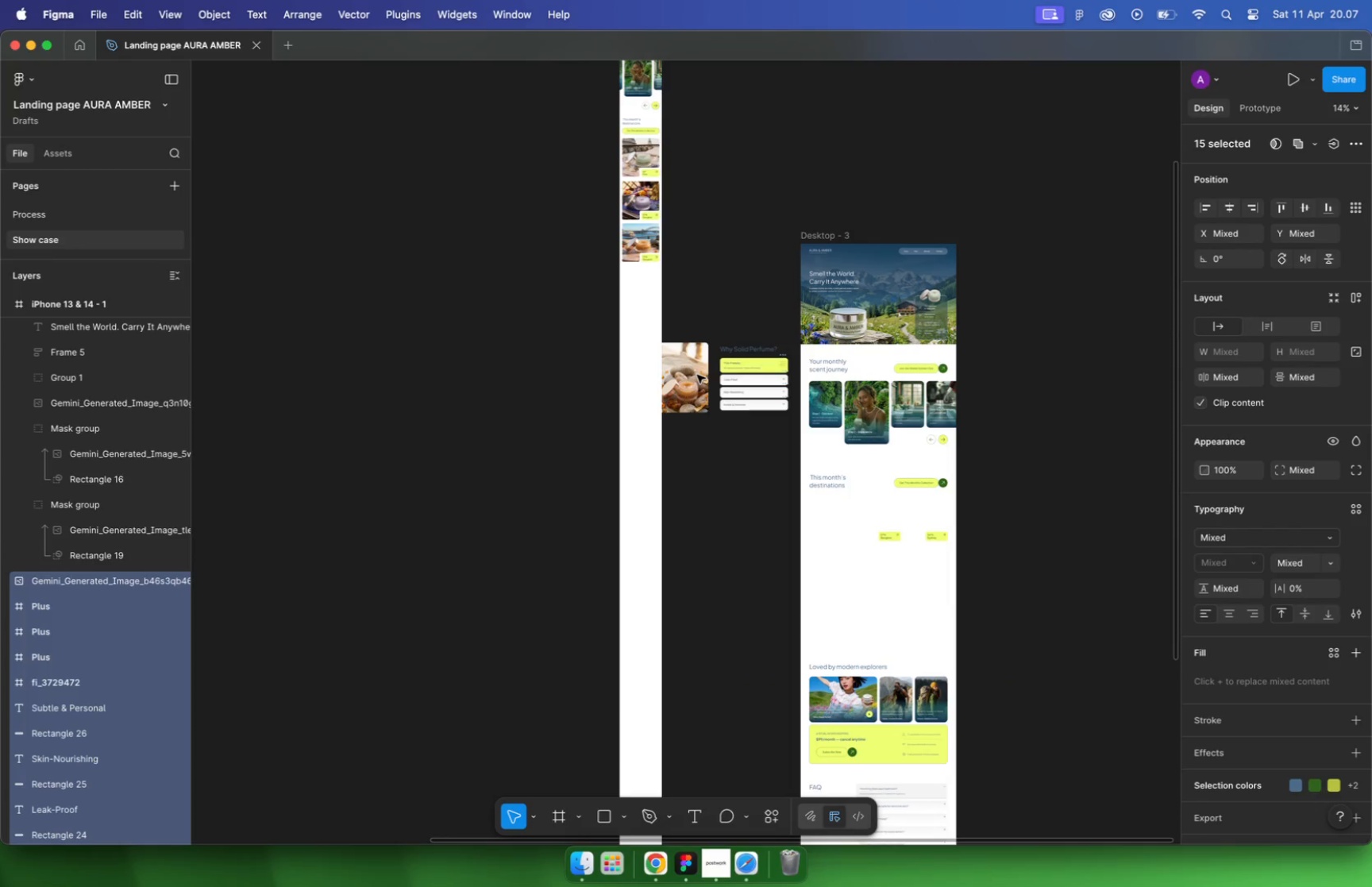 
left_click_drag(start_coordinate=[715, 469], to_coordinate=[630, 336])
 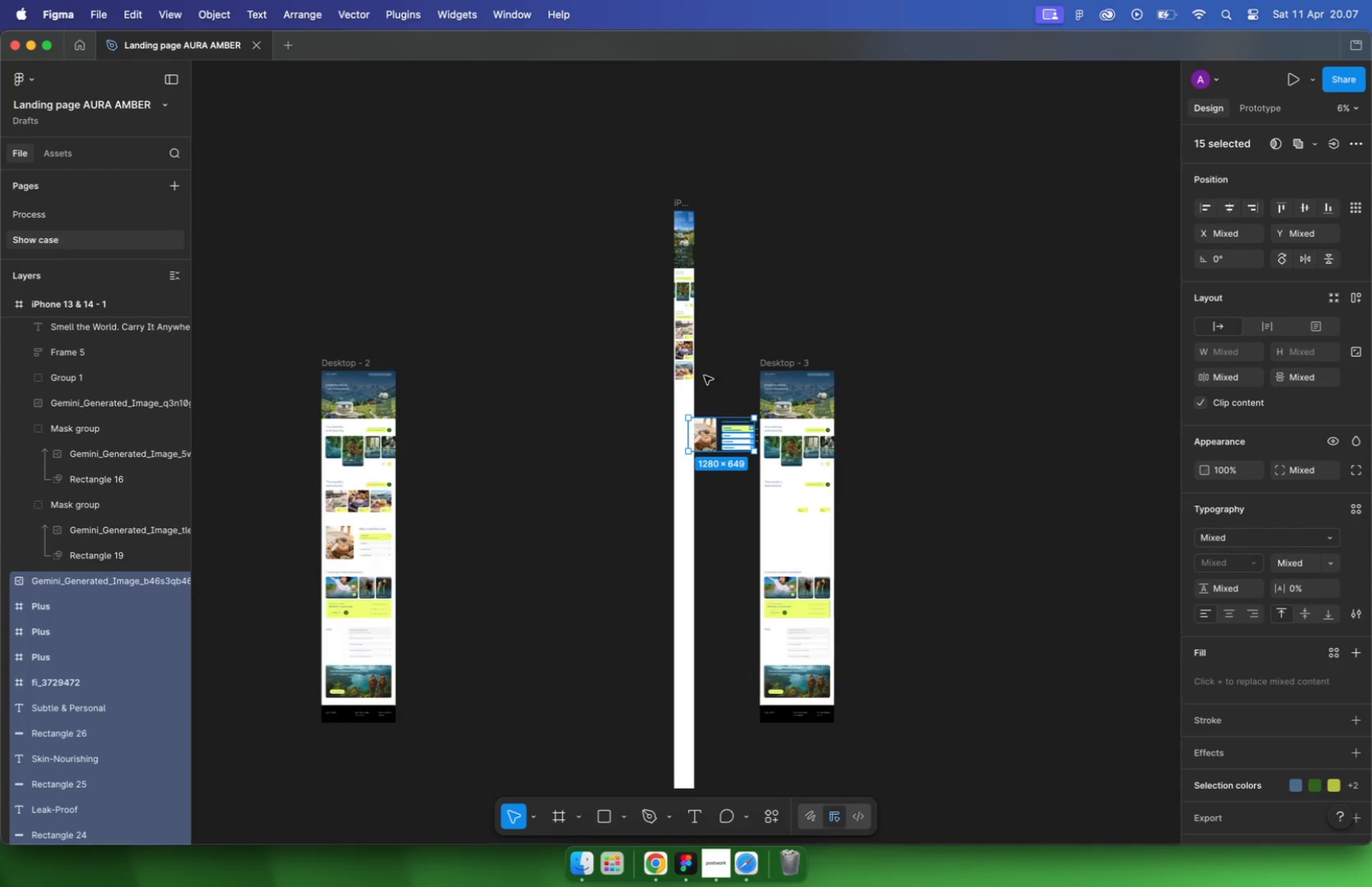 
hold_key(key=CommandLeft, duration=0.6)
scroll: coordinate [616, 335], scroll_direction: up, amount: 22.0
 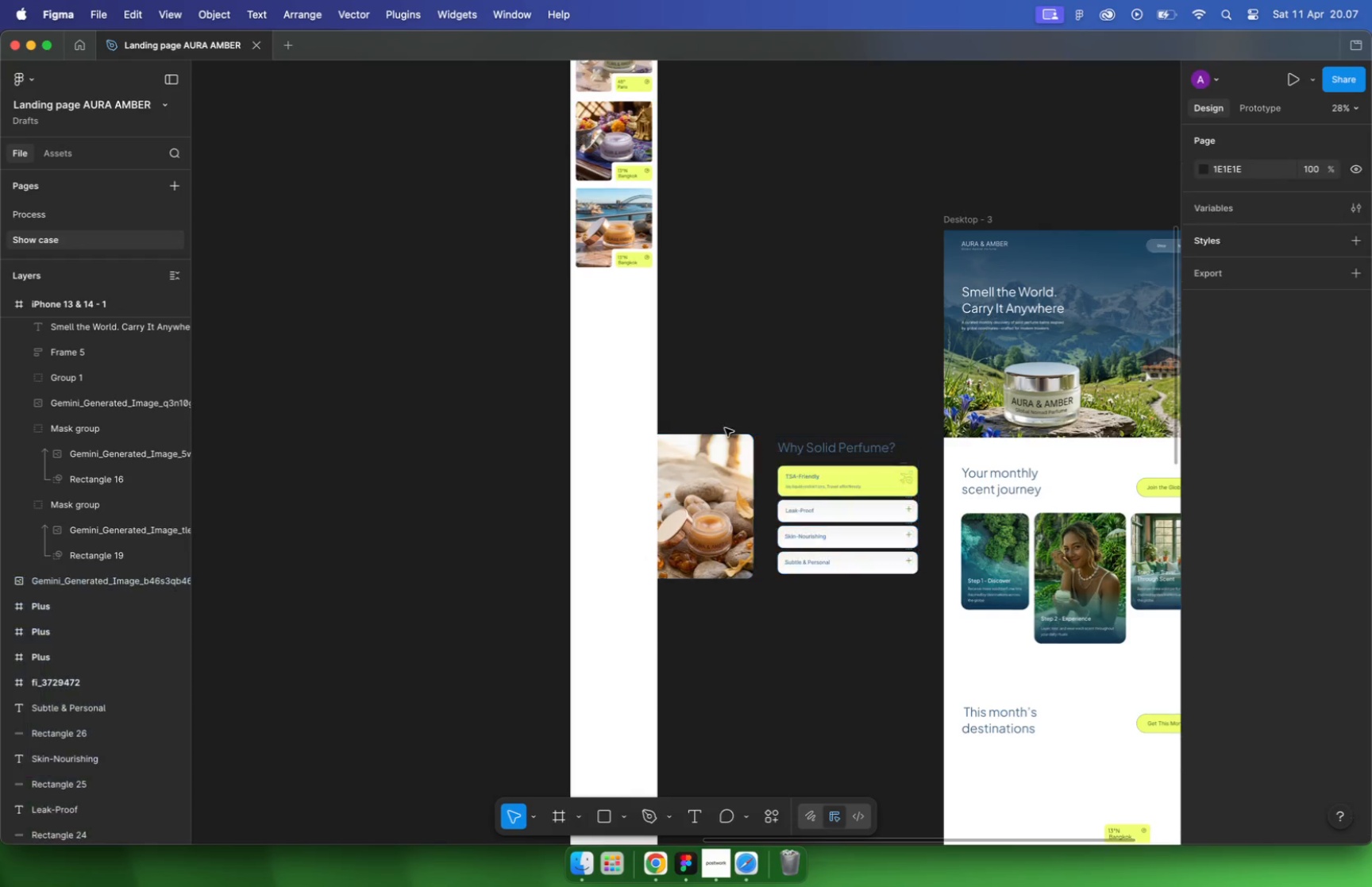 
key(Meta+CommandLeft)
 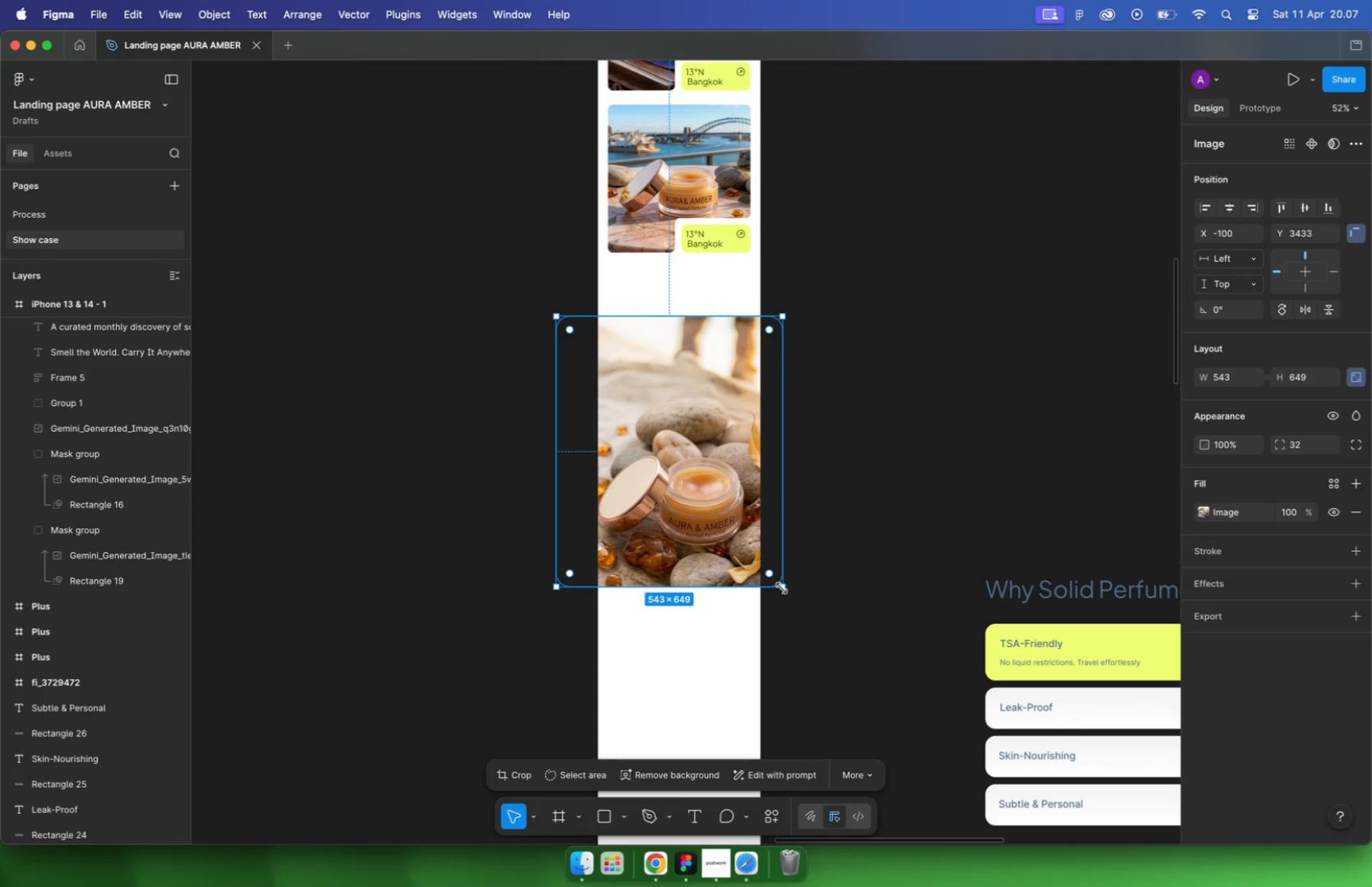 
scroll: coordinate [745, 419], scroll_direction: down, amount: 10.0
 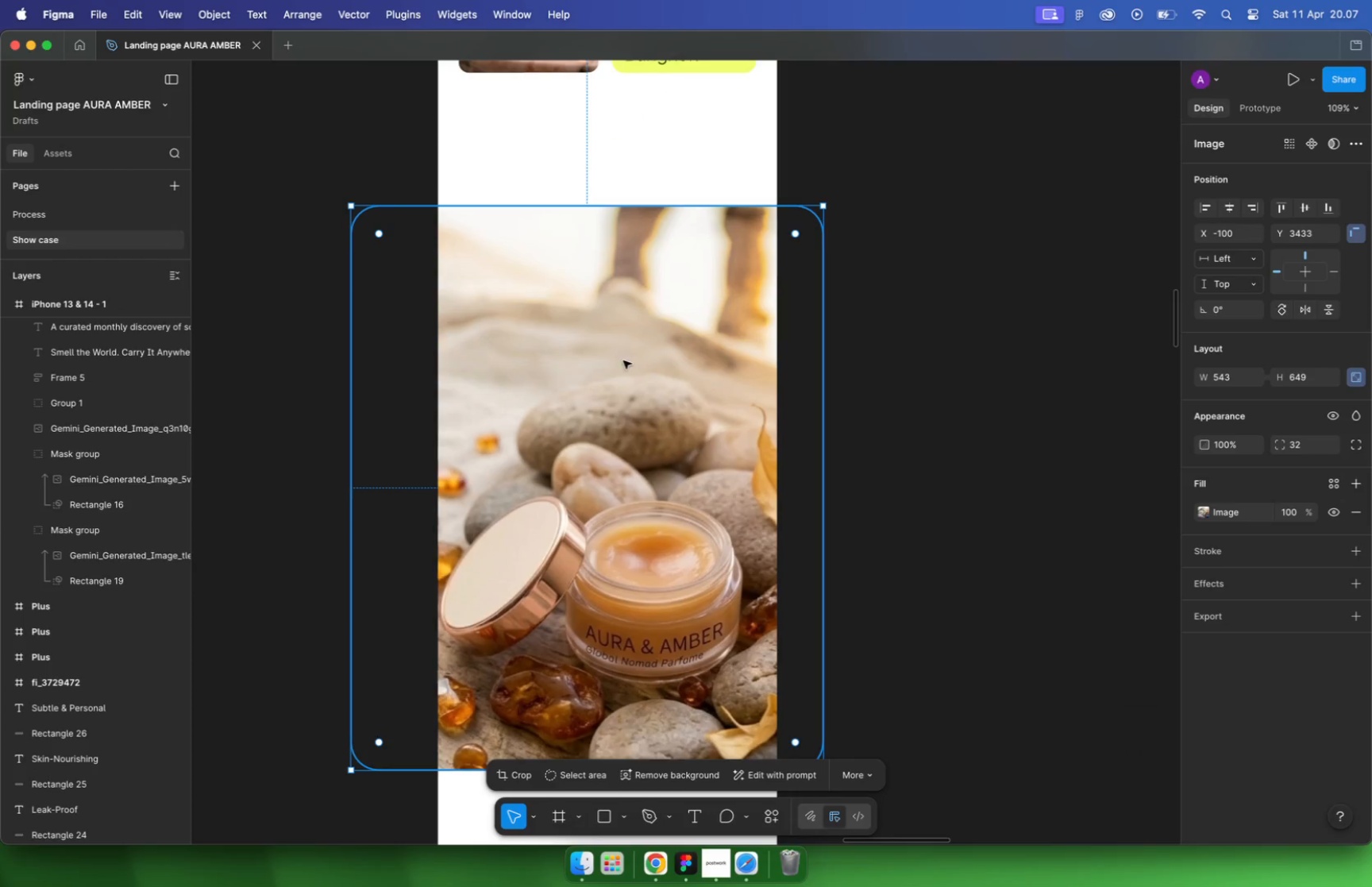 
key(Meta+Z)
 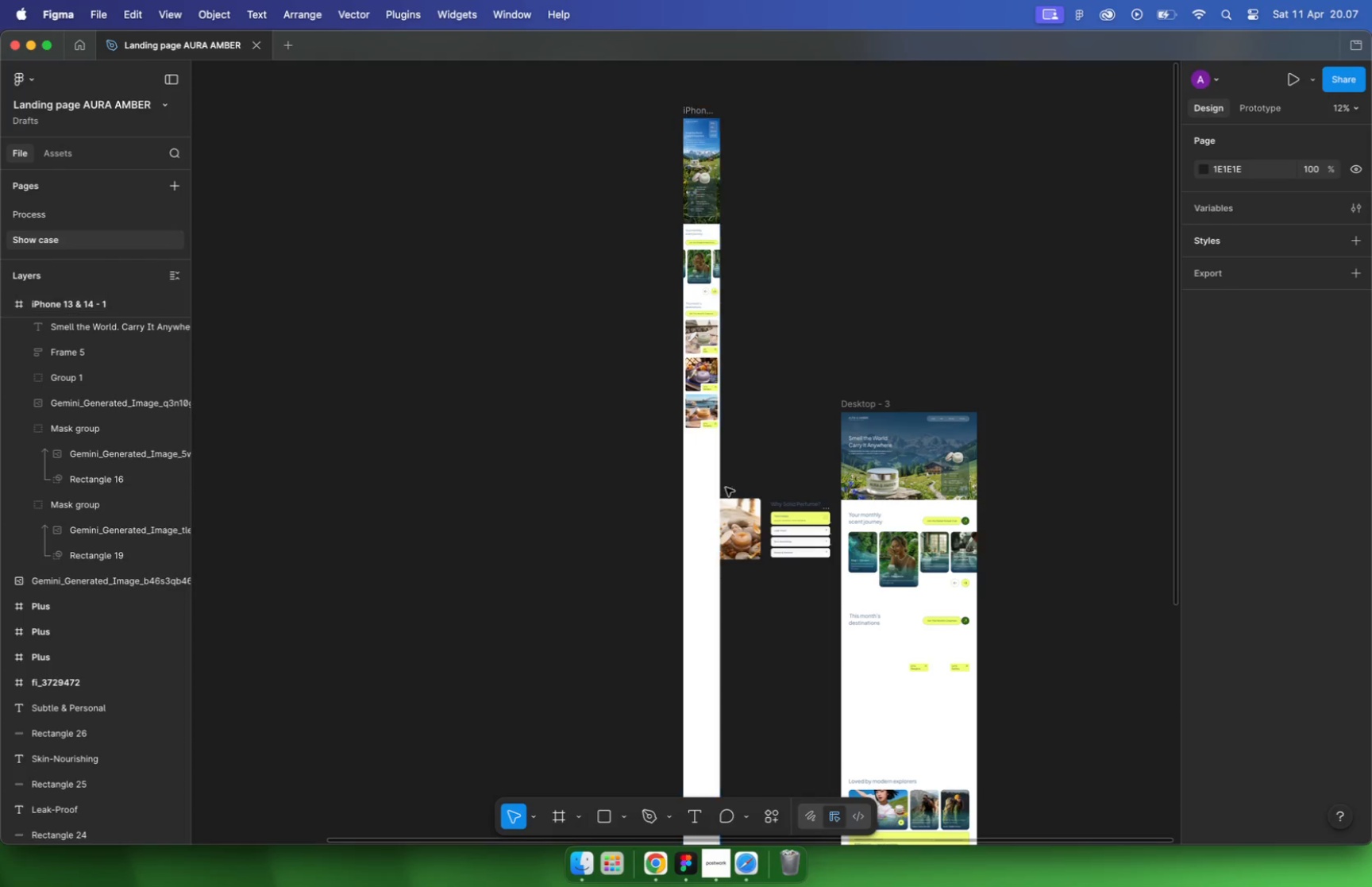 
scroll: coordinate [708, 479], scroll_direction: down, amount: 22.0
 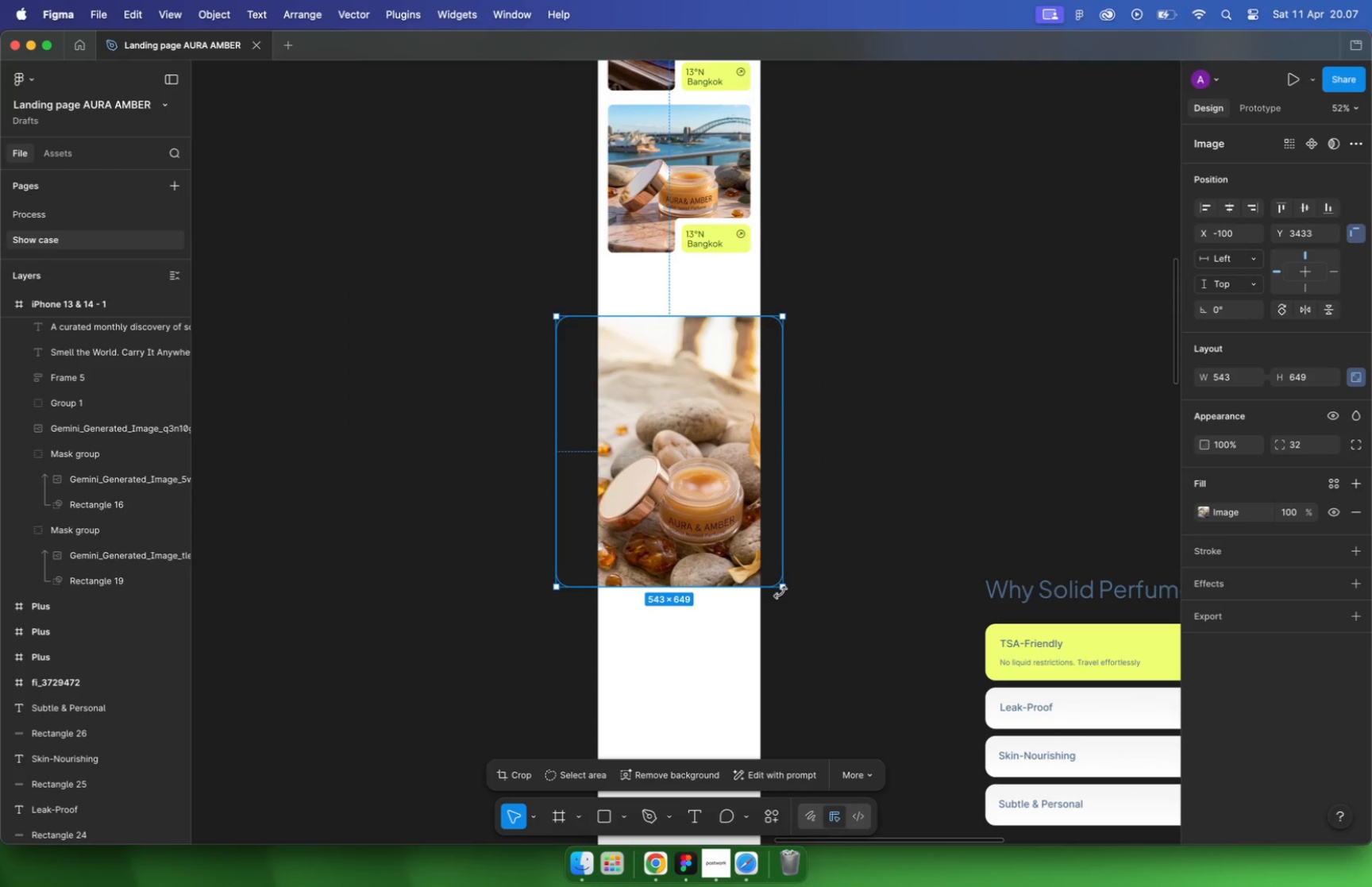 
hold_key(key=Z, duration=0.36)
 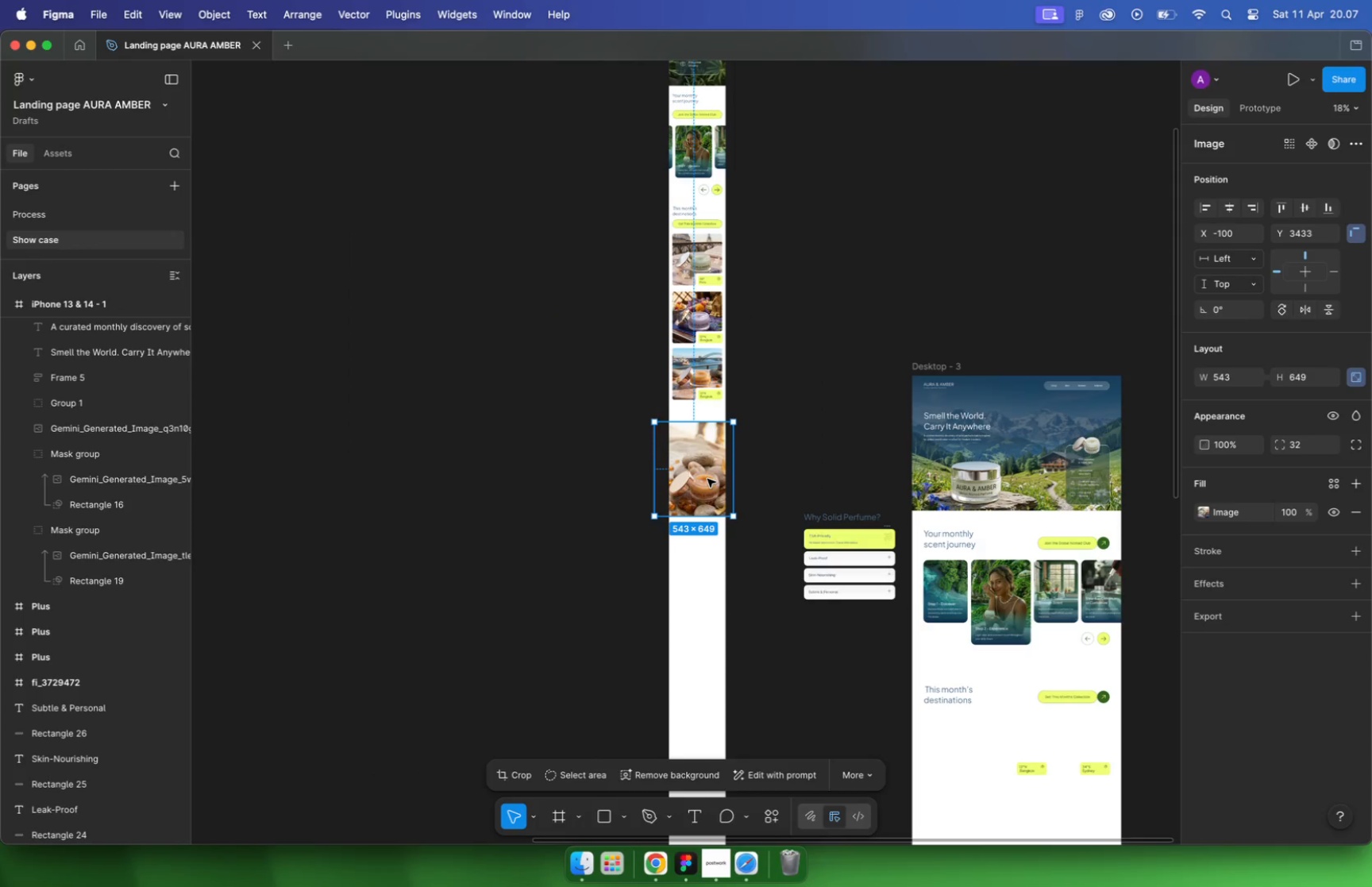 
hold_key(key=CommandLeft, duration=0.41)
scroll: coordinate [726, 483], scroll_direction: up, amount: 16.0
 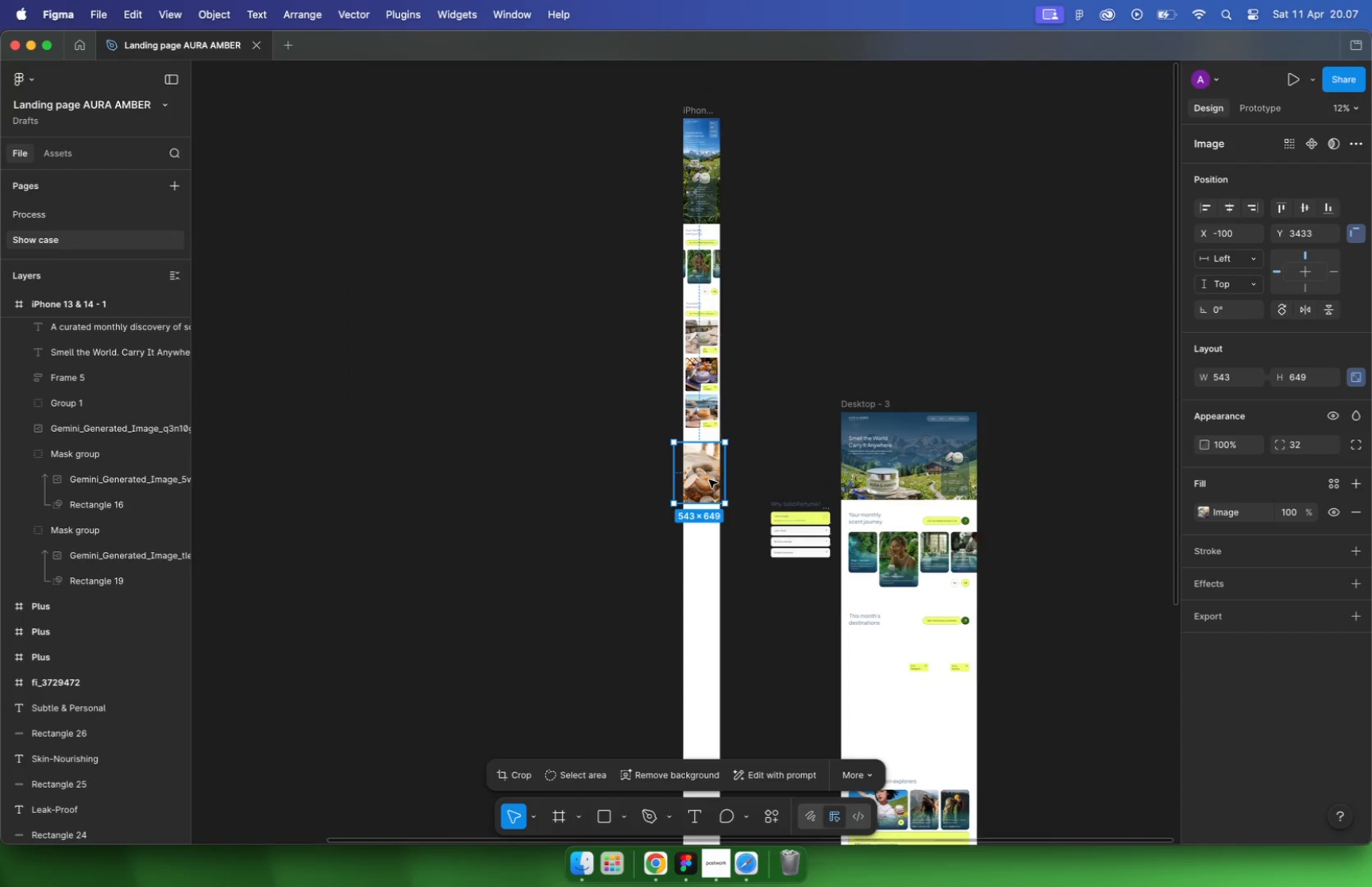 
left_click([759, 567])
 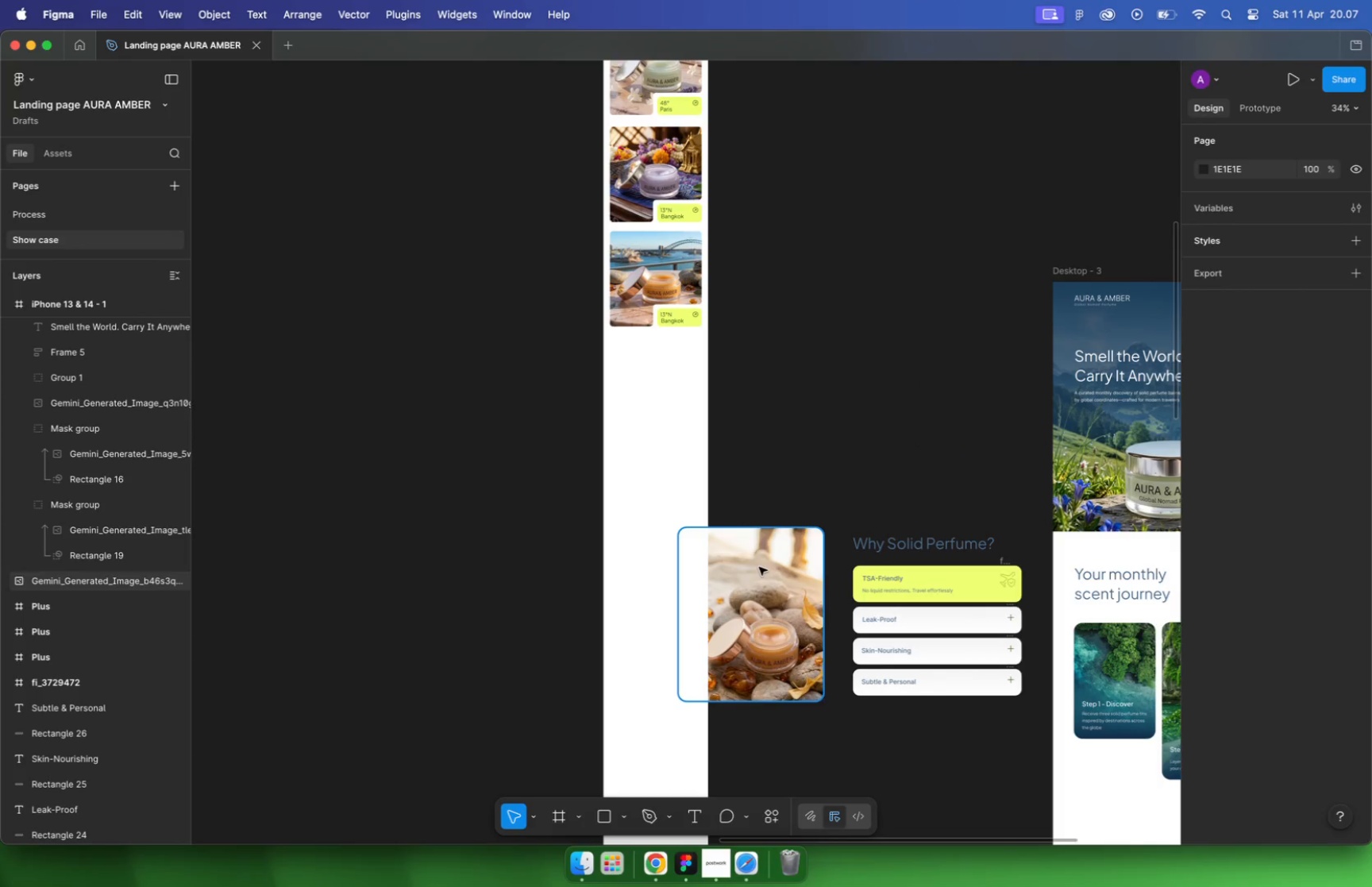 
left_click_drag(start_coordinate=[755, 583], to_coordinate=[634, 433])
 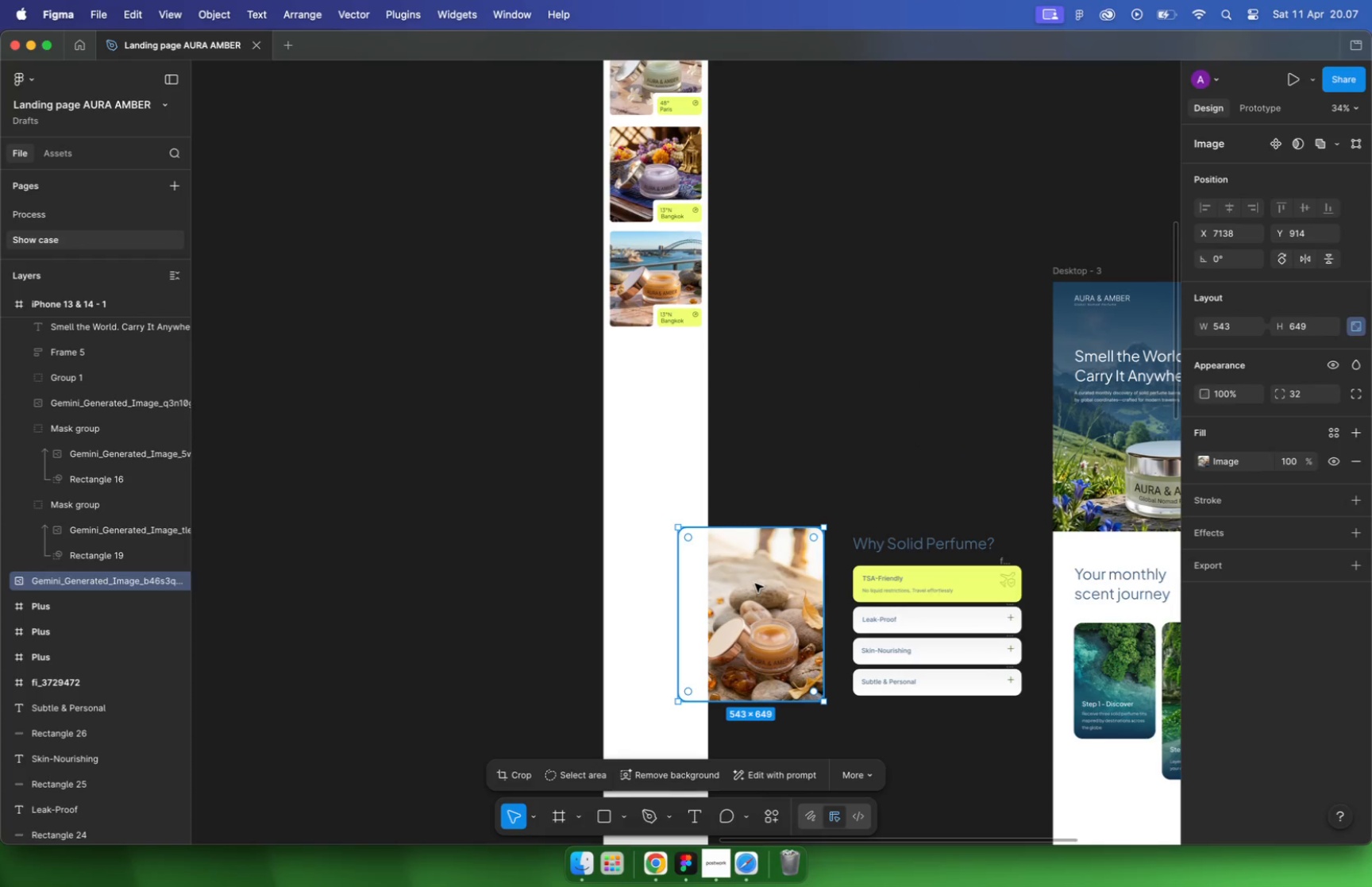 
hold_key(key=ShiftLeft, duration=0.65)
 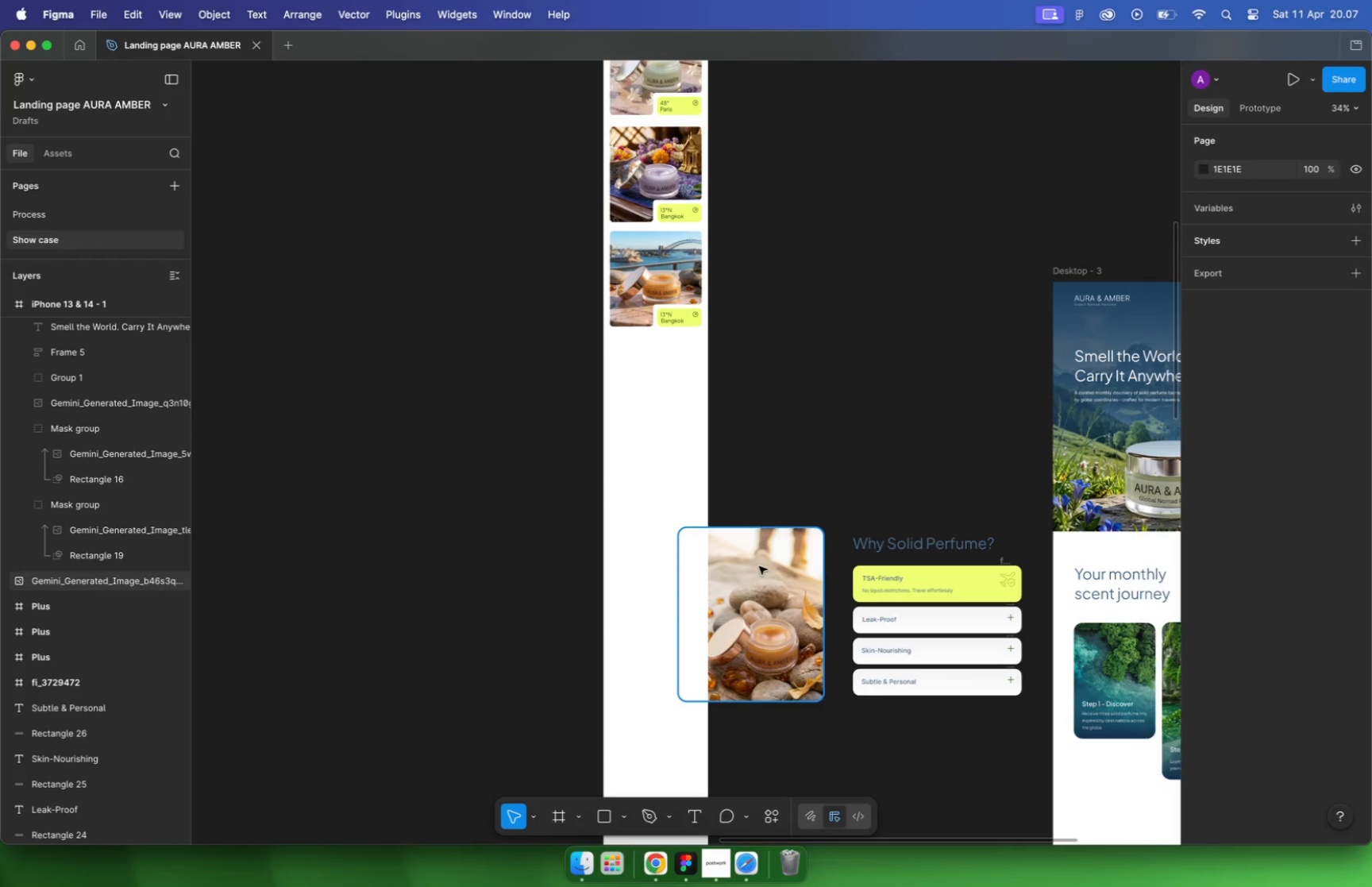 
hold_key(key=CommandLeft, duration=2.42)
scroll: coordinate [630, 322], scroll_direction: up, amount: 6.0
 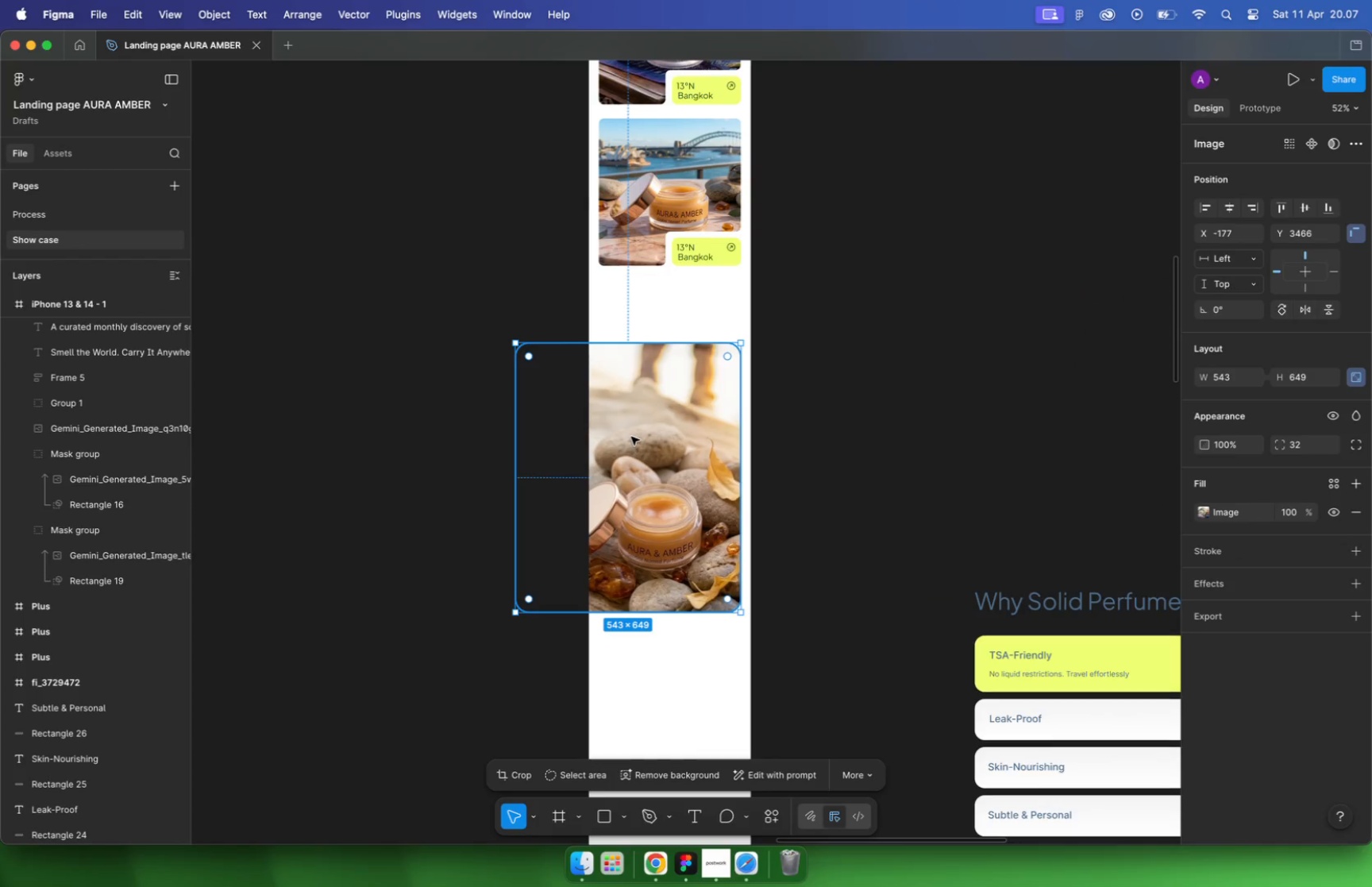 
left_click_drag(start_coordinate=[679, 530], to_coordinate=[678, 517])
 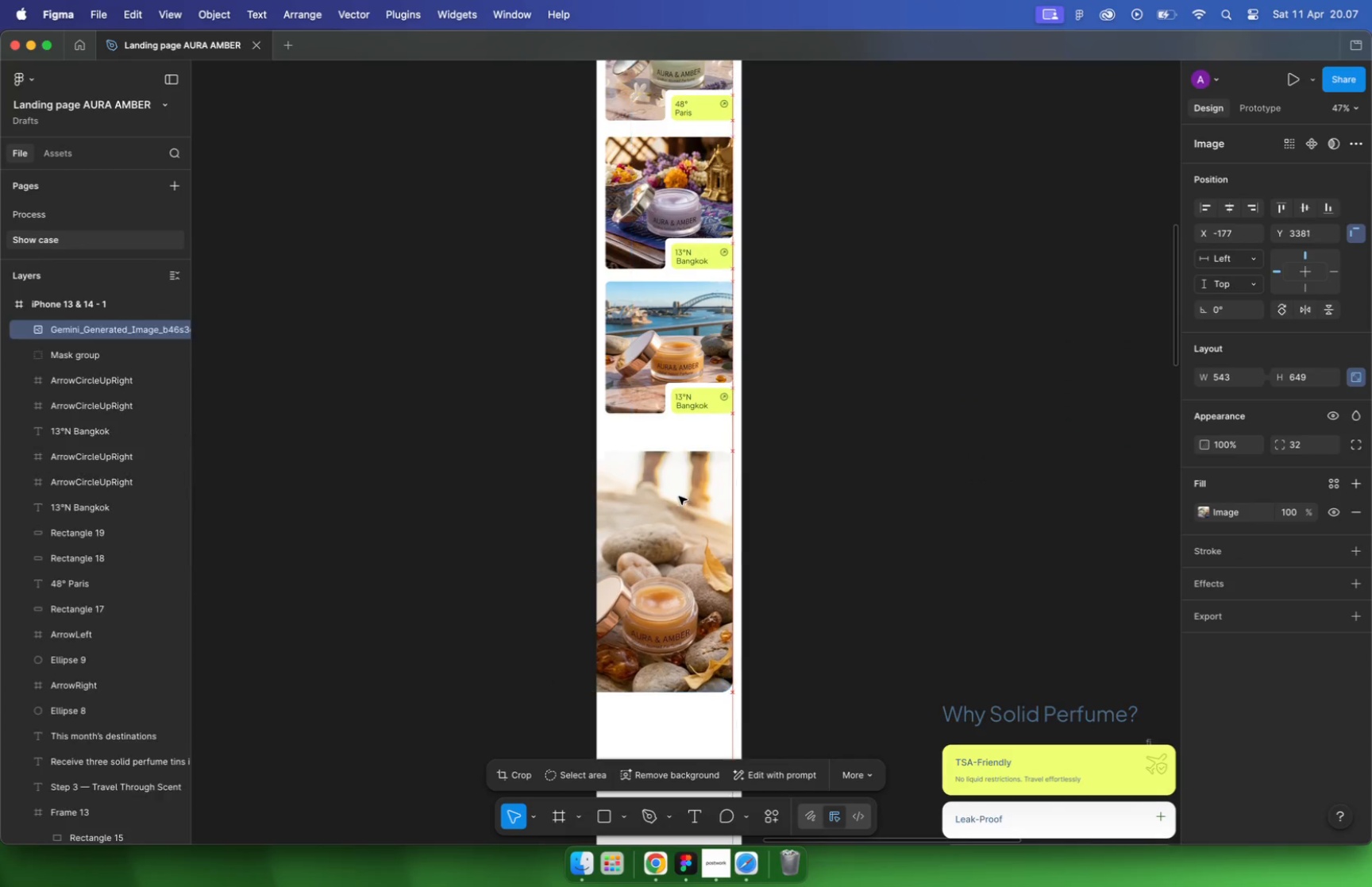 
hold_key(key=CommandLeft, duration=0.82)
scroll: coordinate [657, 487], scroll_direction: down, amount: 1.0
 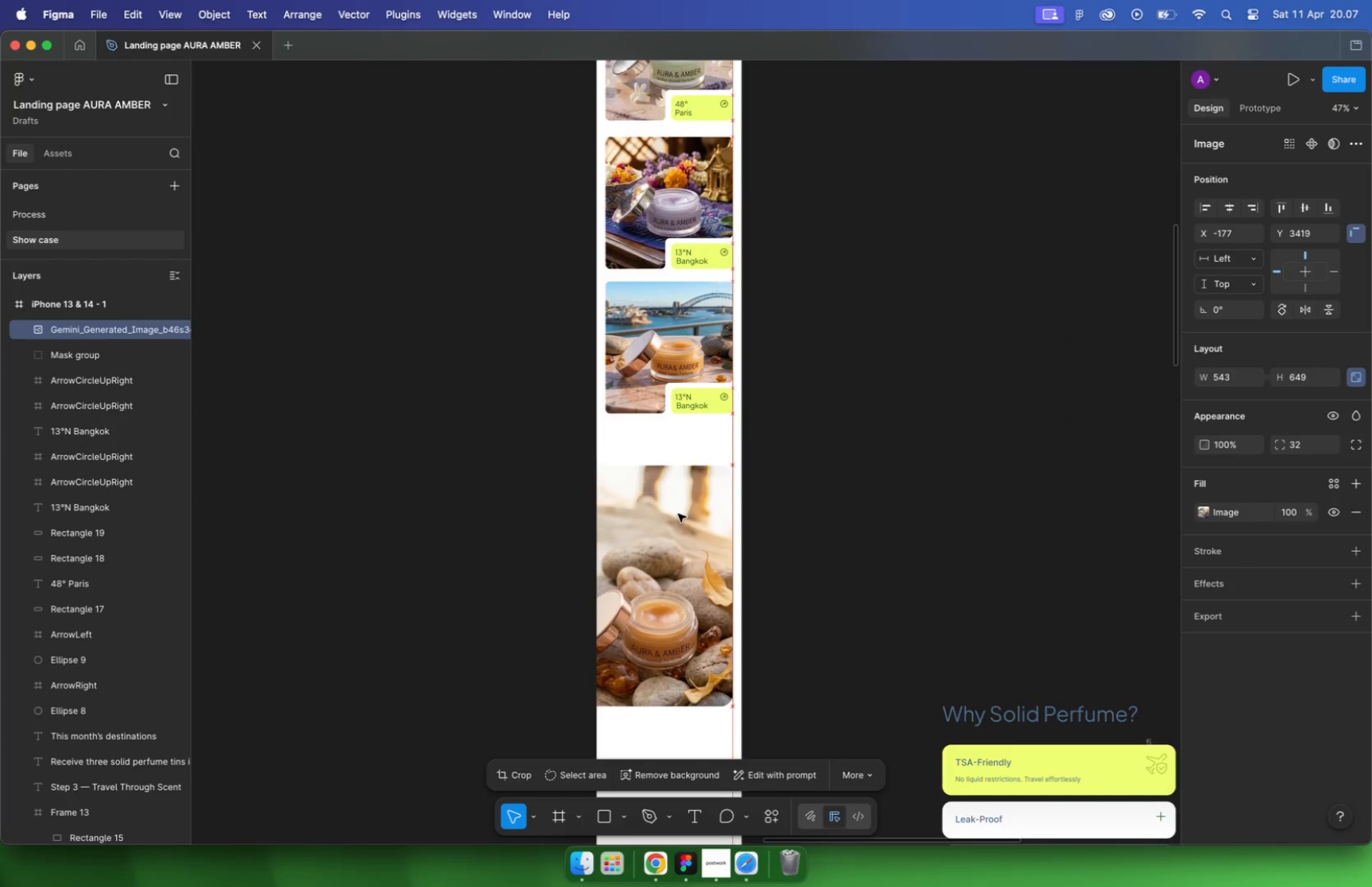 
left_click_drag(start_coordinate=[560, 519], to_coordinate=[643, 423])
 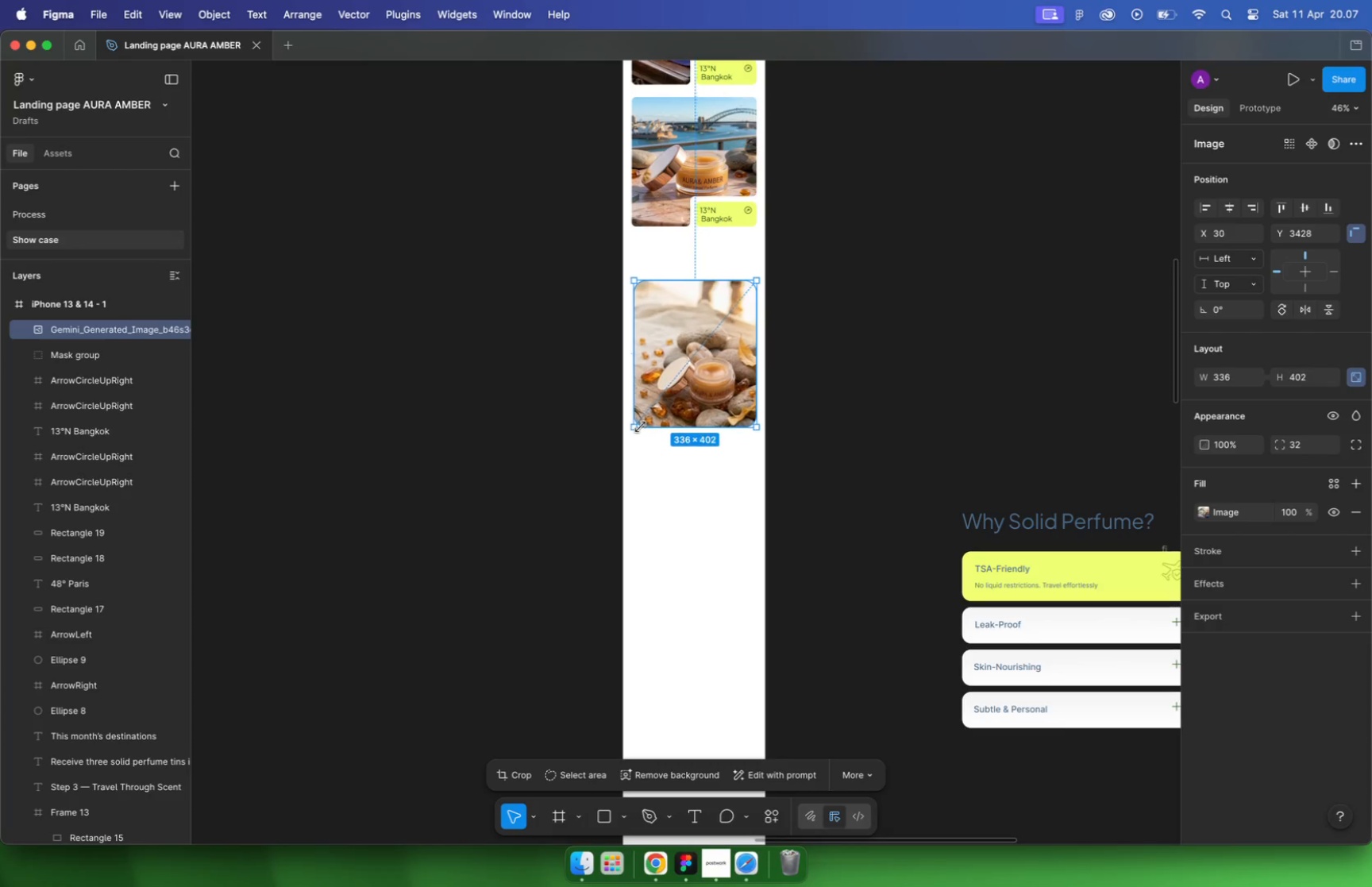 
hold_key(key=ShiftLeft, duration=3.18)
 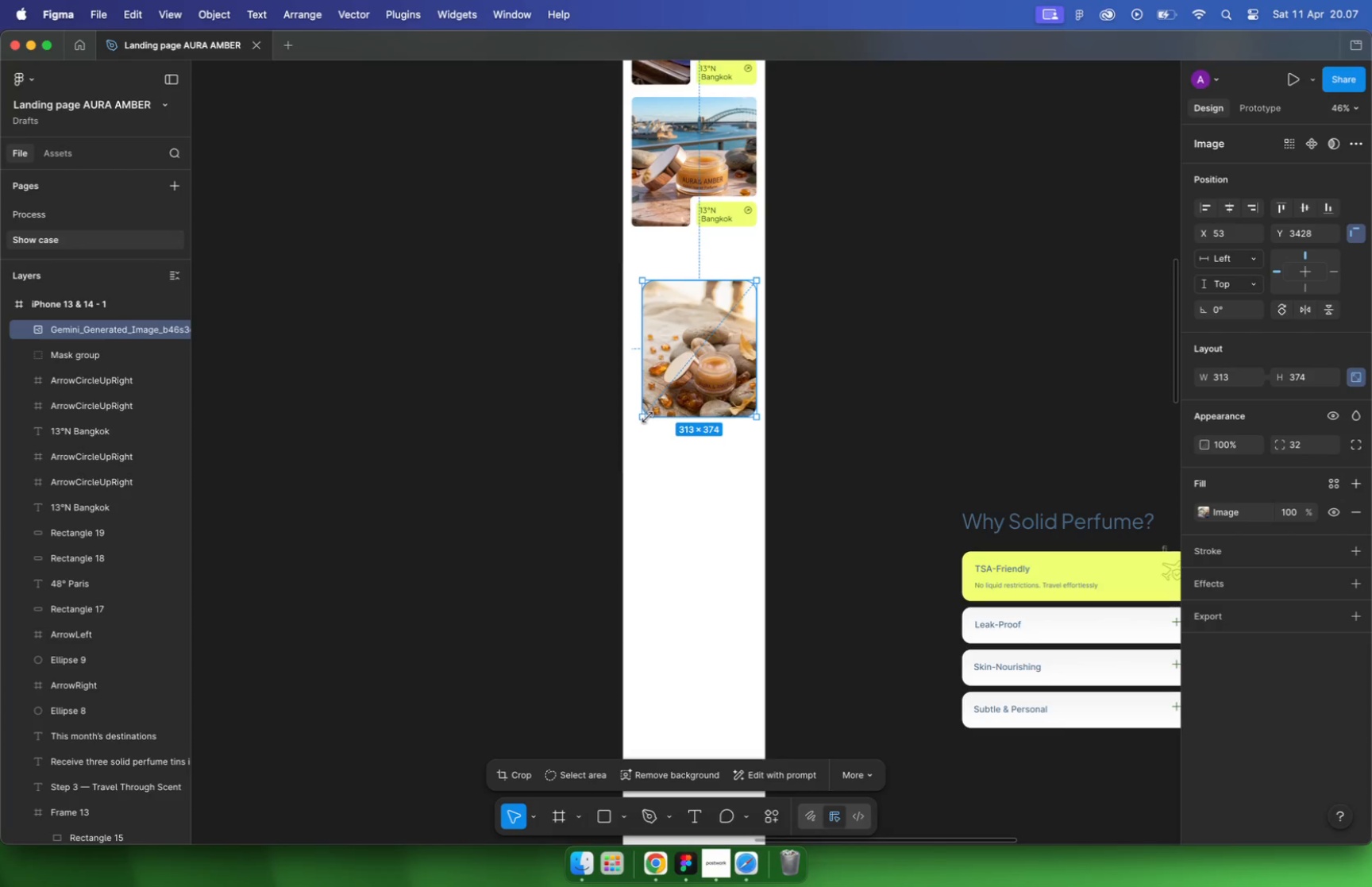 
key(Control+G)
 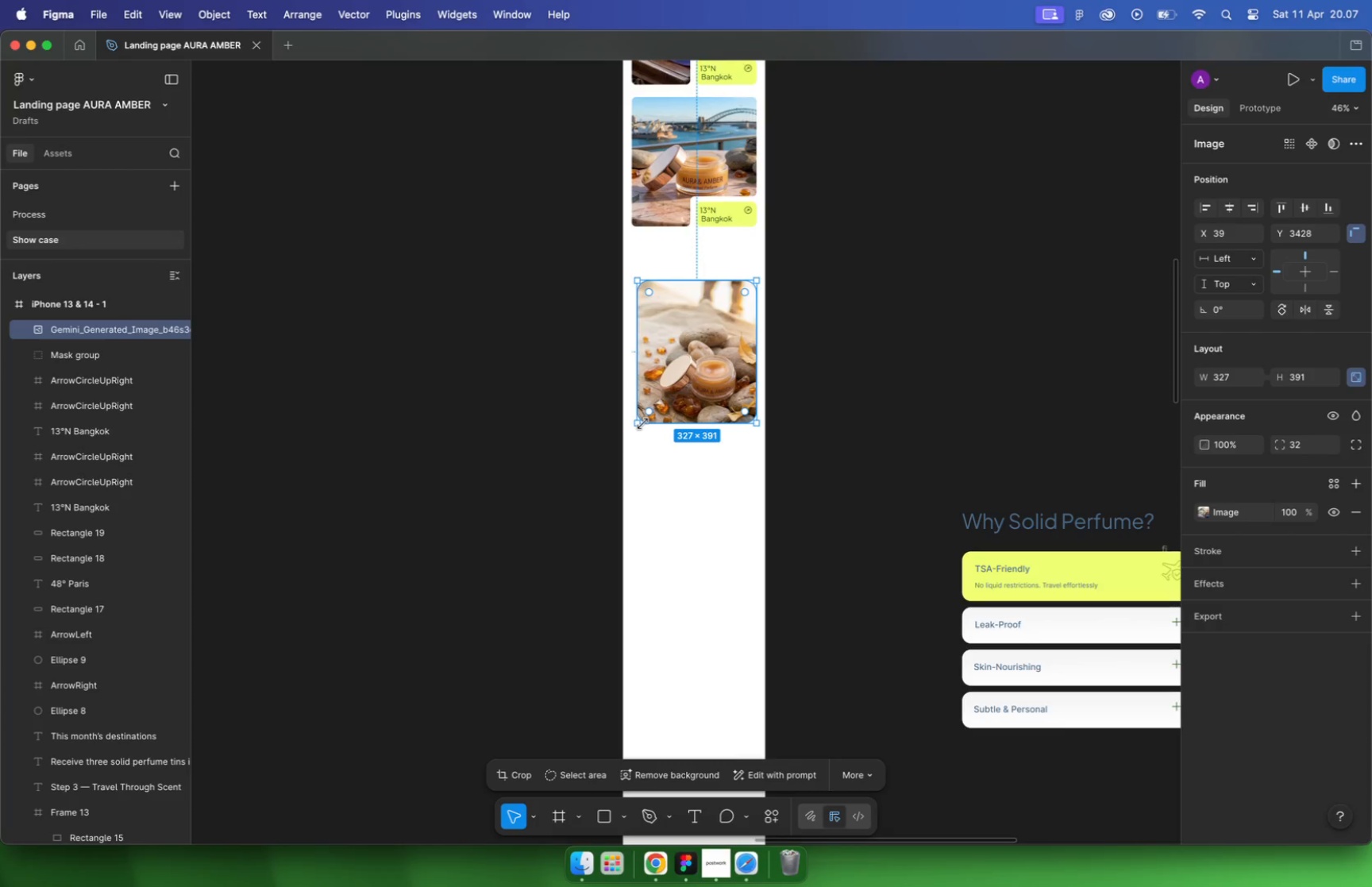 
hold_key(key=CommandLeft, duration=0.61)
scroll: coordinate [645, 282], scroll_direction: up, amount: 15.0
 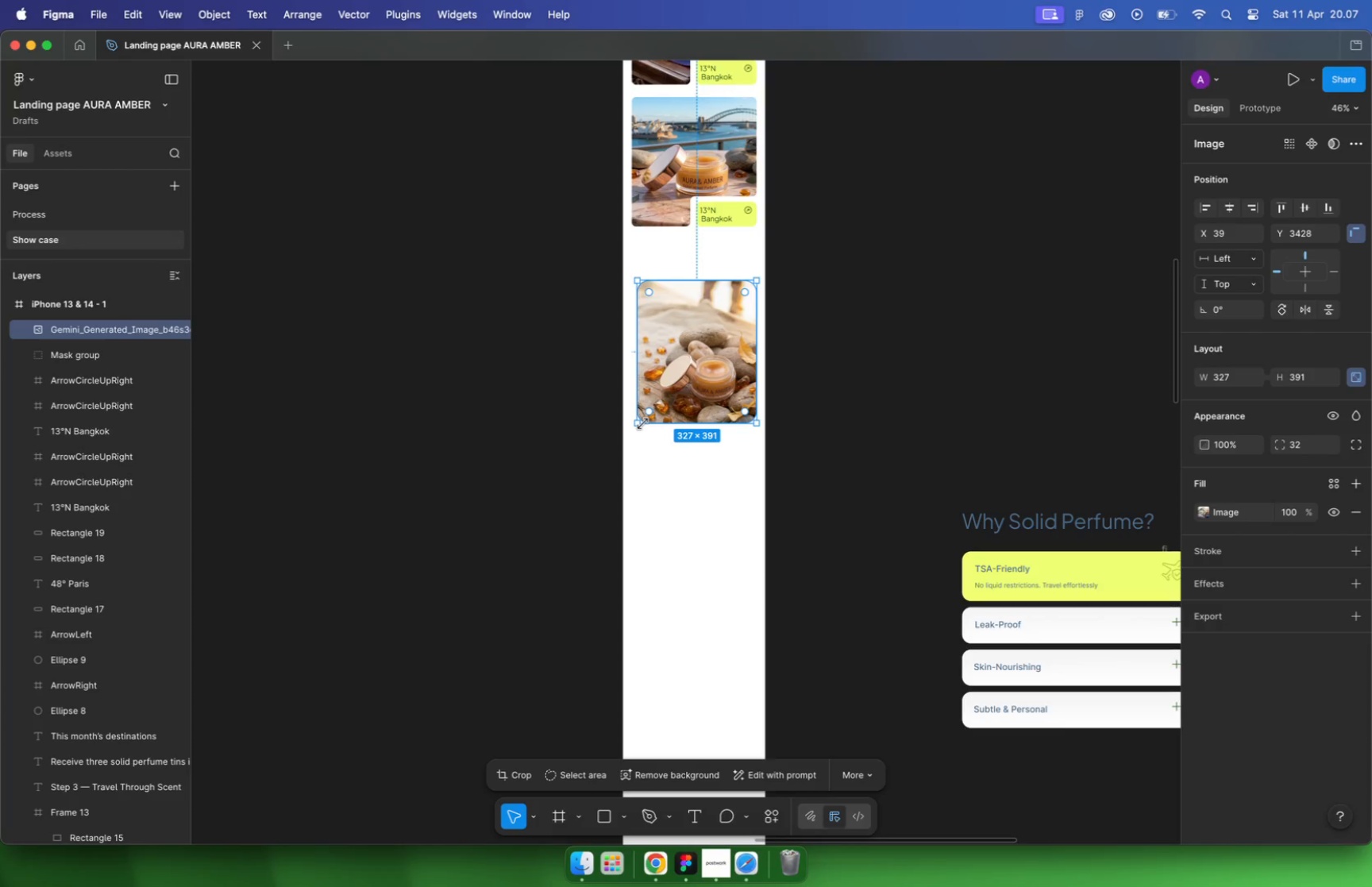 
left_click_drag(start_coordinate=[627, 277], to_coordinate=[616, 263])
 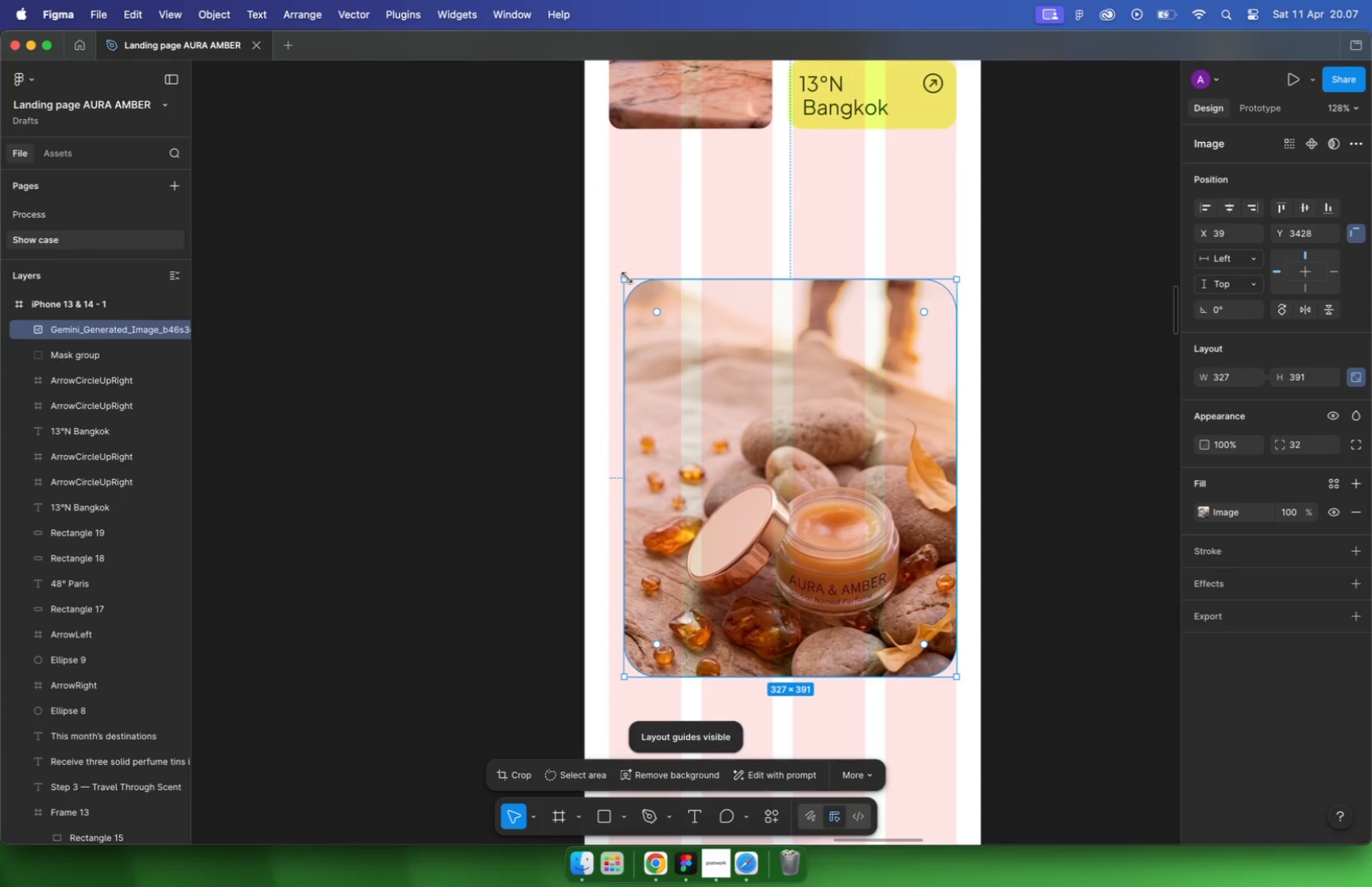 
hold_key(key=ShiftLeft, duration=1.52)
 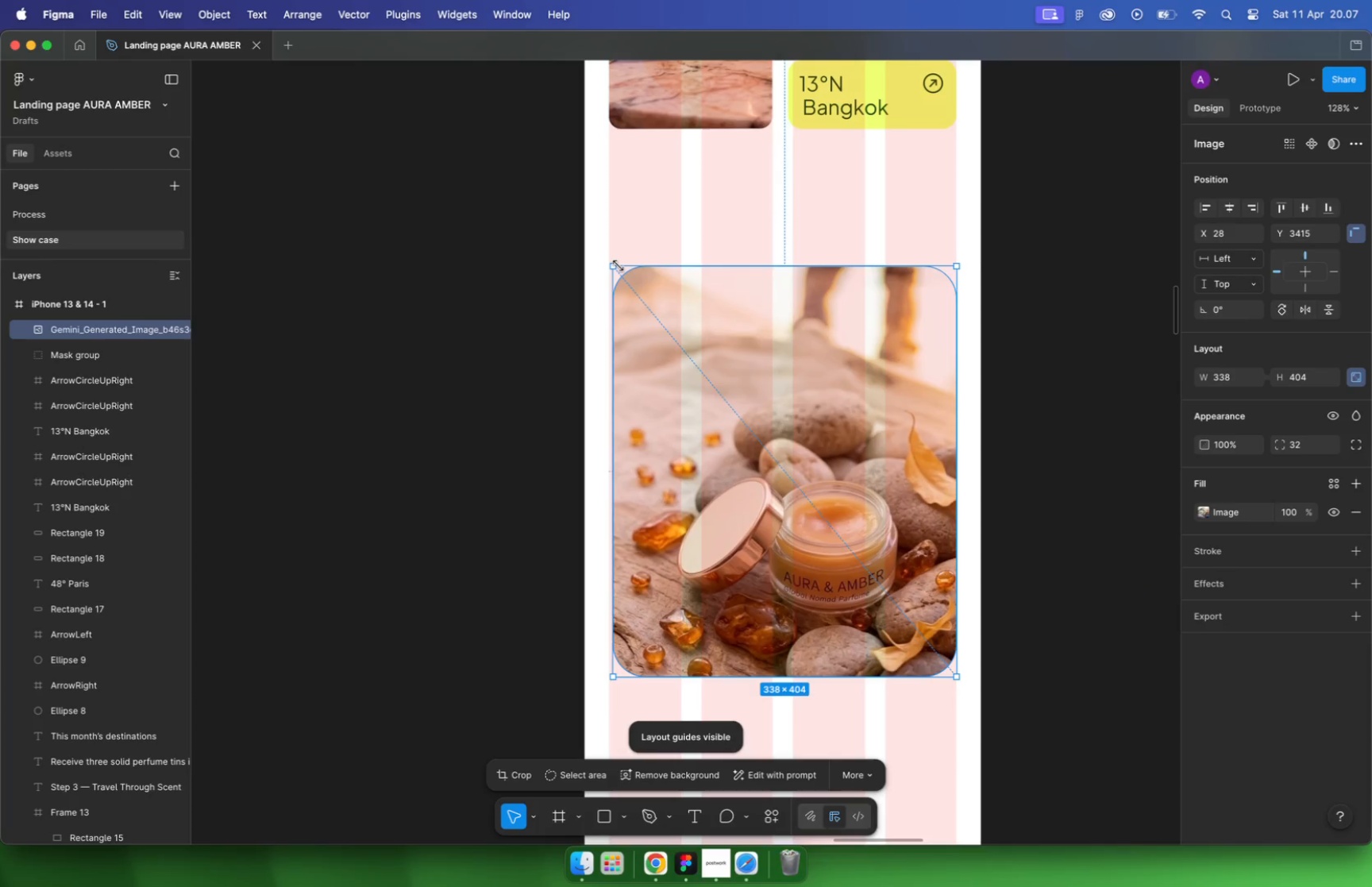 
hold_key(key=ShiftLeft, duration=1.98)
 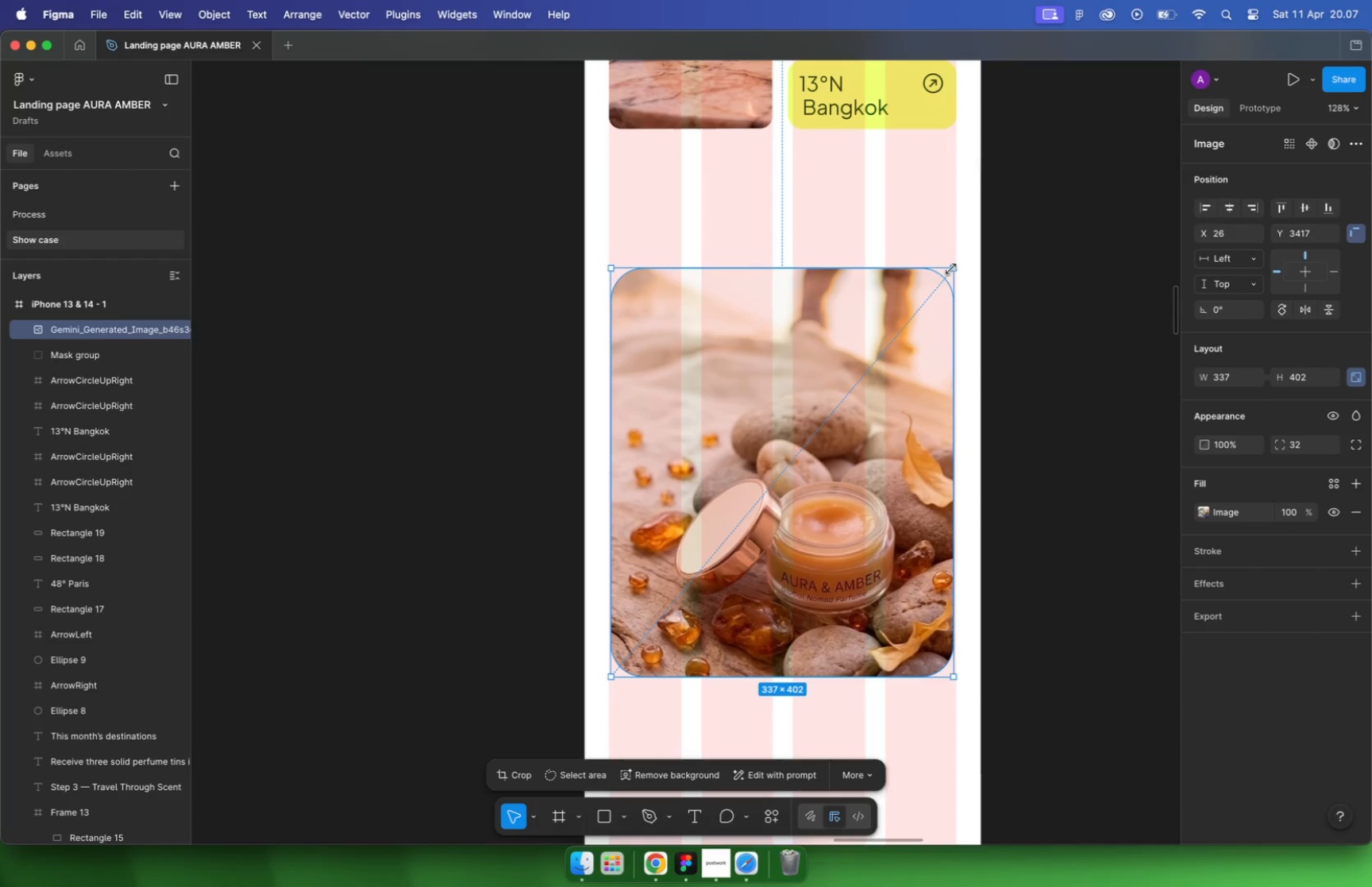 
hold_key(key=ShiftLeft, duration=3.27)
 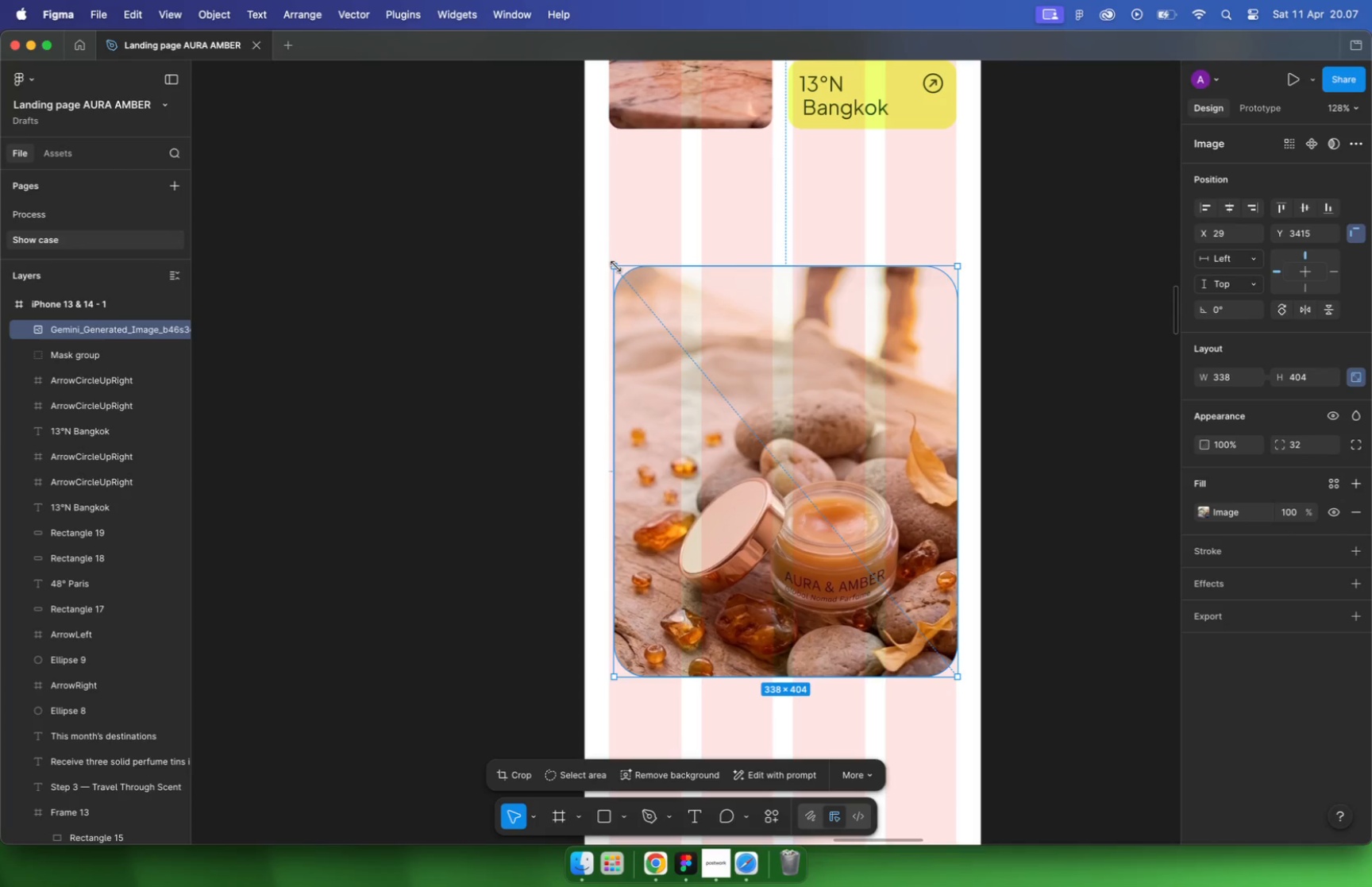 
hold_key(key=ShiftLeft, duration=1.31)
 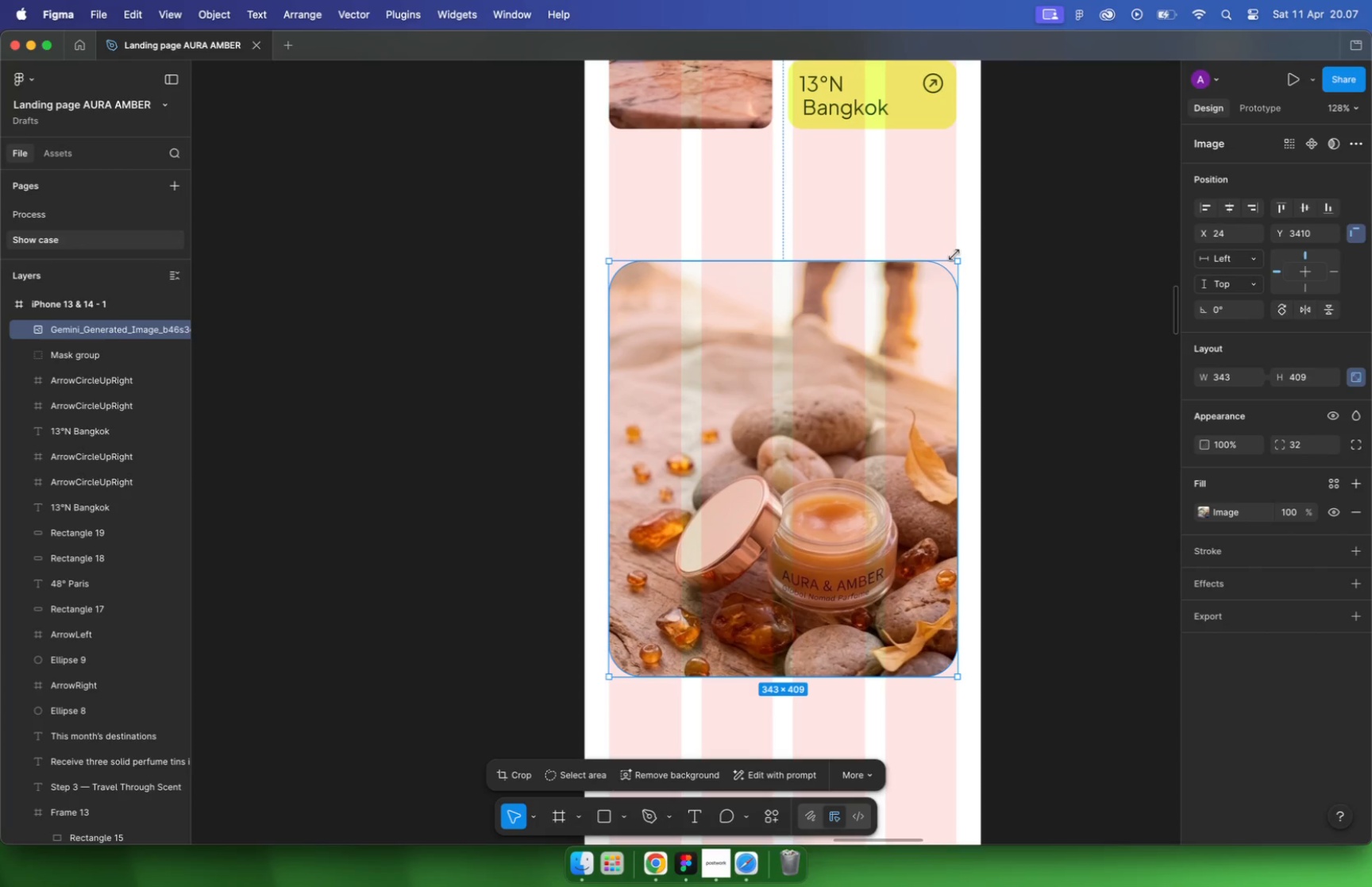 
hold_key(key=CommandLeft, duration=1.17)
scroll: coordinate [828, 376], scroll_direction: down, amount: 20.0
 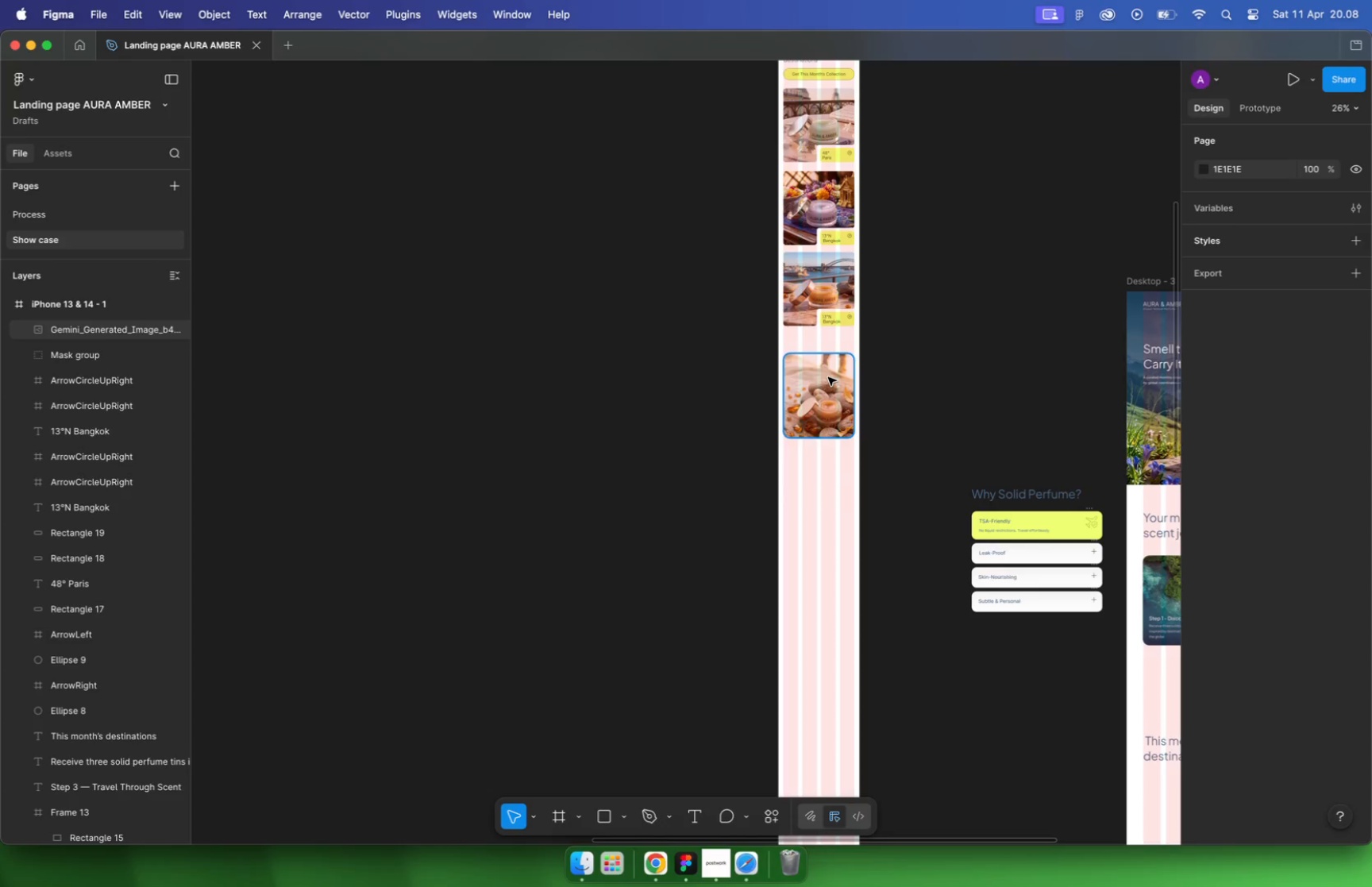 
wait(48.42)
 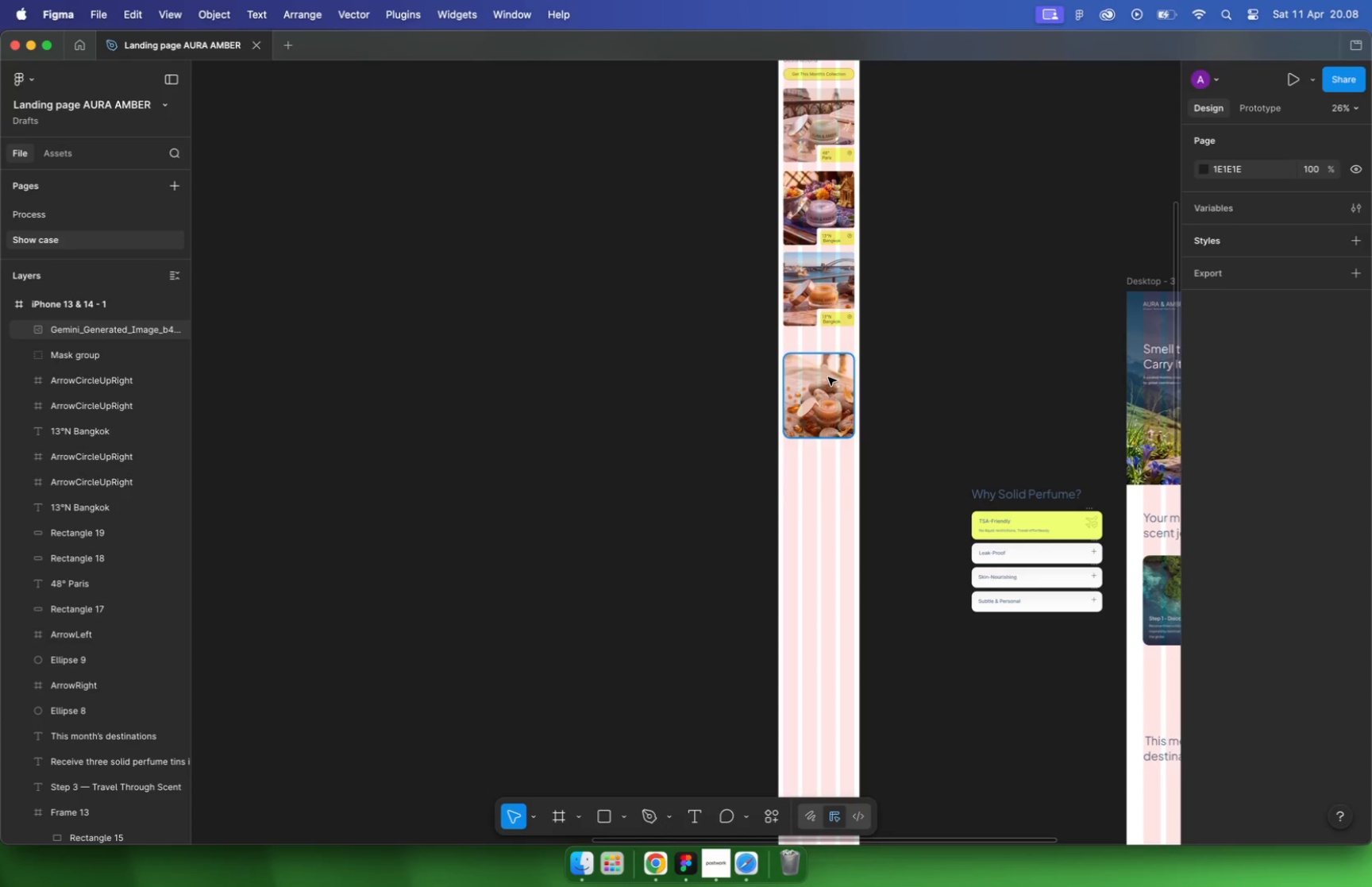 
hold_key(key=CommandLeft, duration=1.29)
scroll: coordinate [646, 415], scroll_direction: down, amount: 8.0
 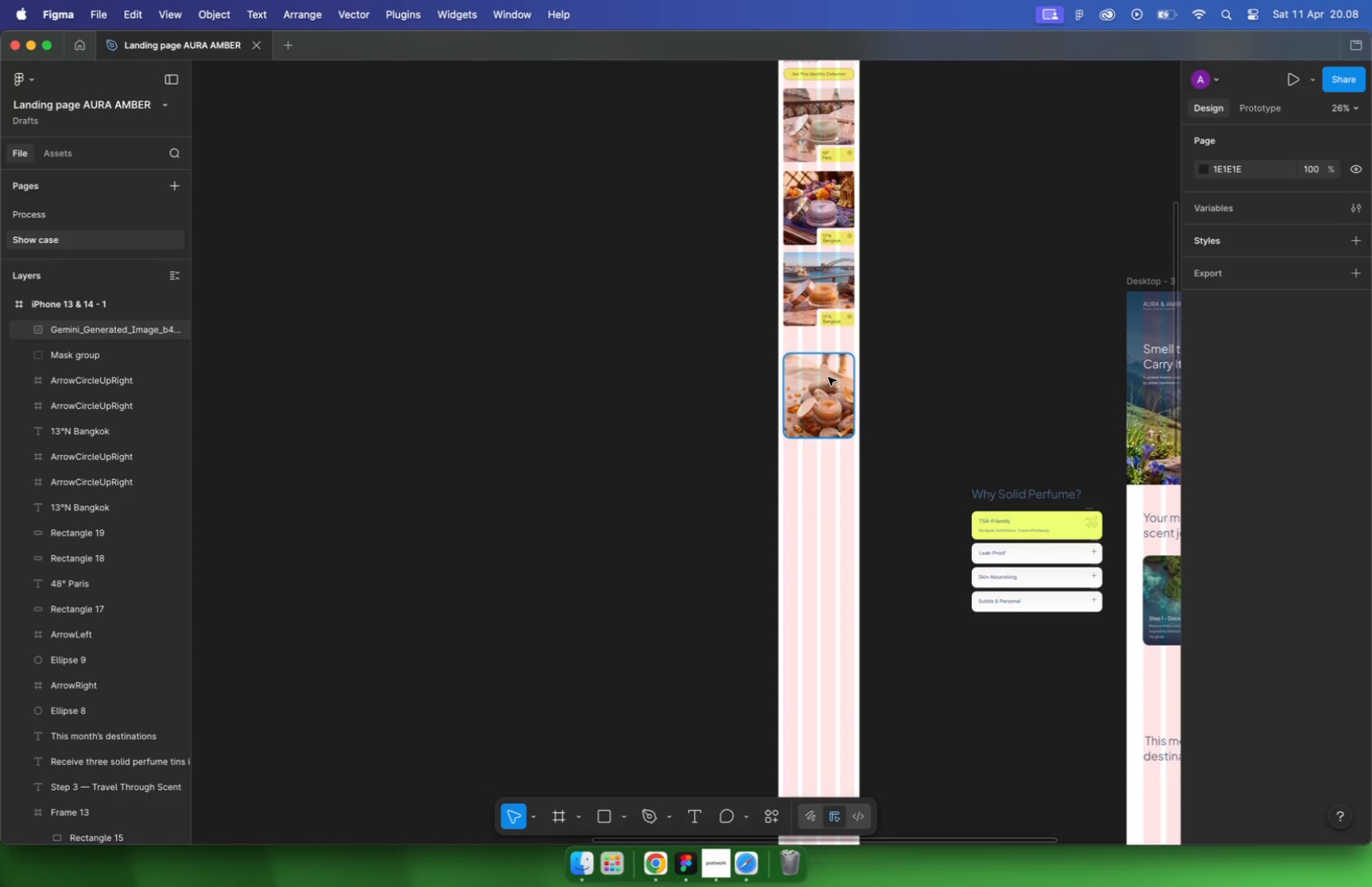 
left_click_drag(start_coordinate=[892, 429], to_coordinate=[770, 416])
 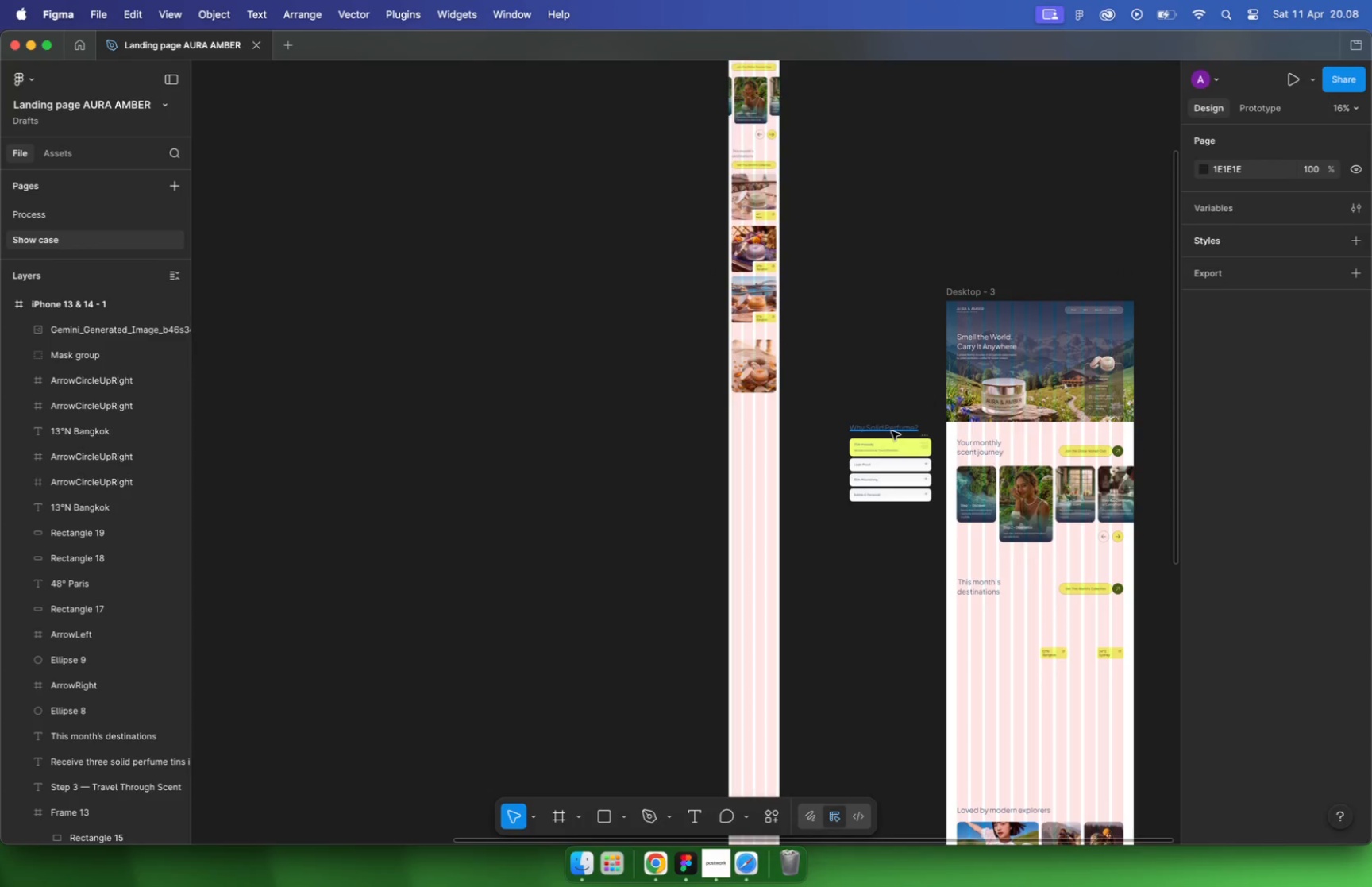 
hold_key(key=ShiftLeft, duration=0.84)
 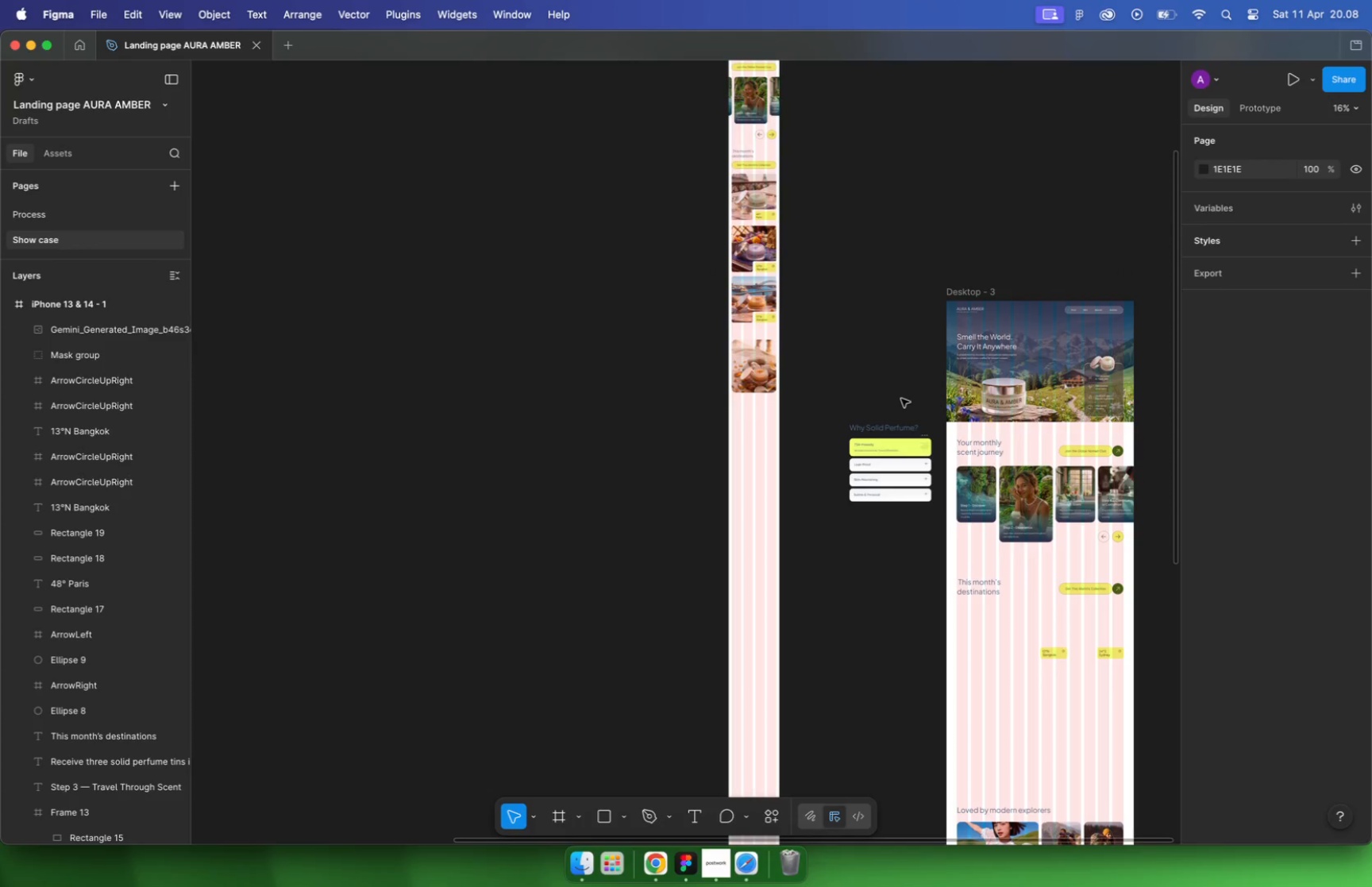 
hold_key(key=CommandLeft, duration=1.37)
scroll: coordinate [782, 187], scroll_direction: up, amount: 9.0
 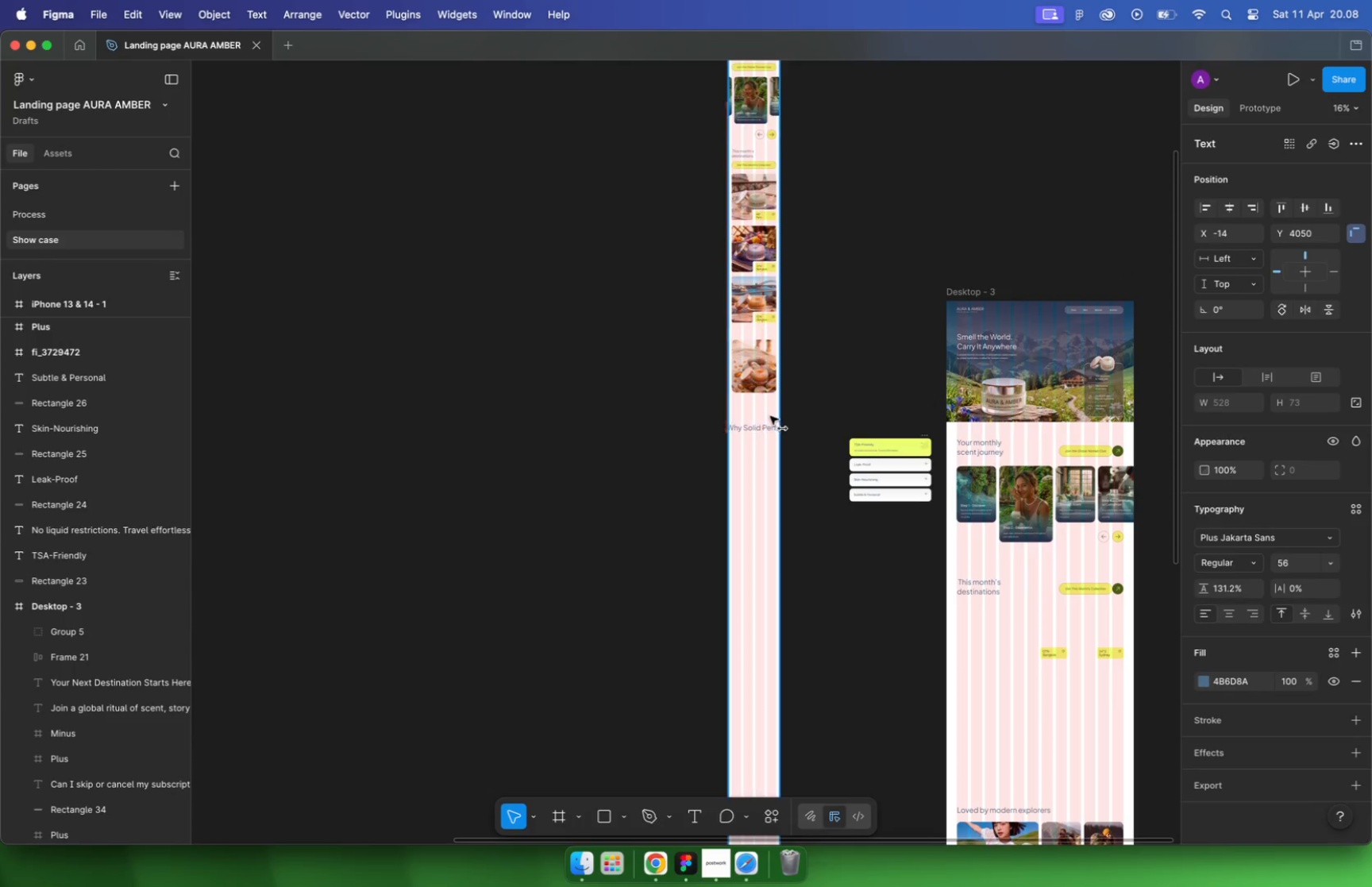 
left_click([695, 166])
 